 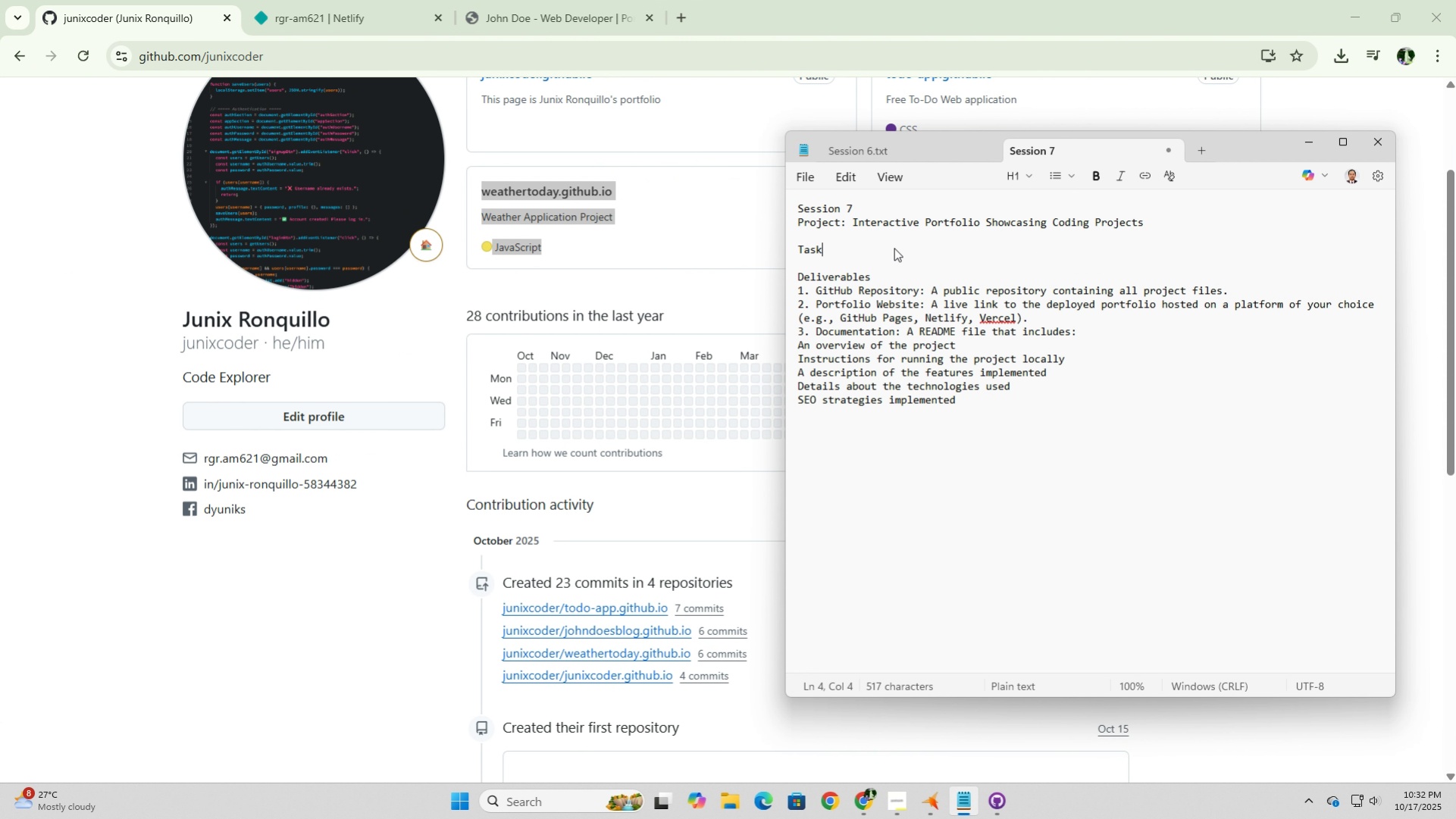 
hold_key(key=ShiftRight, duration=0.31)
 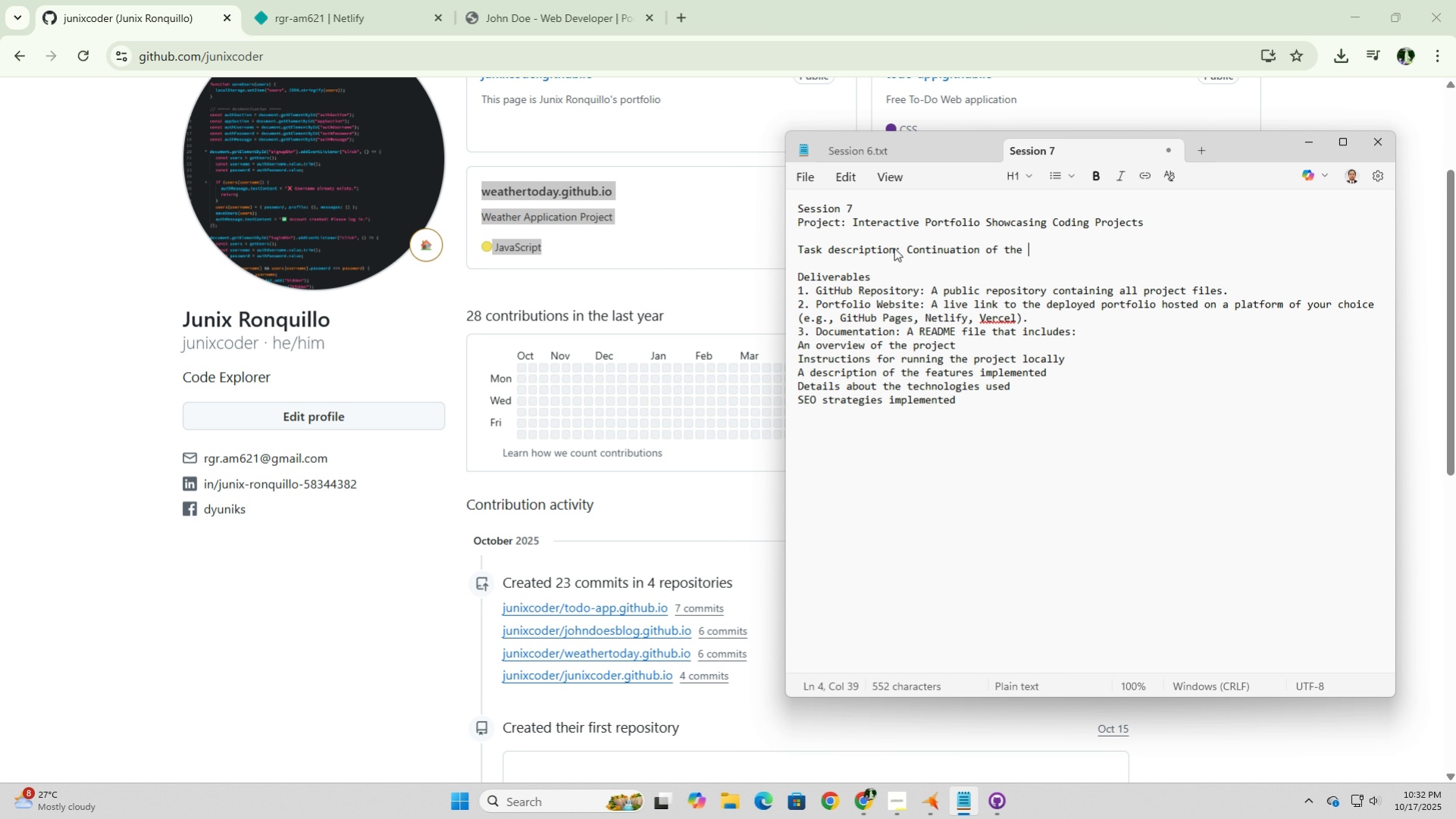 
wait(12.5)
 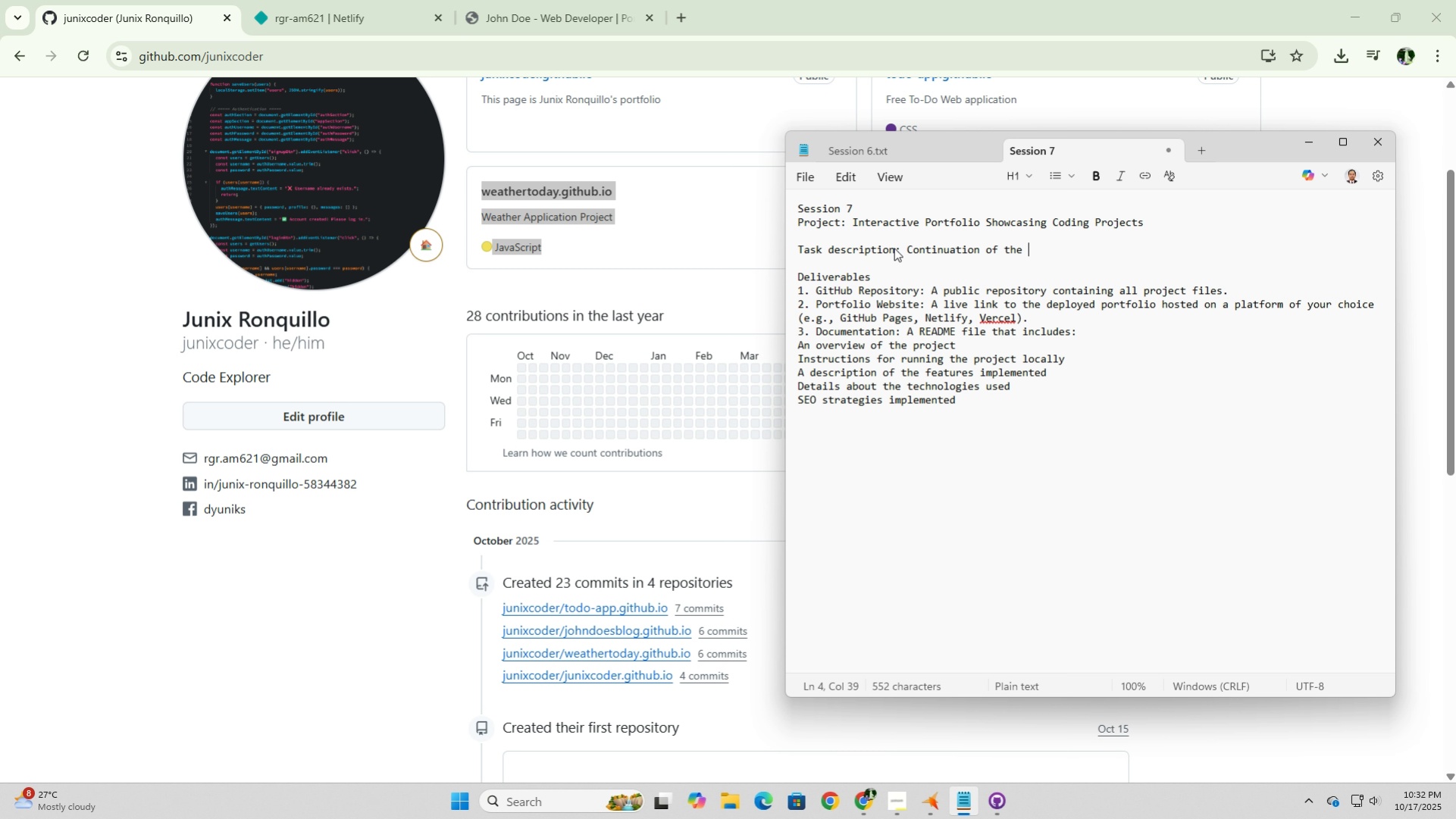 
type(page)
key(Backspace)
key(Backspace)
key(Backspace)
key(Backspace)
type(Portfolio page)
 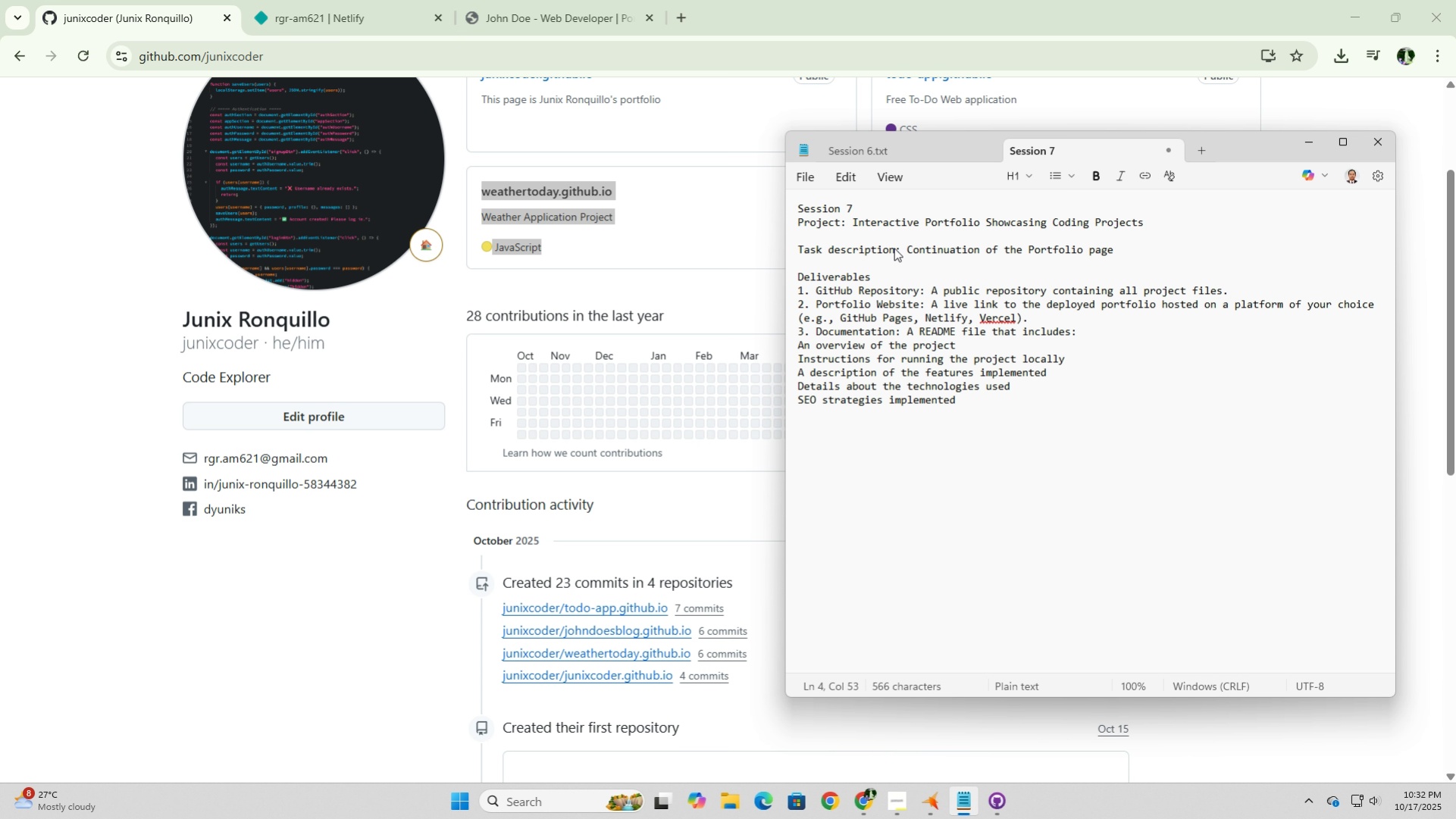 
wait(5.05)
 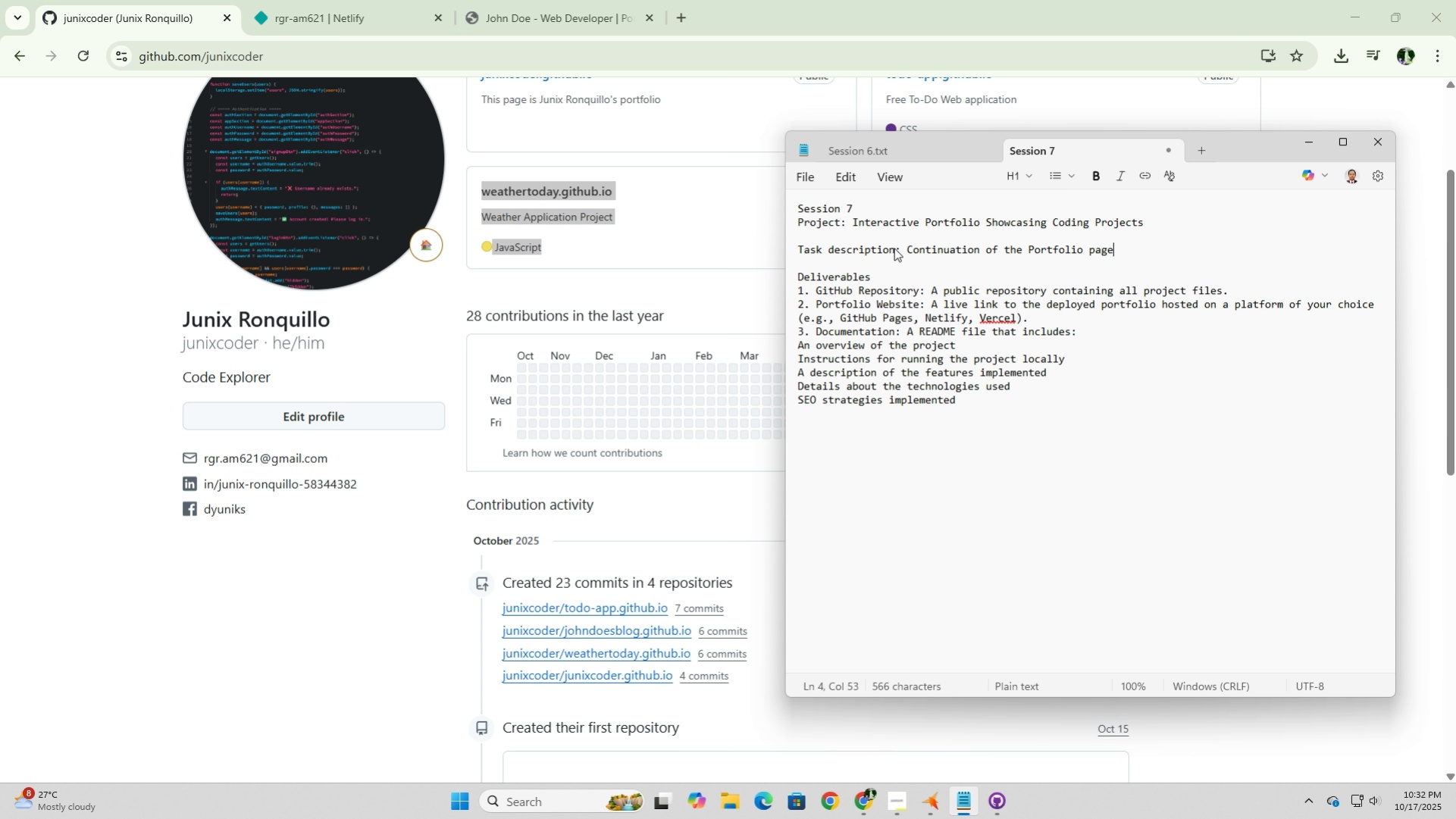 
type( design)
 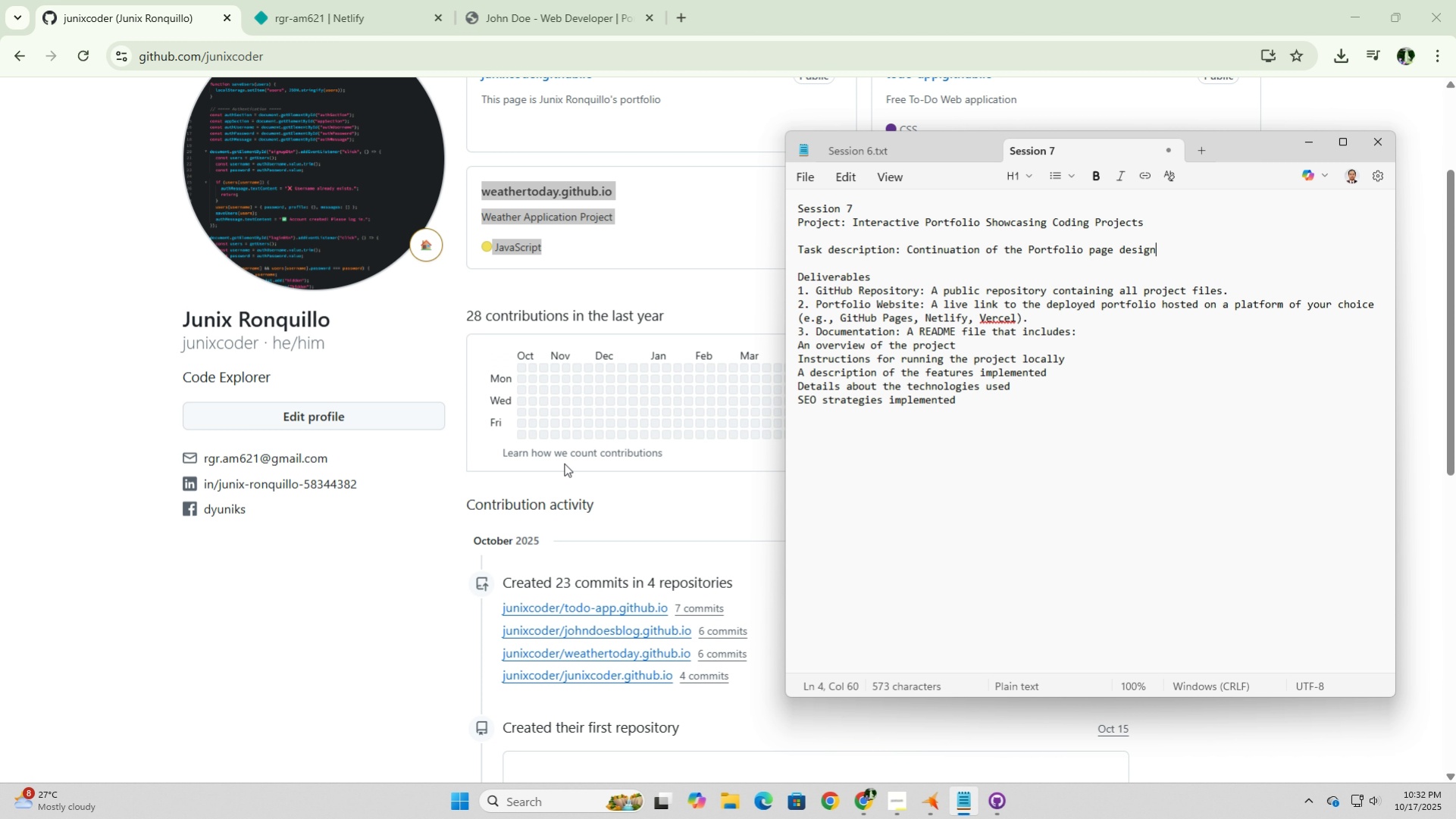 
left_click([362, 585])
 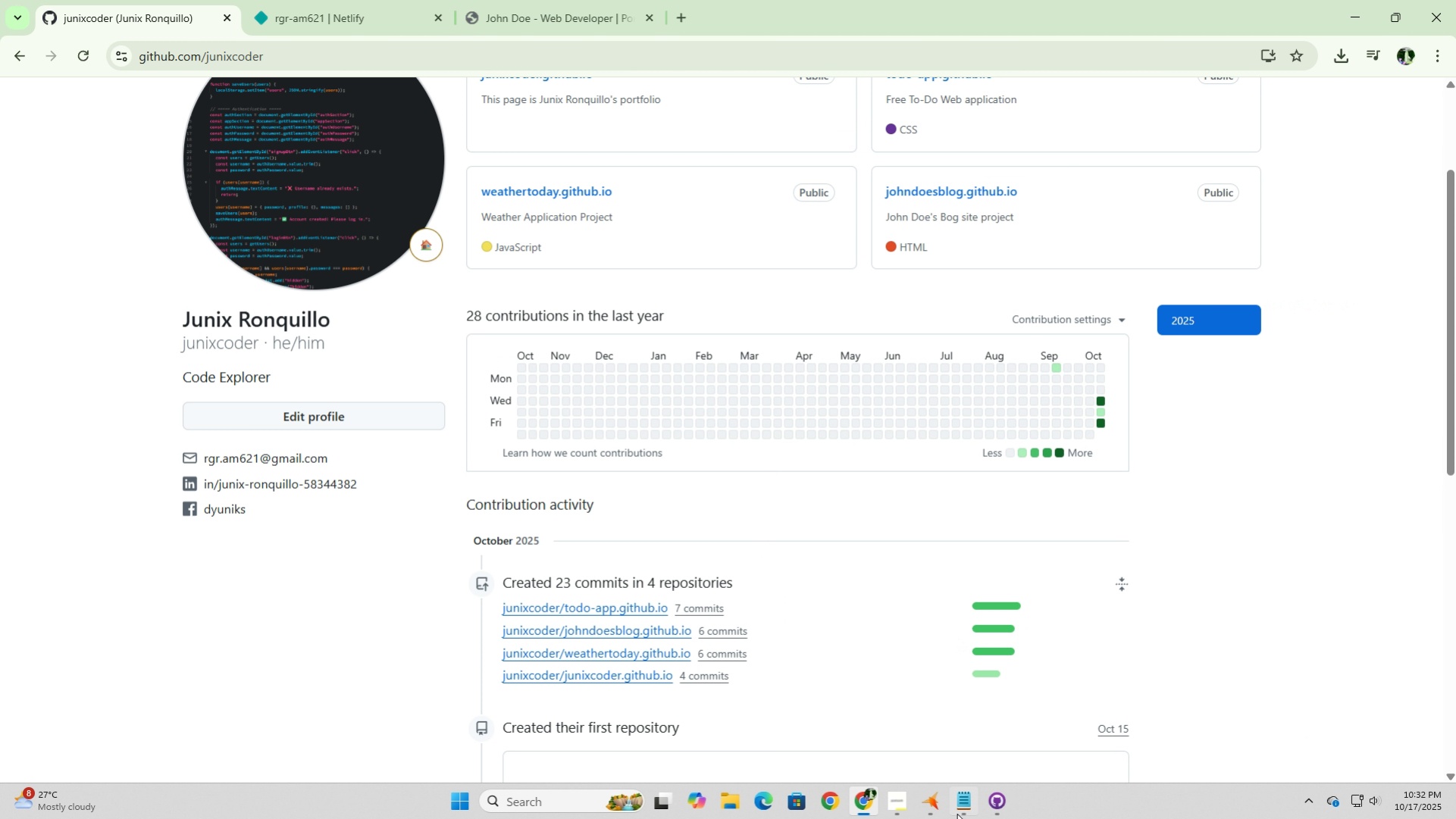 
left_click([928, 817])
 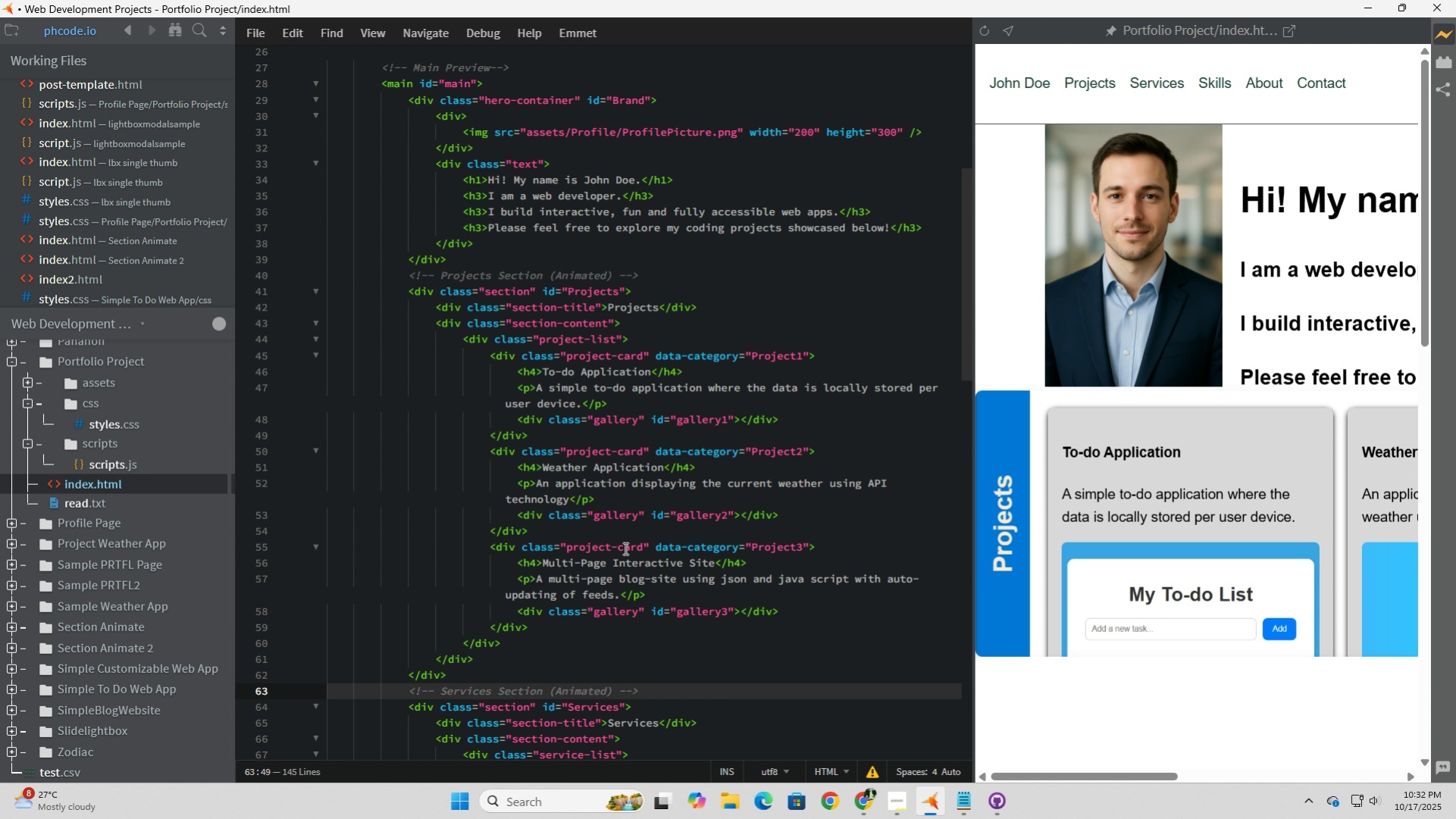 
scroll: coordinate [575, 489], scroll_direction: down, amount: 16.0
 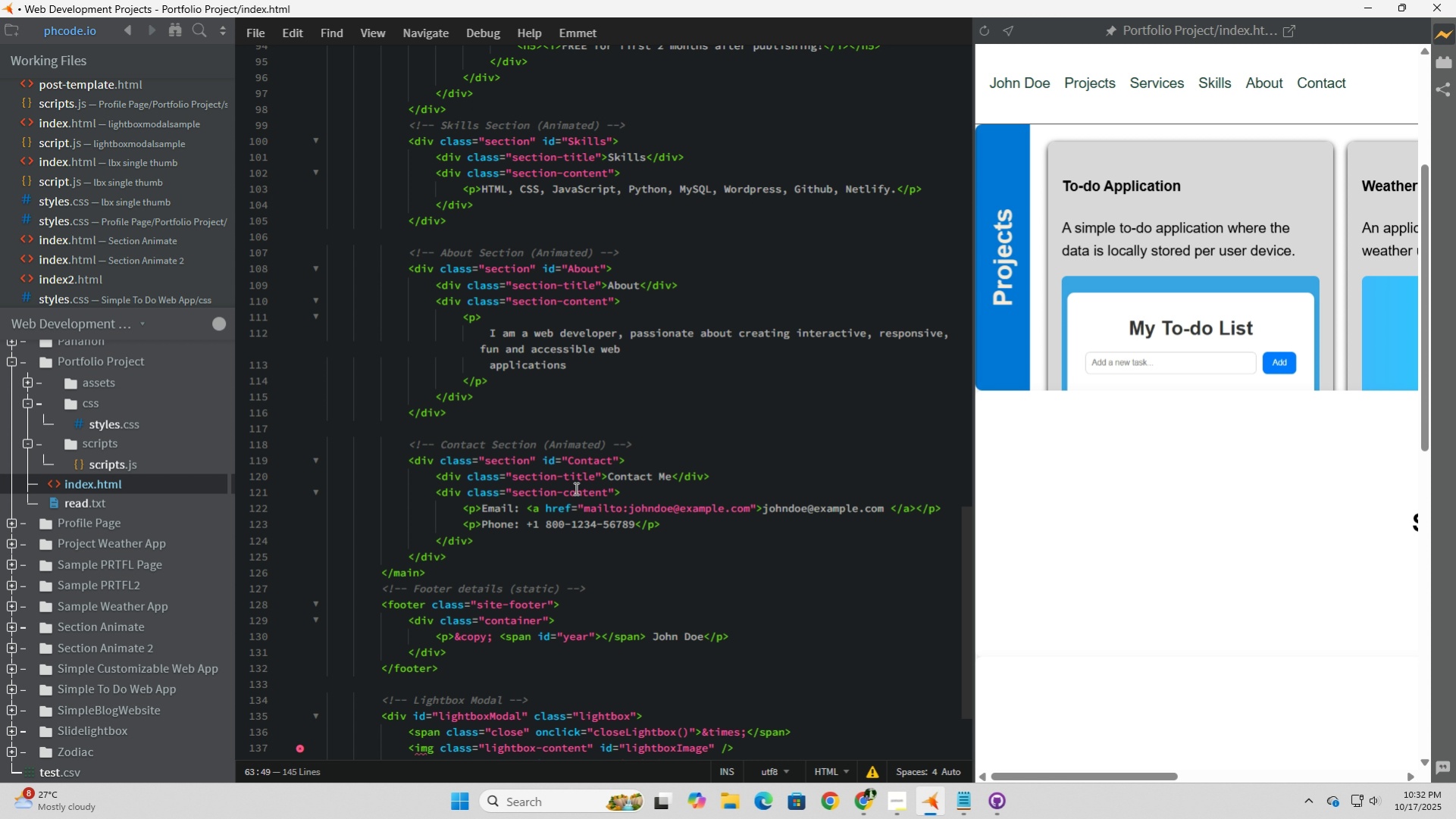 
scroll: coordinate [575, 488], scroll_direction: up, amount: 3.0
 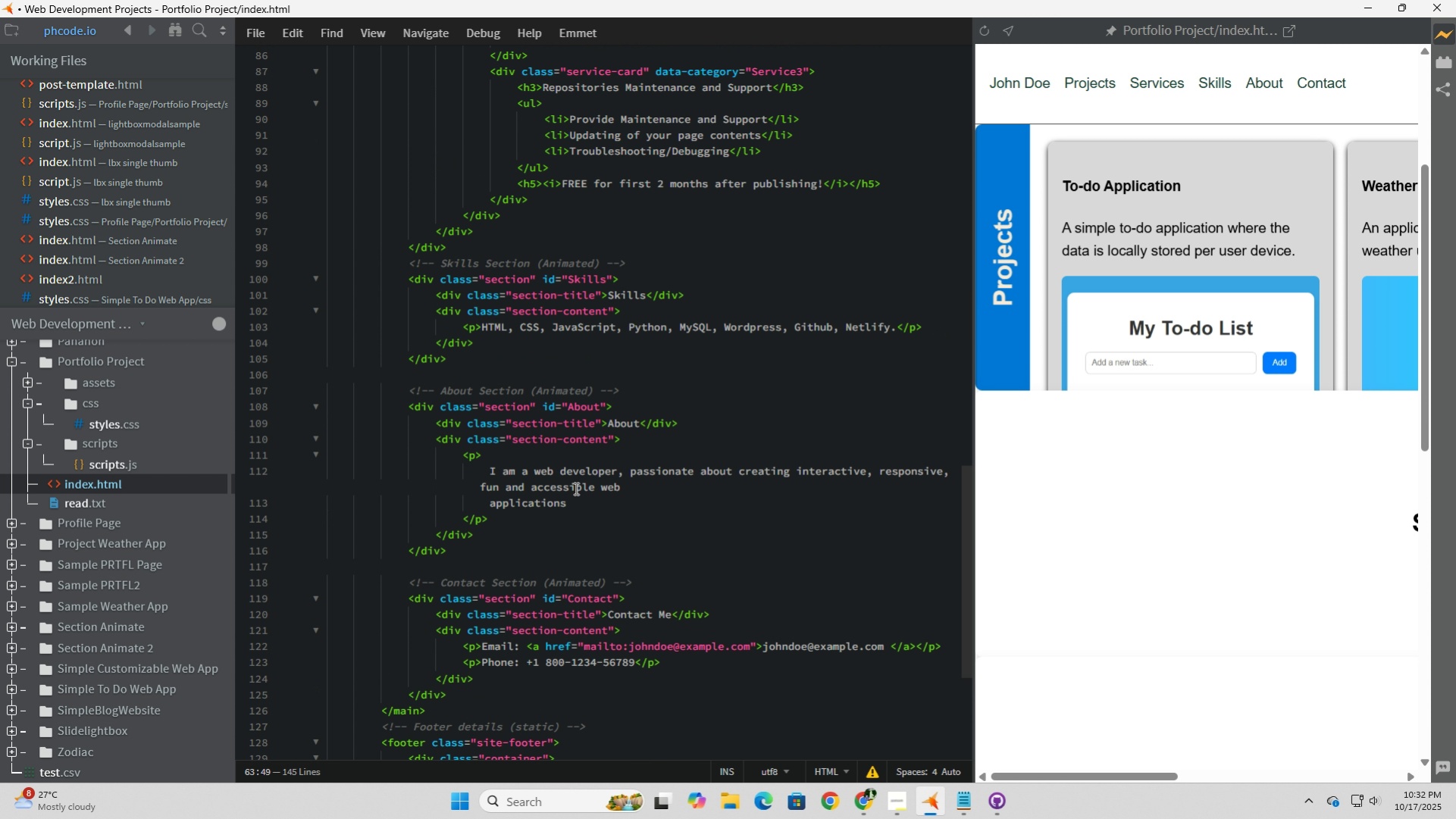 
wait(6.85)
 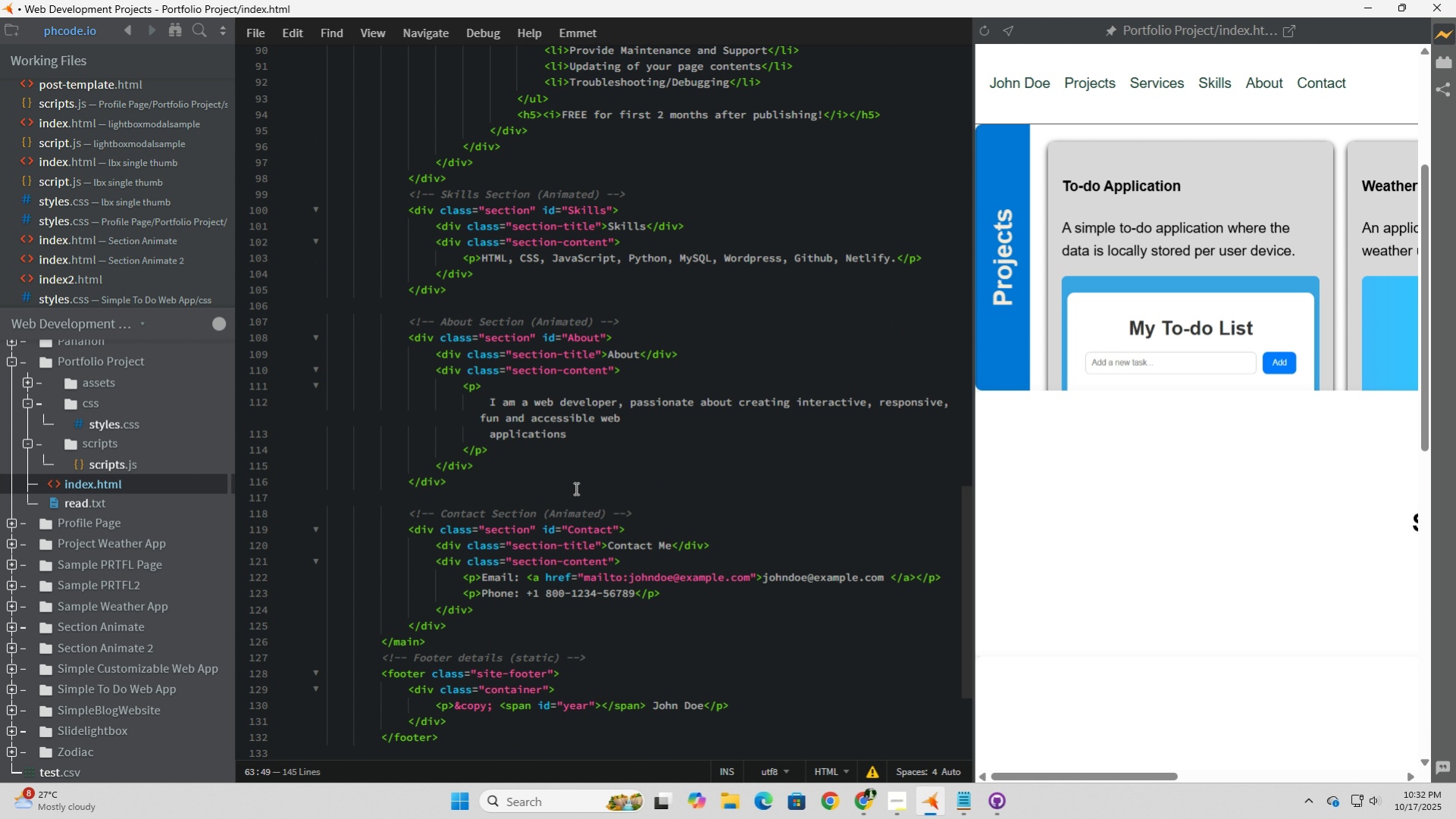 
scroll: coordinate [575, 488], scroll_direction: up, amount: 10.0
 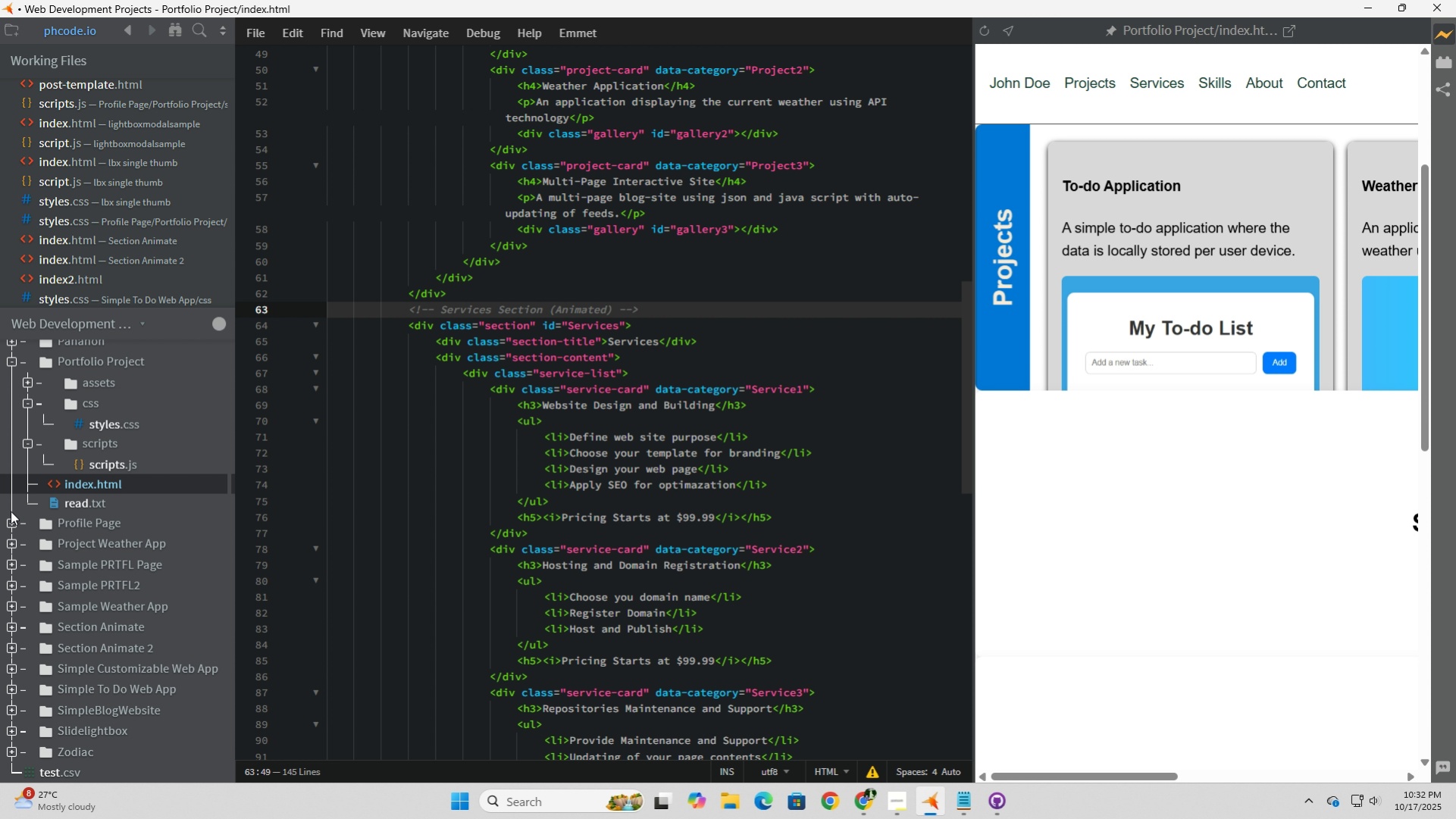 
left_click([106, 429])
 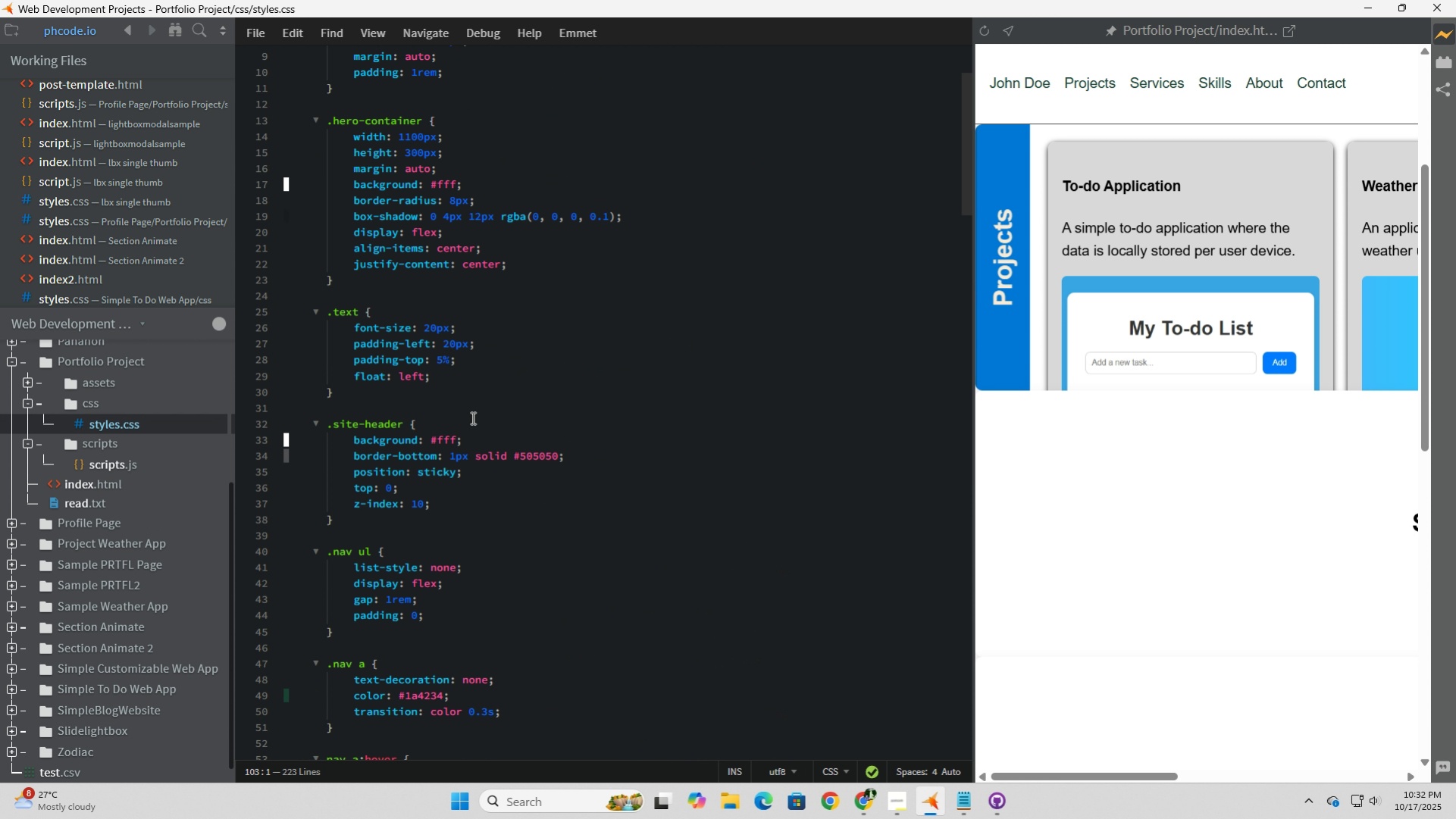 
scroll: coordinate [533, 407], scroll_direction: up, amount: 5.0
 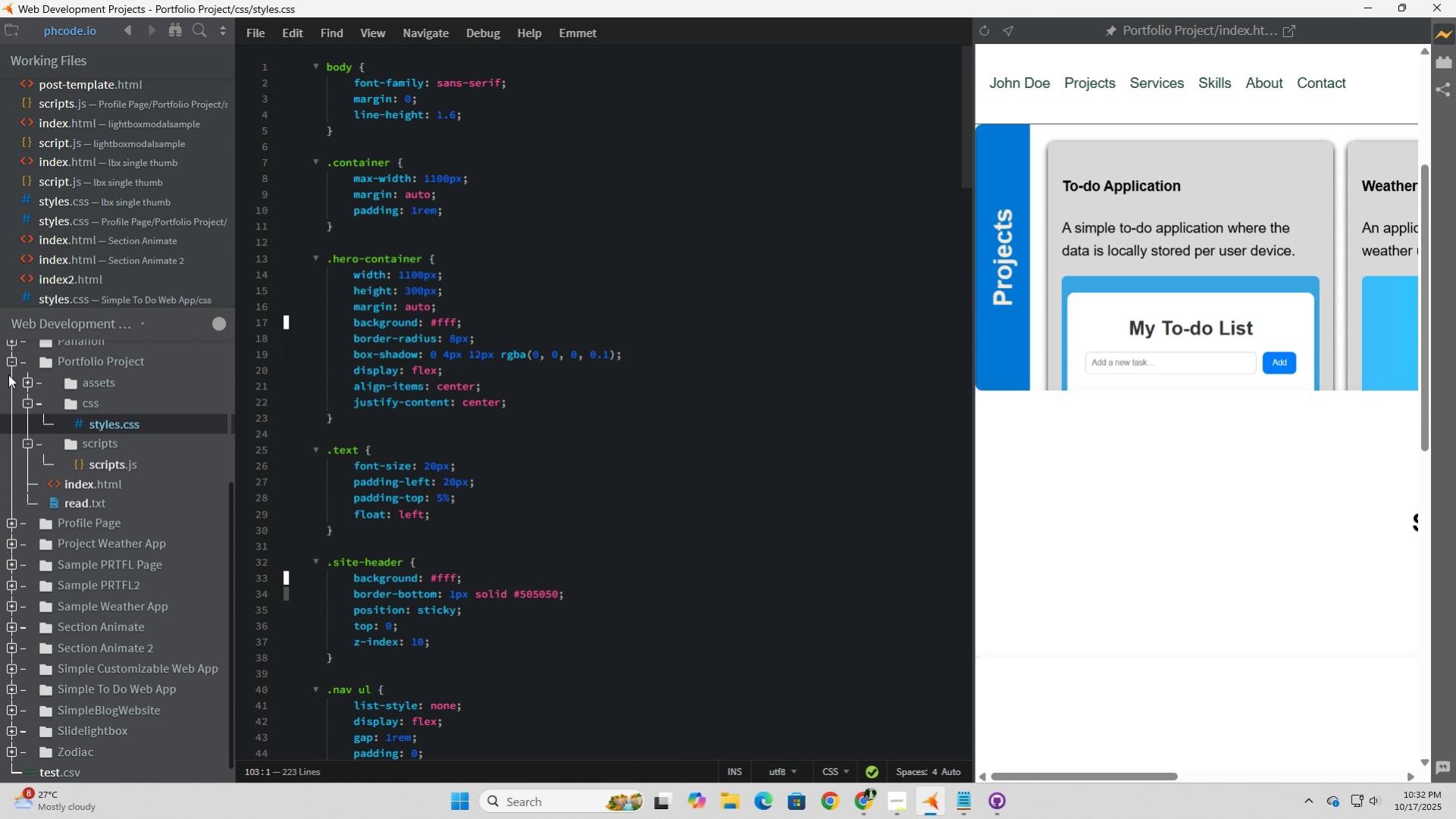 
left_click([11, 361])
 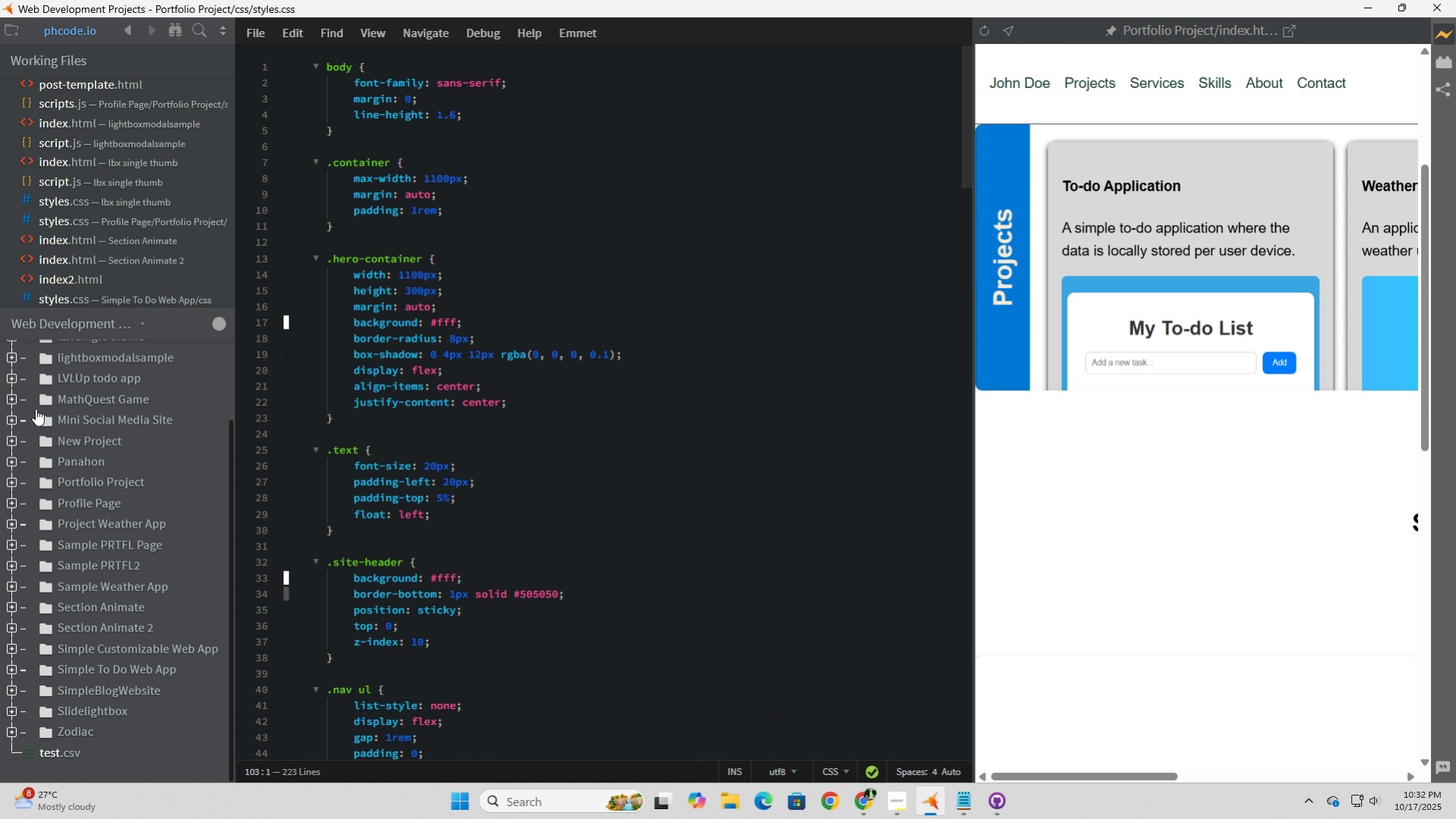 
scroll: coordinate [49, 539], scroll_direction: up, amount: 5.0
 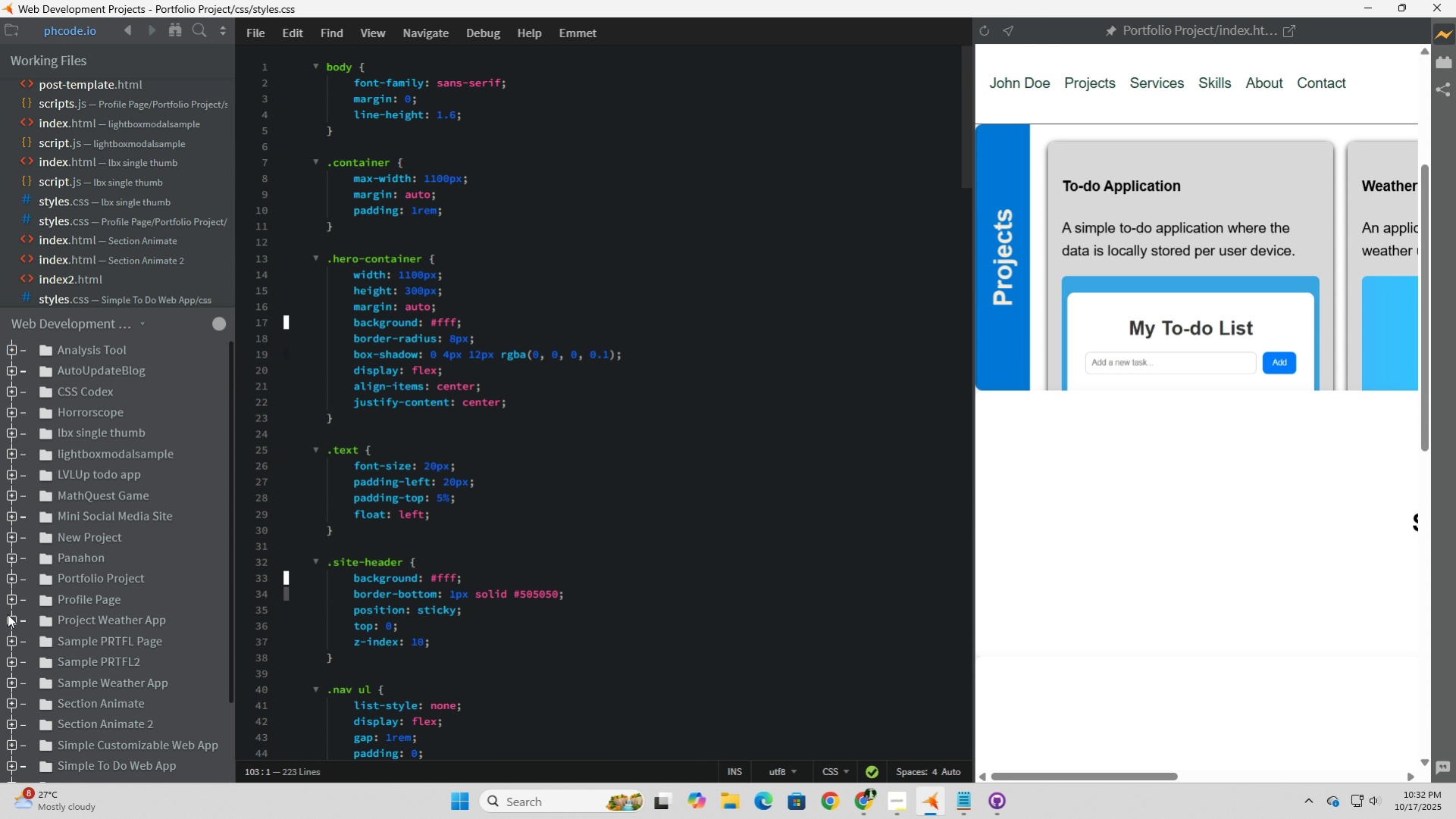 
left_click([13, 598])
 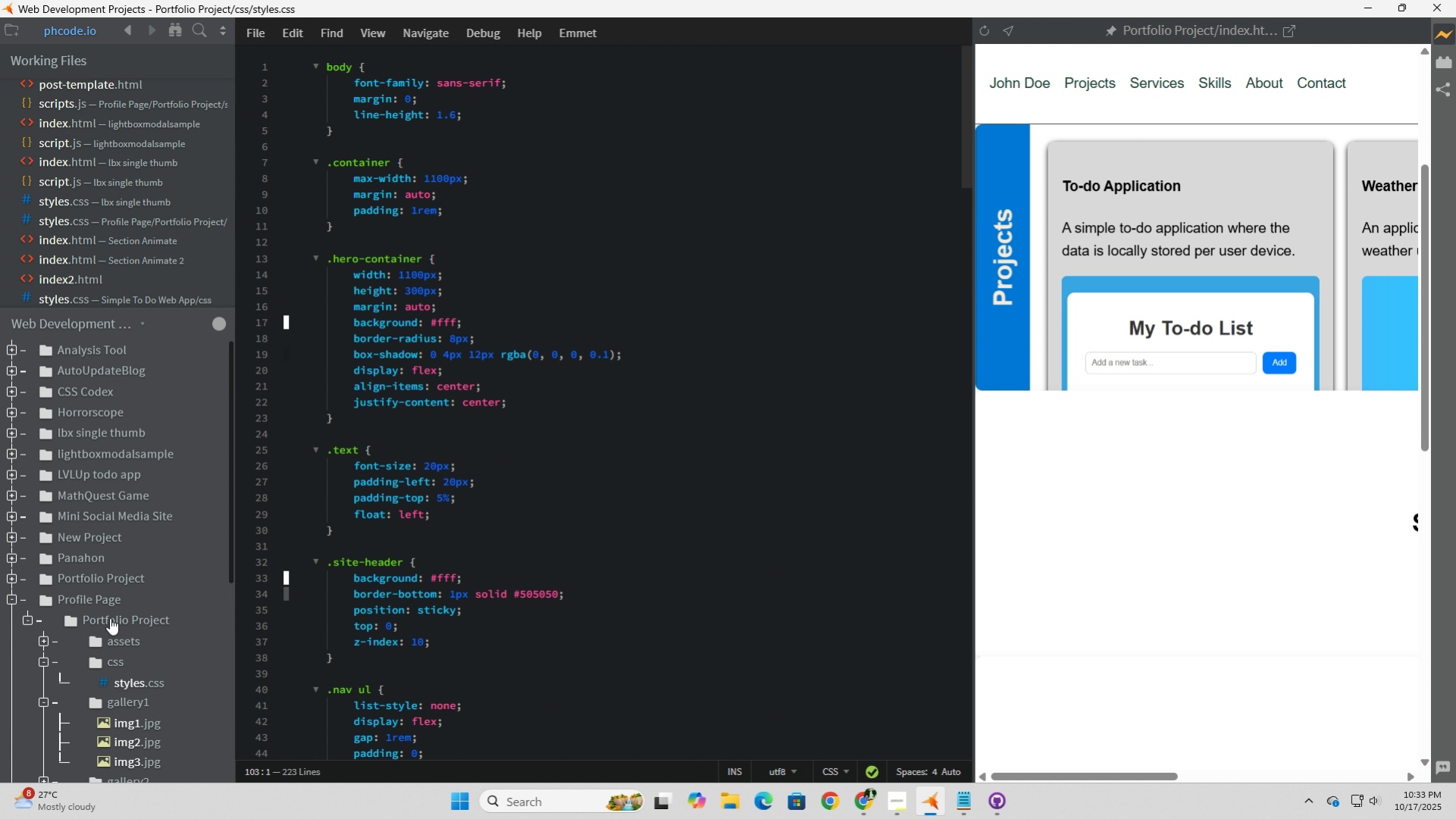 
scroll: coordinate [111, 617], scroll_direction: down, amount: 3.0
 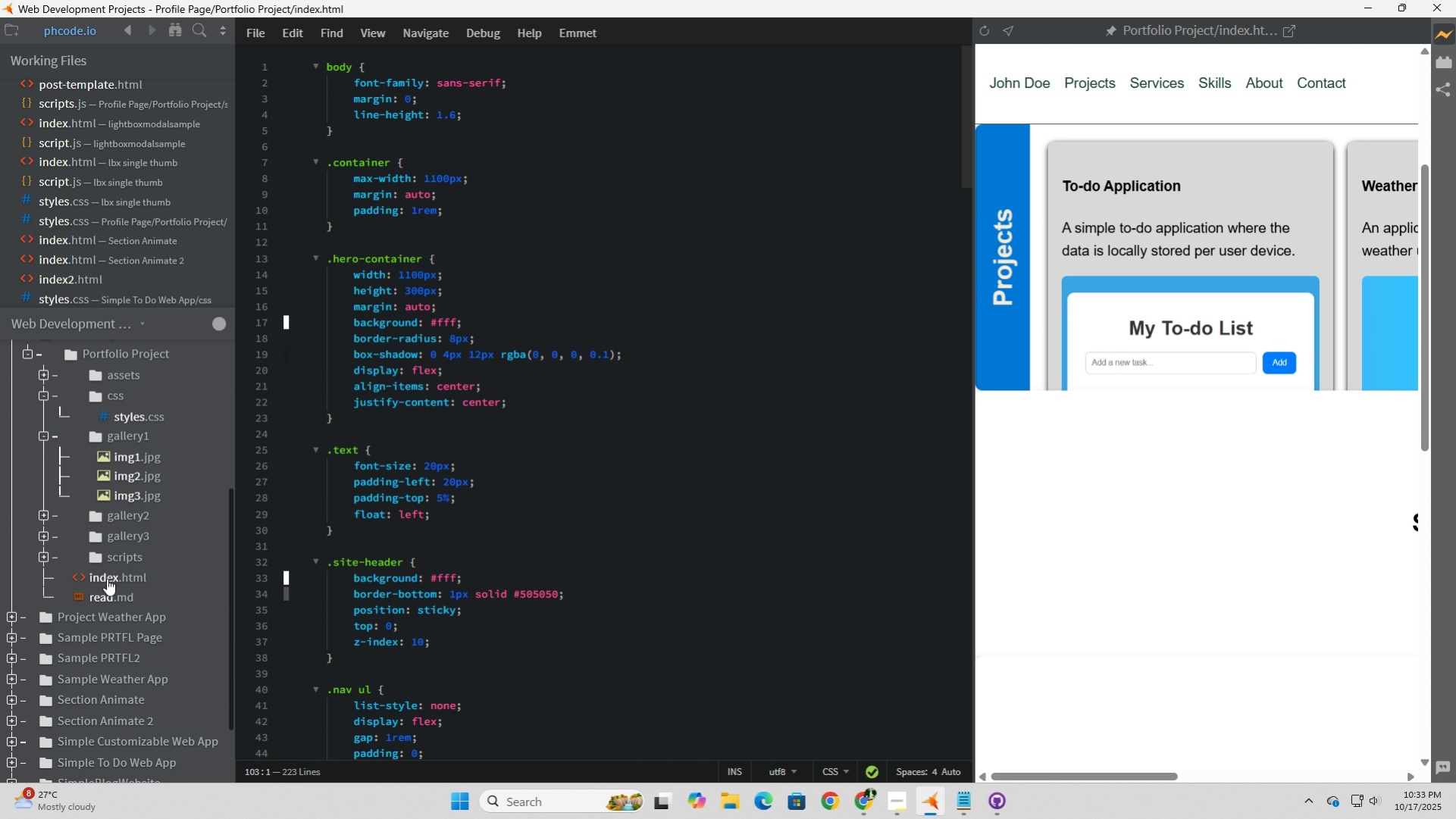 
left_click([107, 578])
 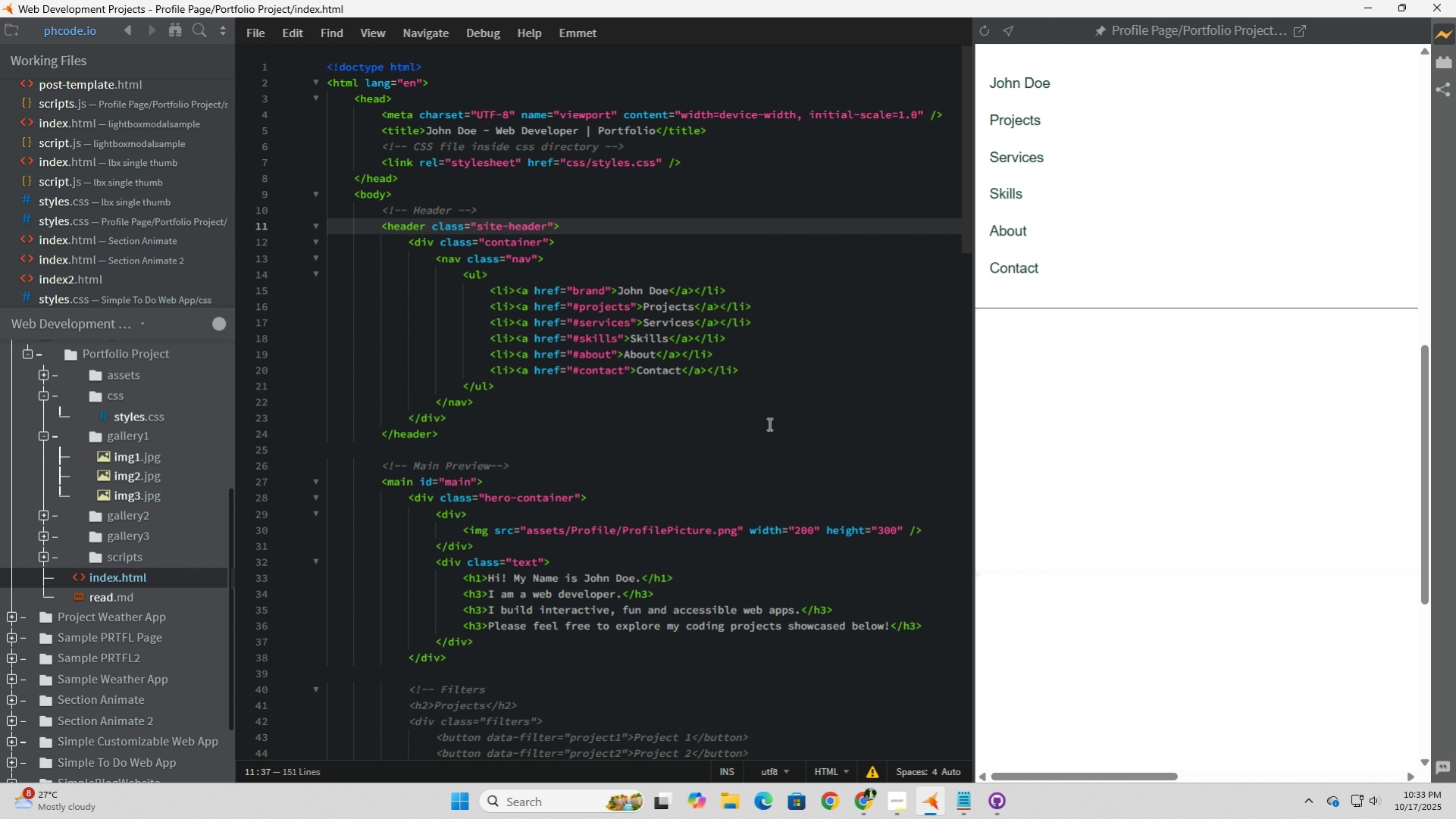 
scroll: coordinate [47, 596], scroll_direction: up, amount: 13.0
 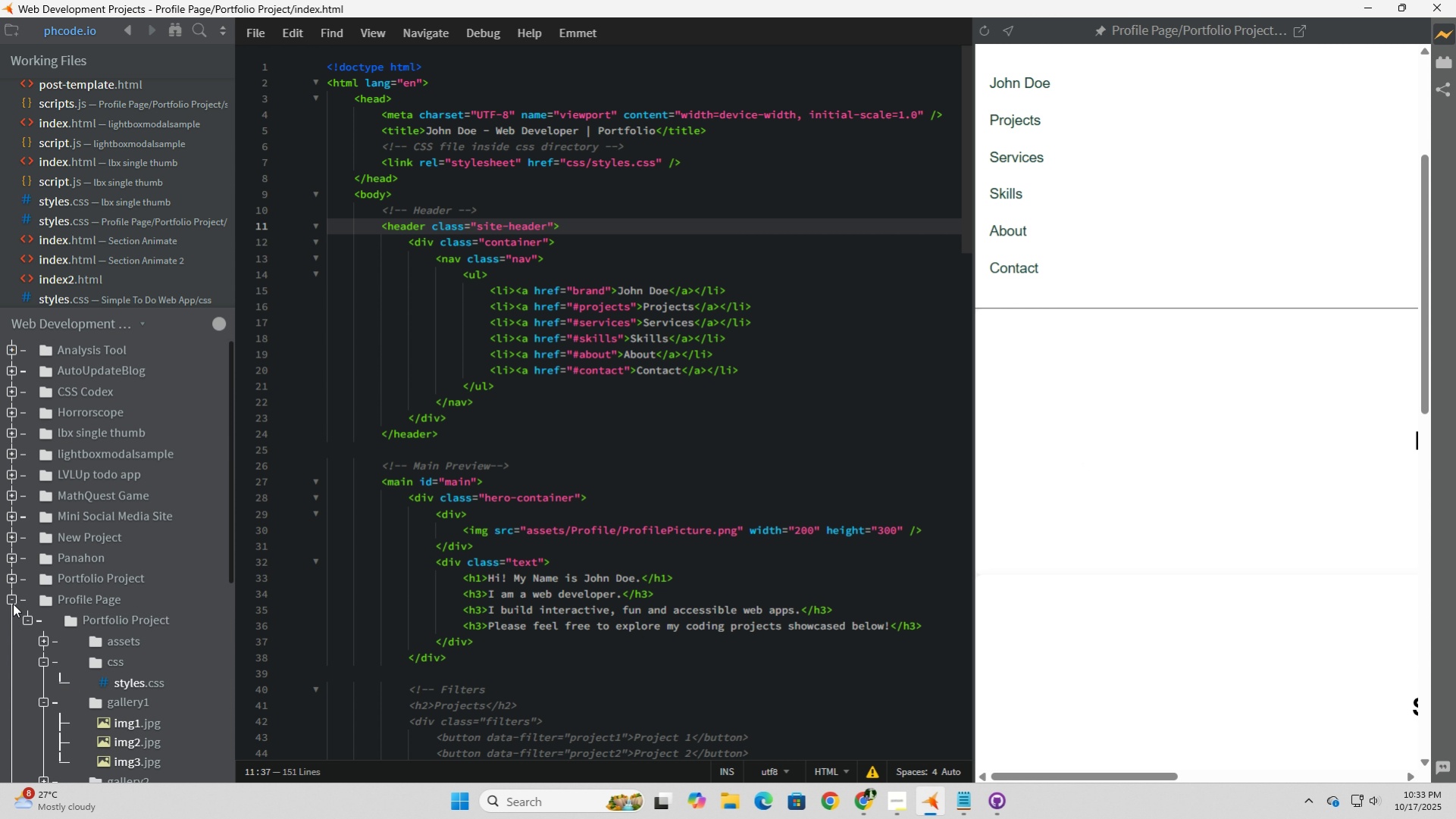 
left_click([13, 603])
 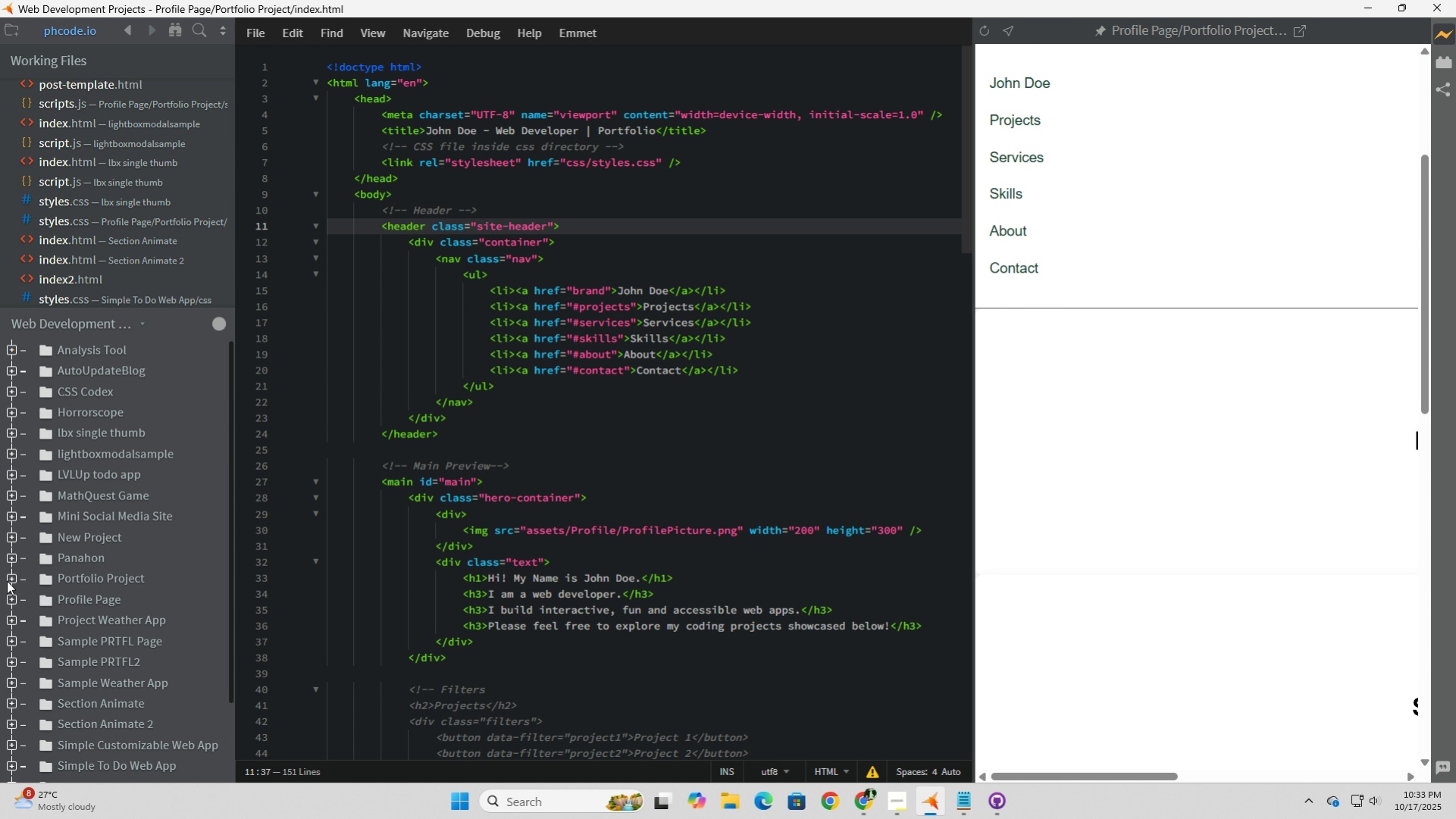 
left_click([7, 580])
 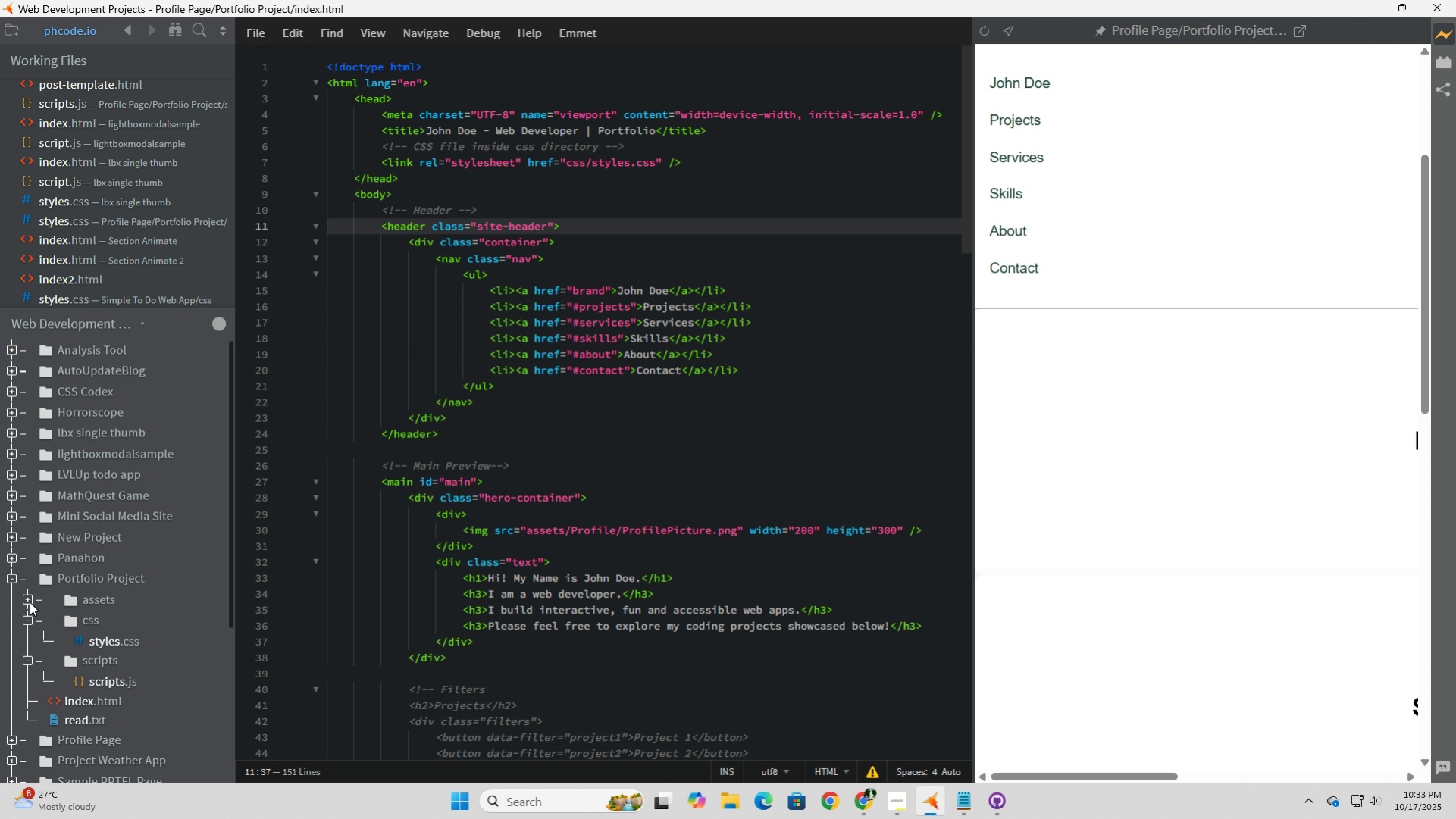 
left_click([27, 599])
 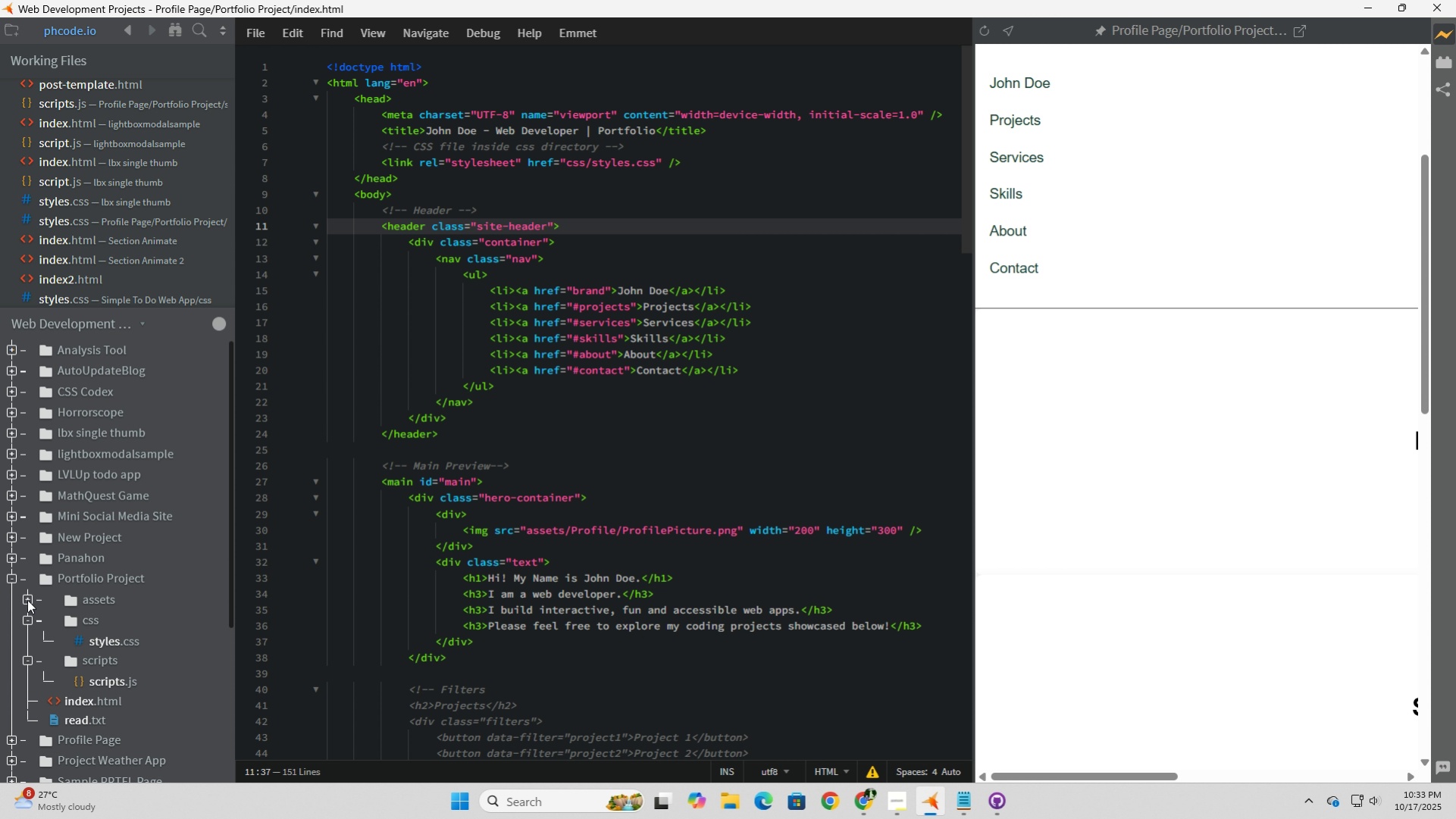 
left_click([27, 599])
 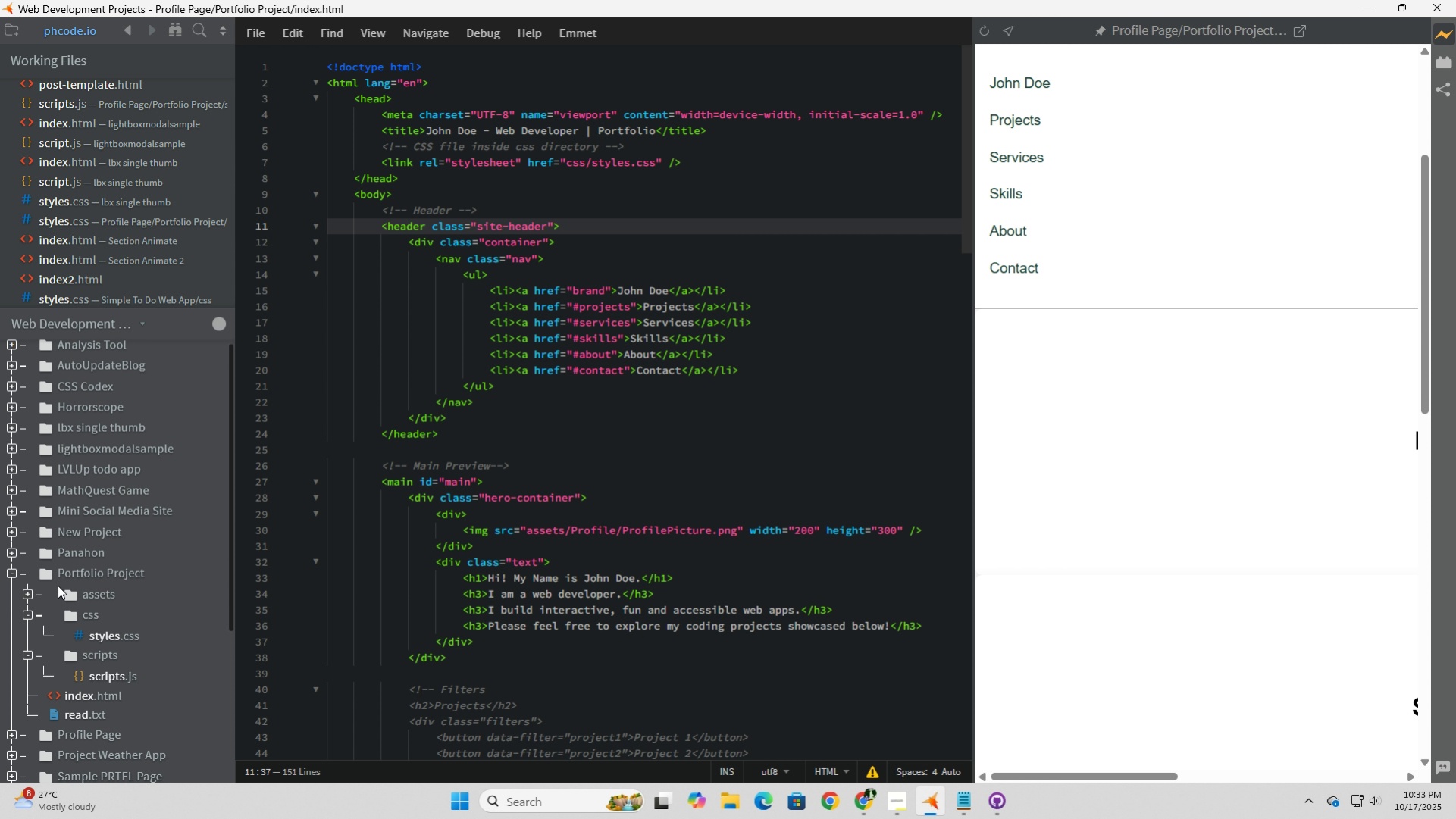 
scroll: coordinate [27, 599], scroll_direction: down, amount: 2.0
 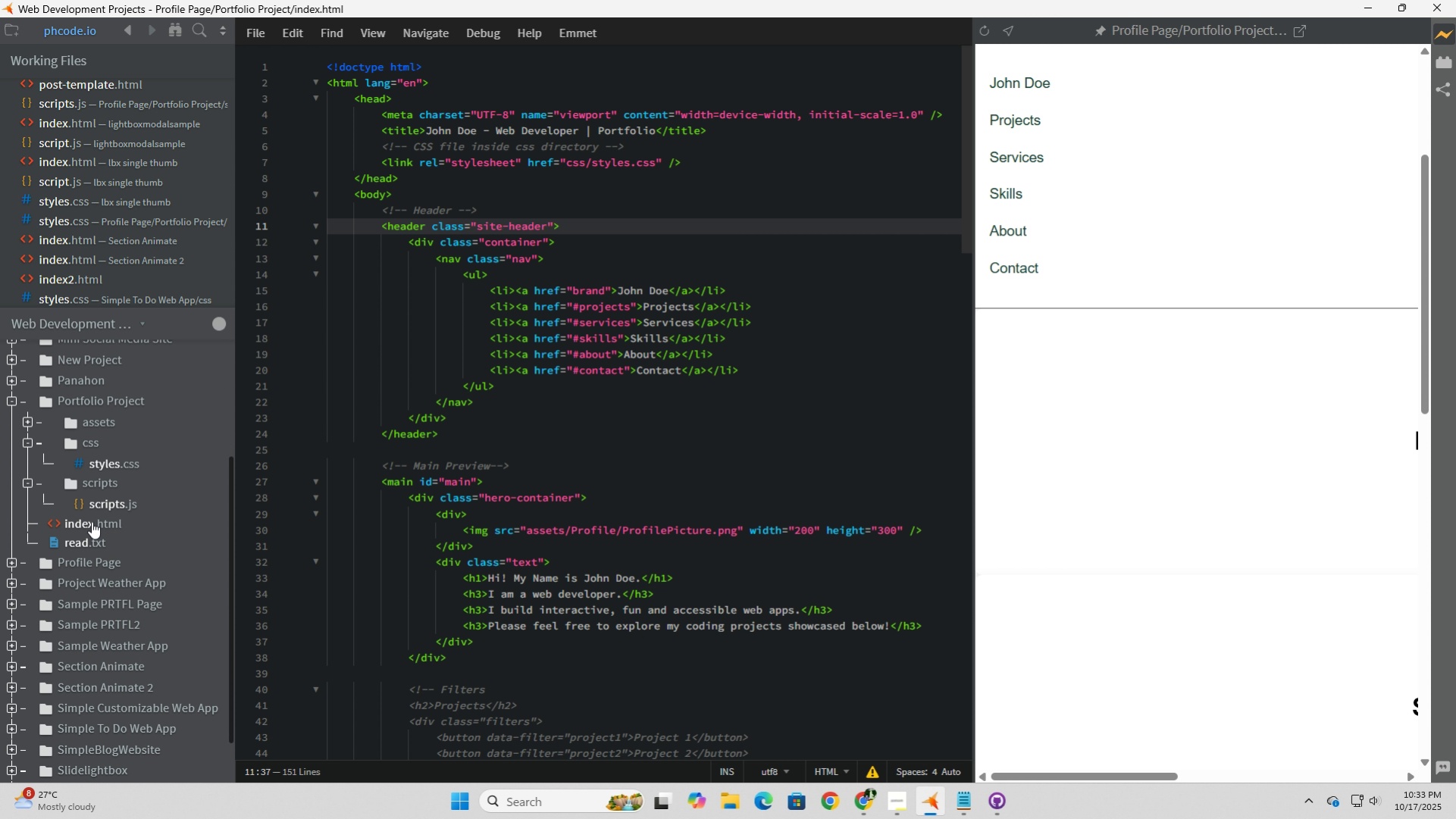 
left_click([93, 520])
 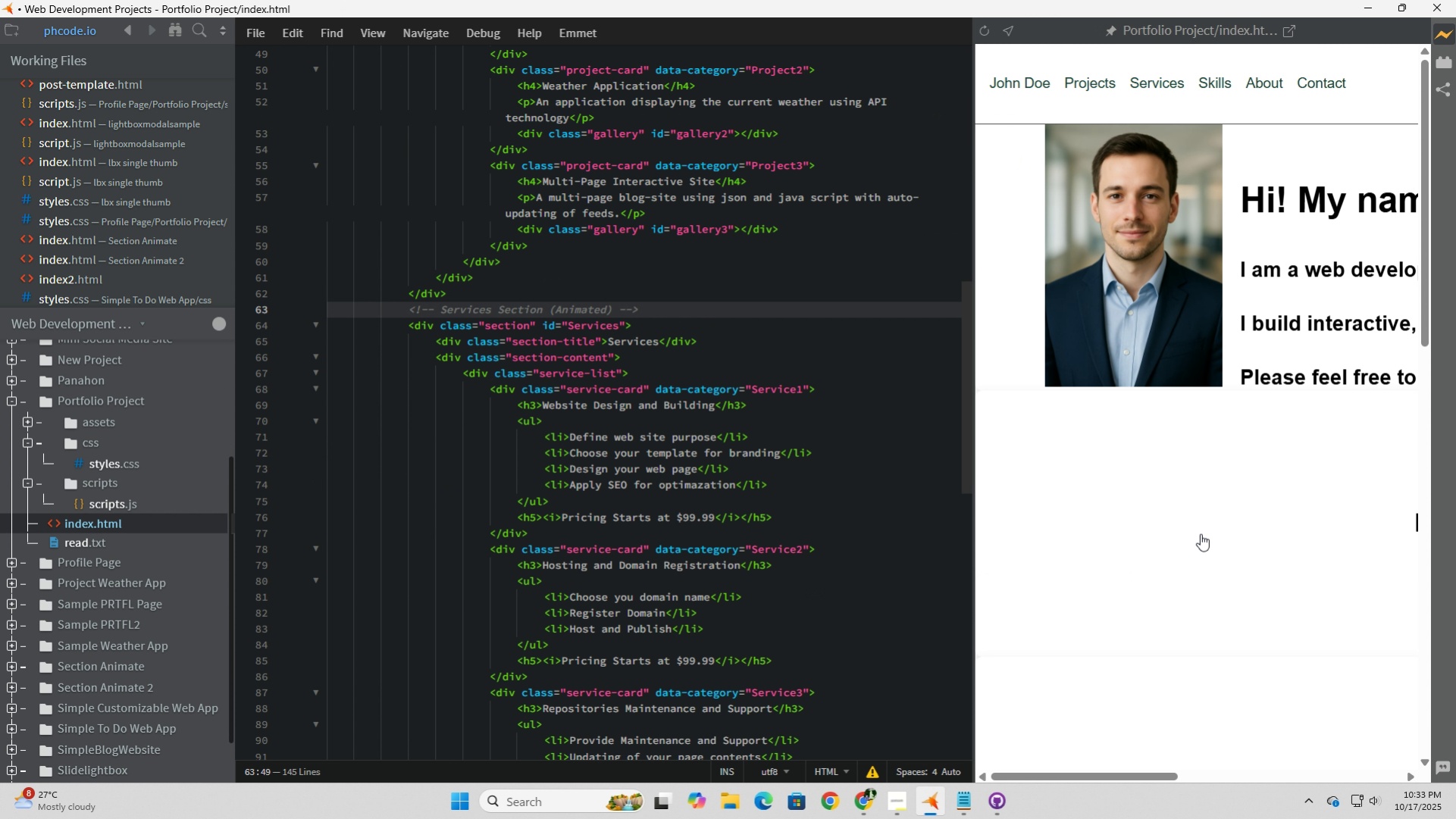 
left_click([1337, 467])
 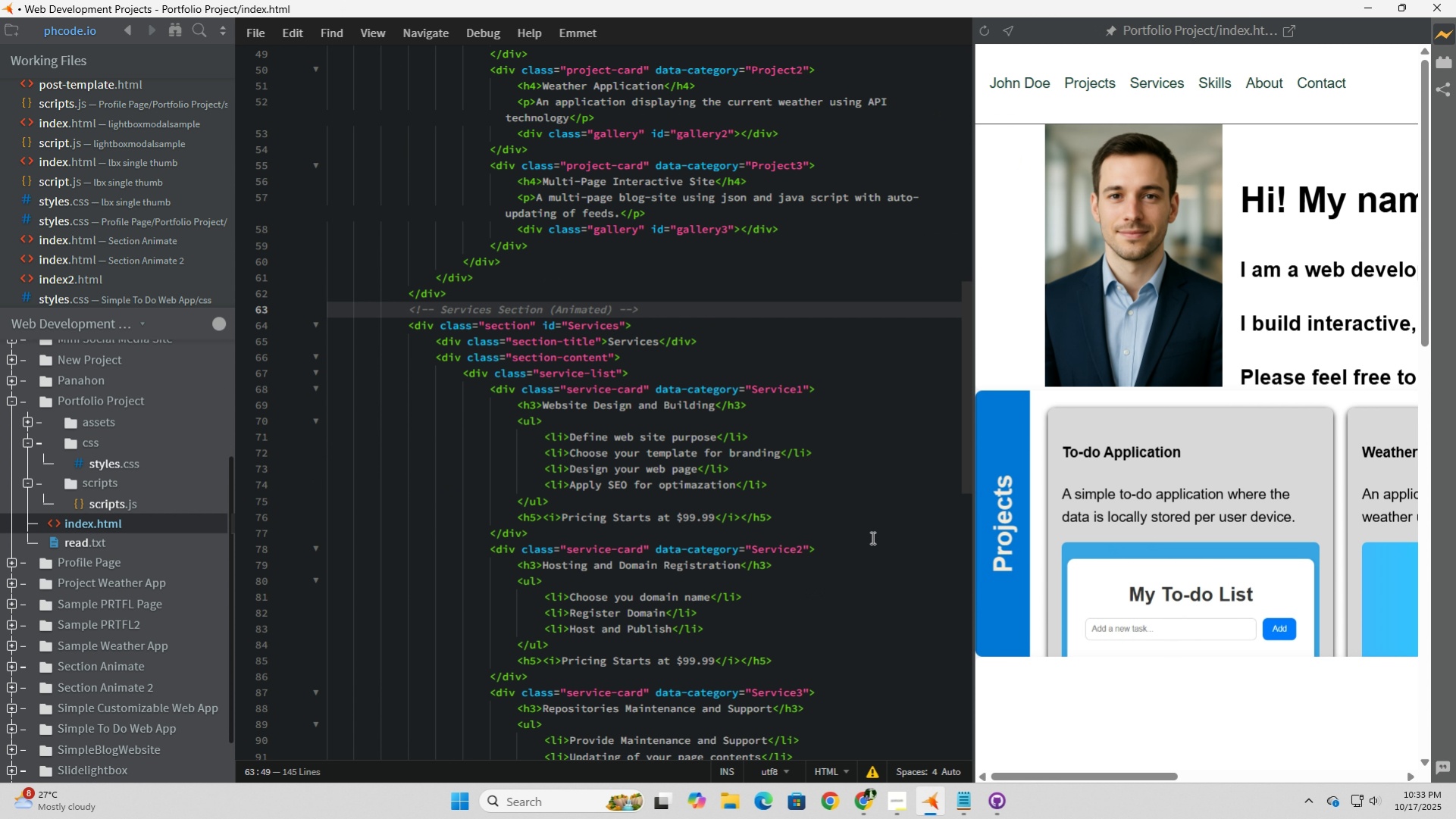 
scroll: coordinate [855, 531], scroll_direction: down, amount: 8.0
 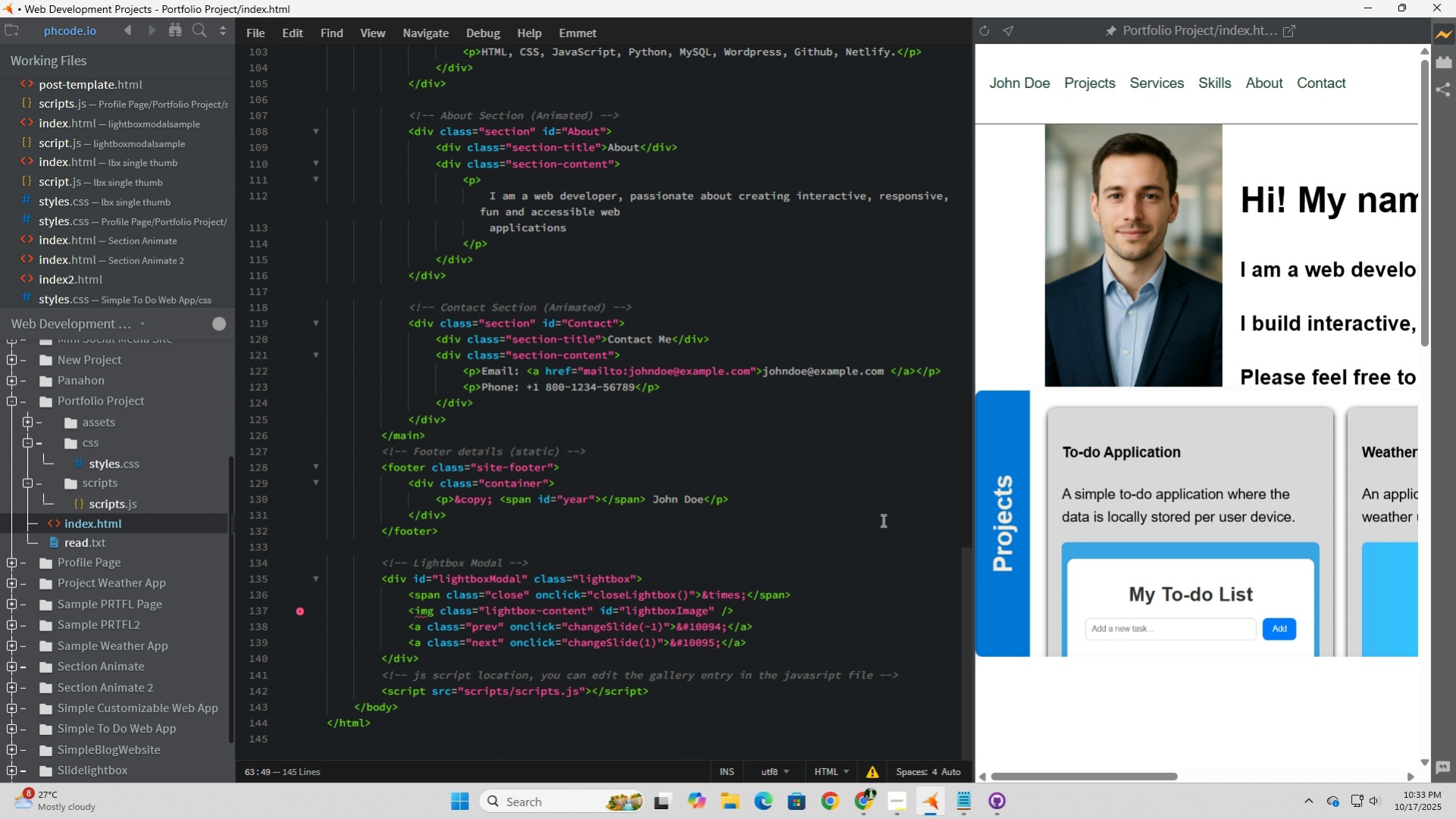 
wait(9.01)
 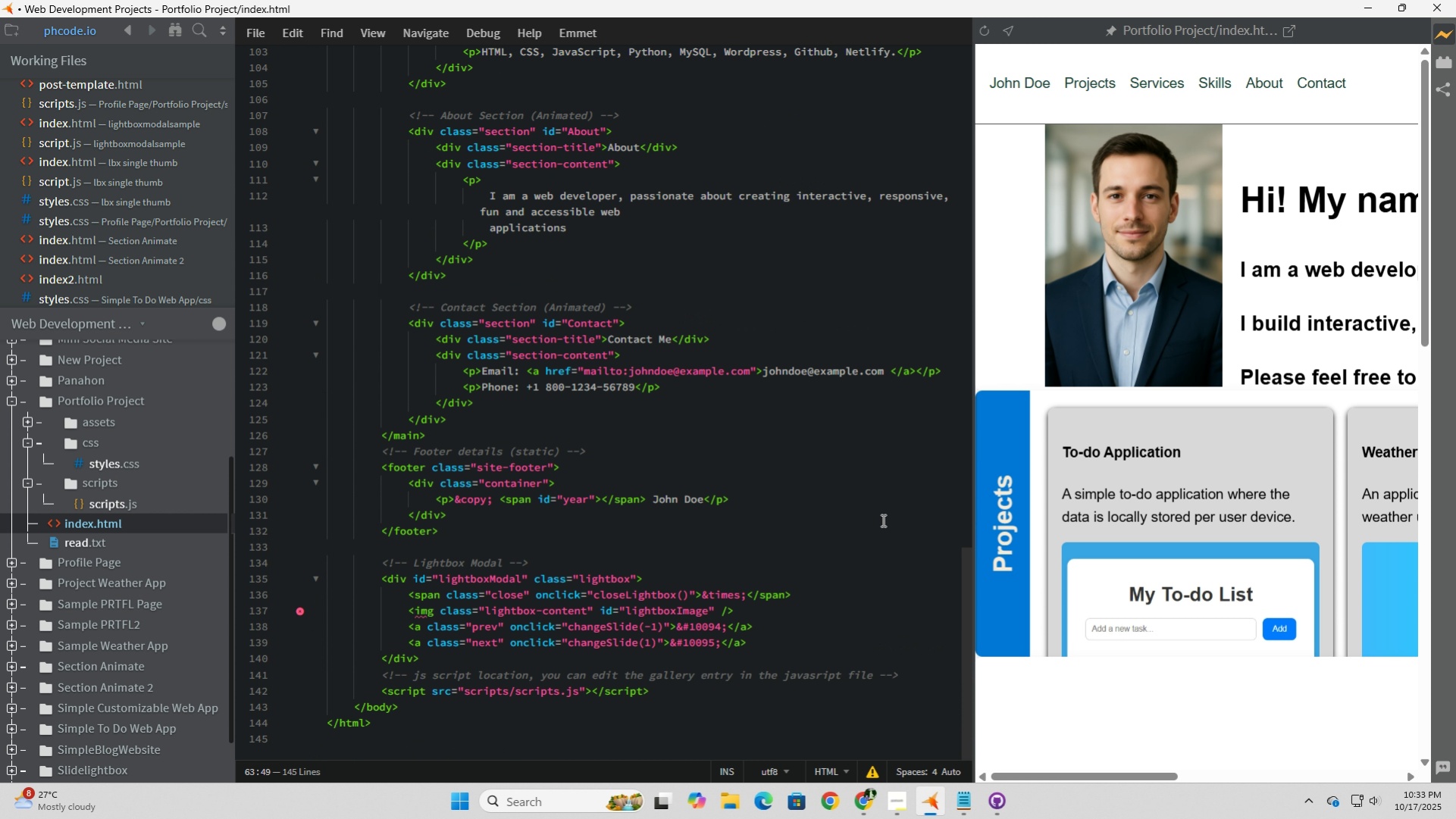 
left_click([106, 505])
 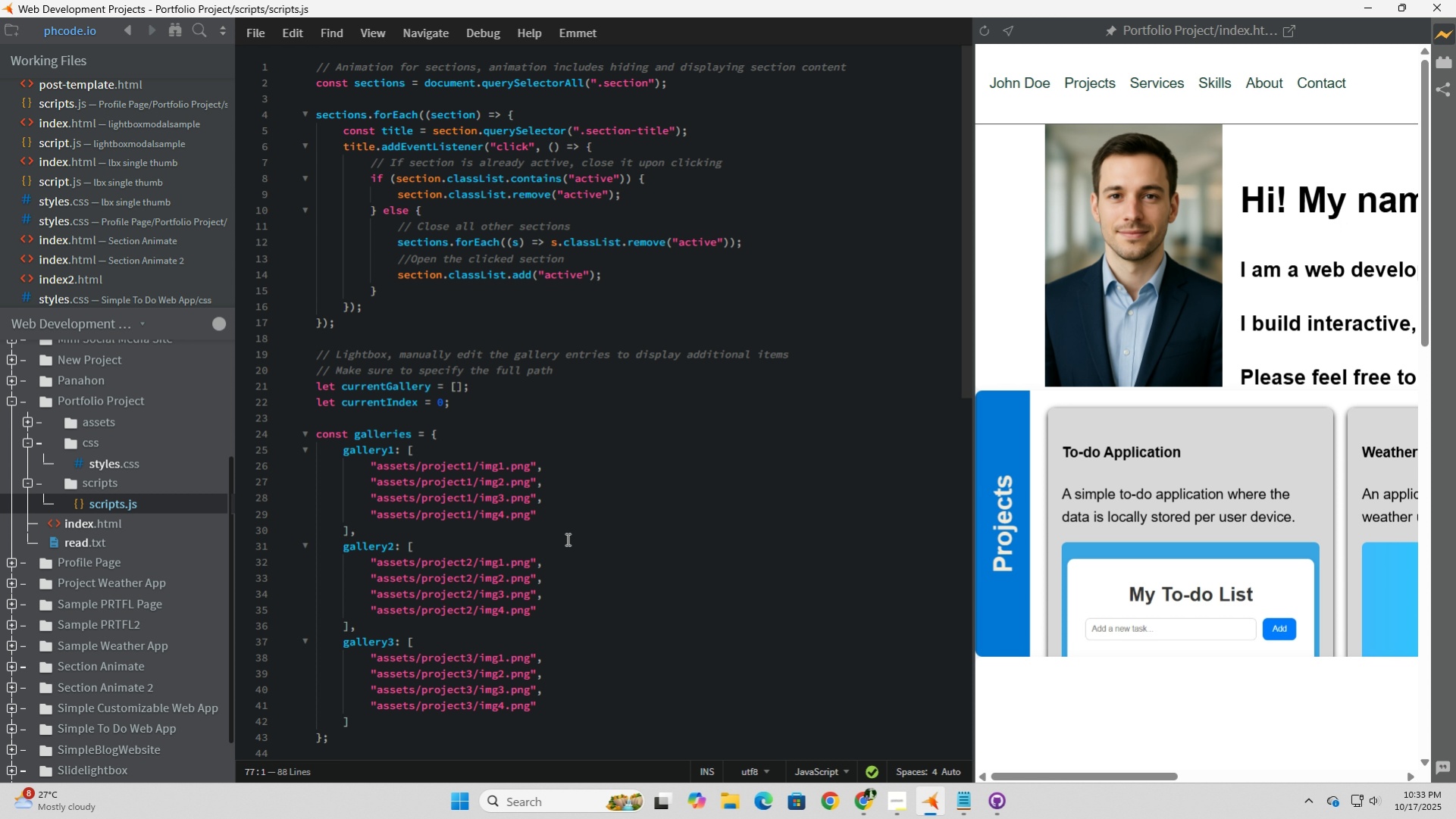 
scroll: coordinate [570, 530], scroll_direction: up, amount: 2.0
 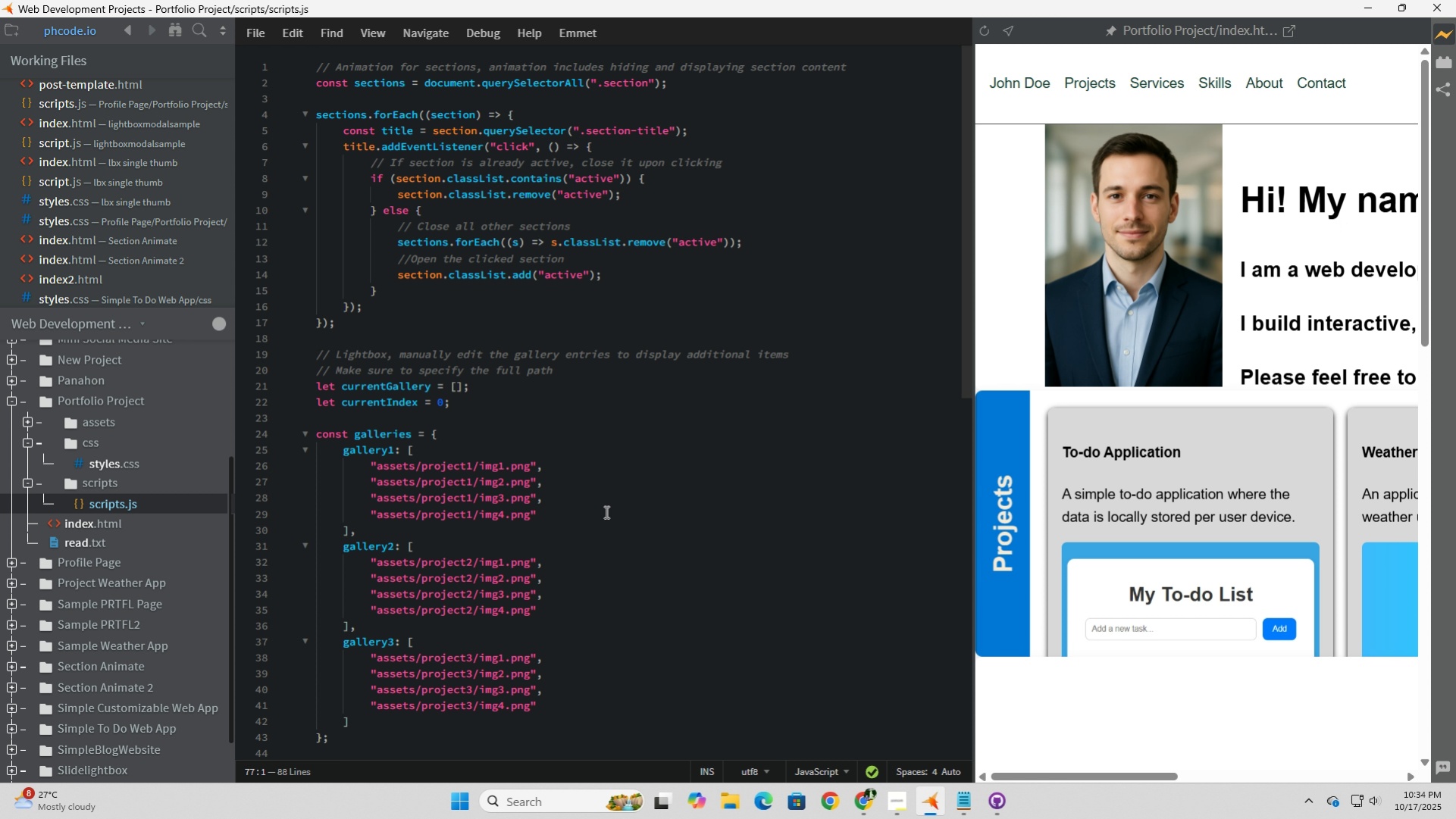 
wait(28.89)
 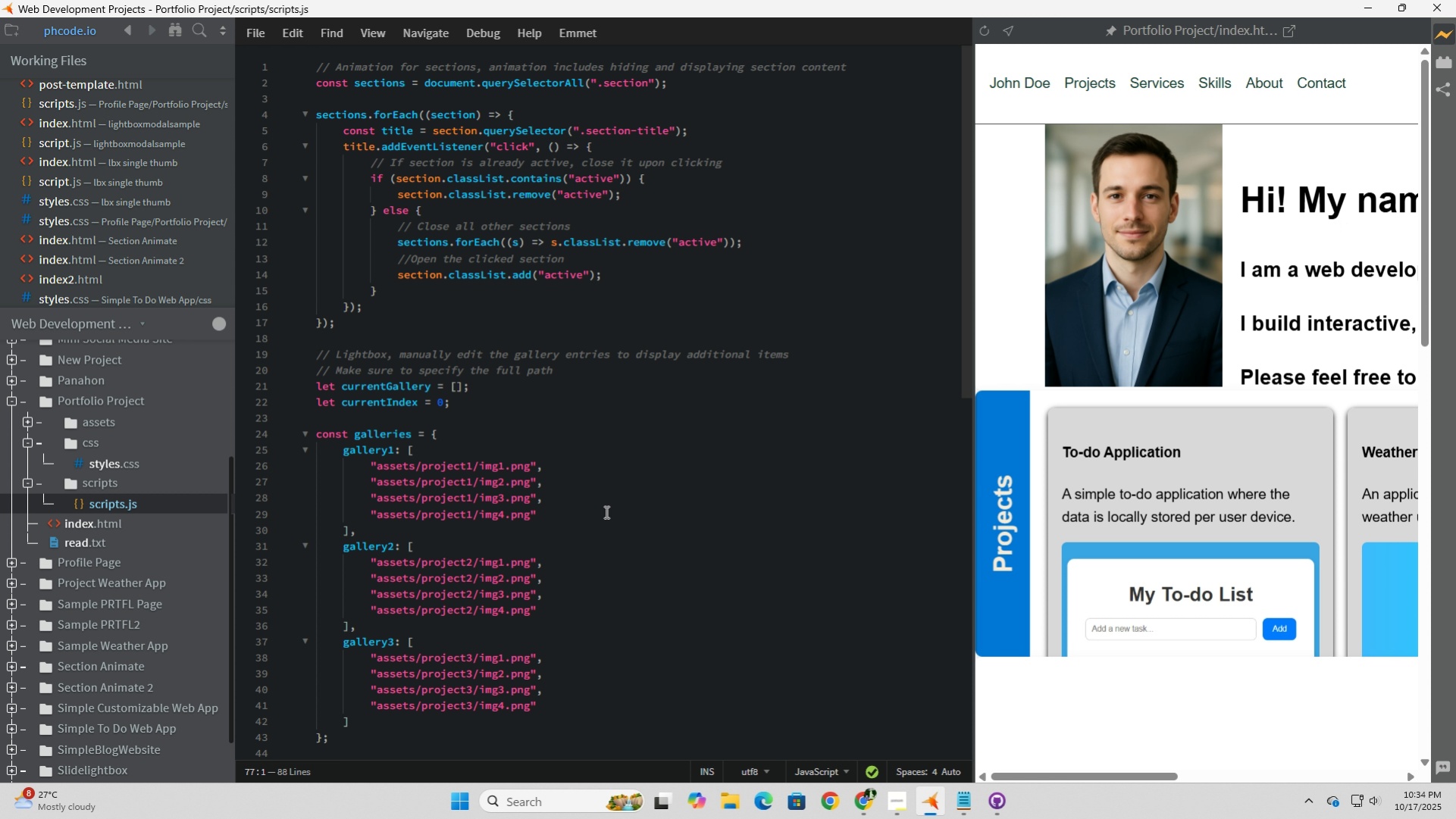 
left_click([93, 469])
 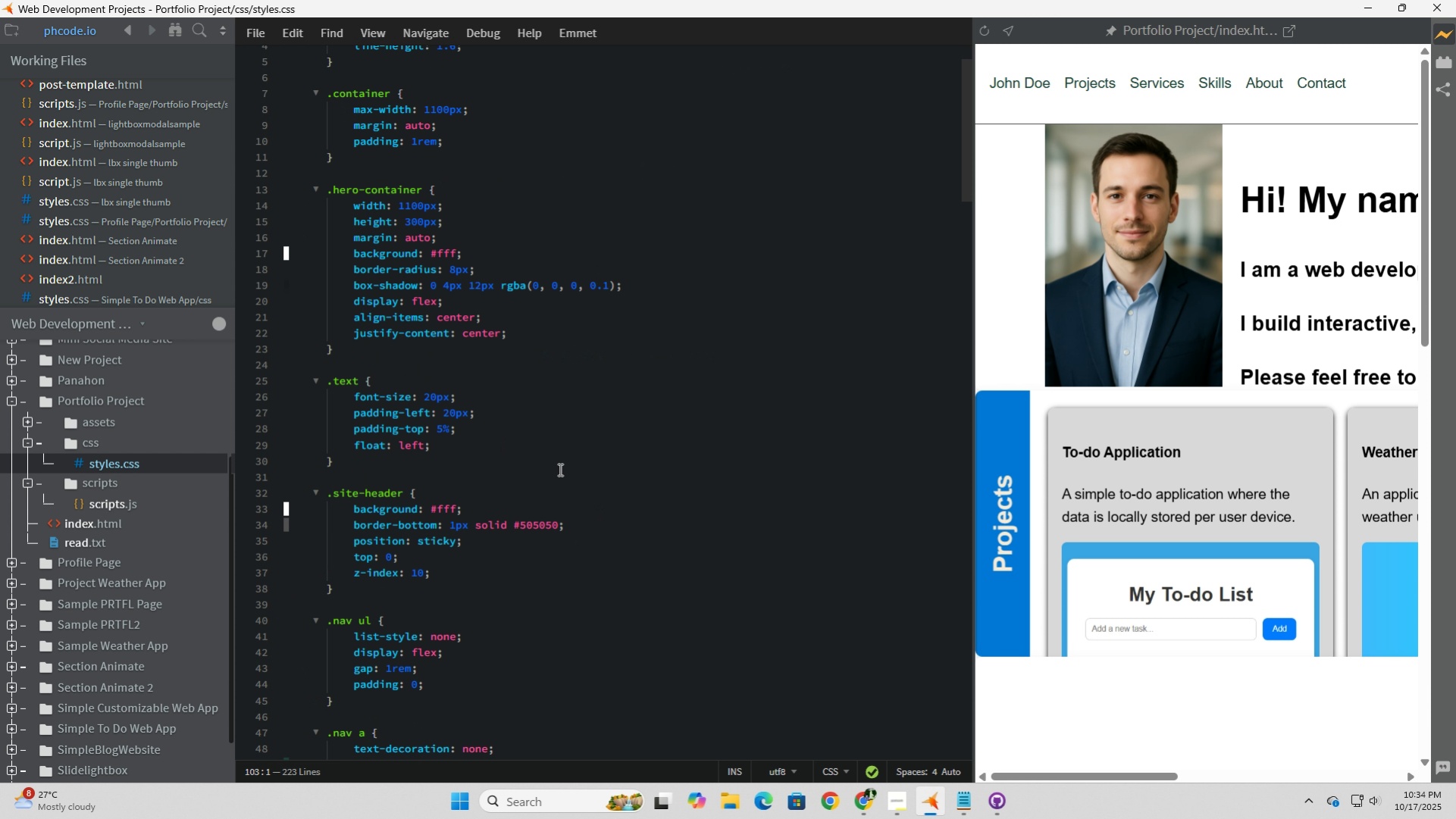 
scroll: coordinate [559, 469], scroll_direction: down, amount: 6.0
 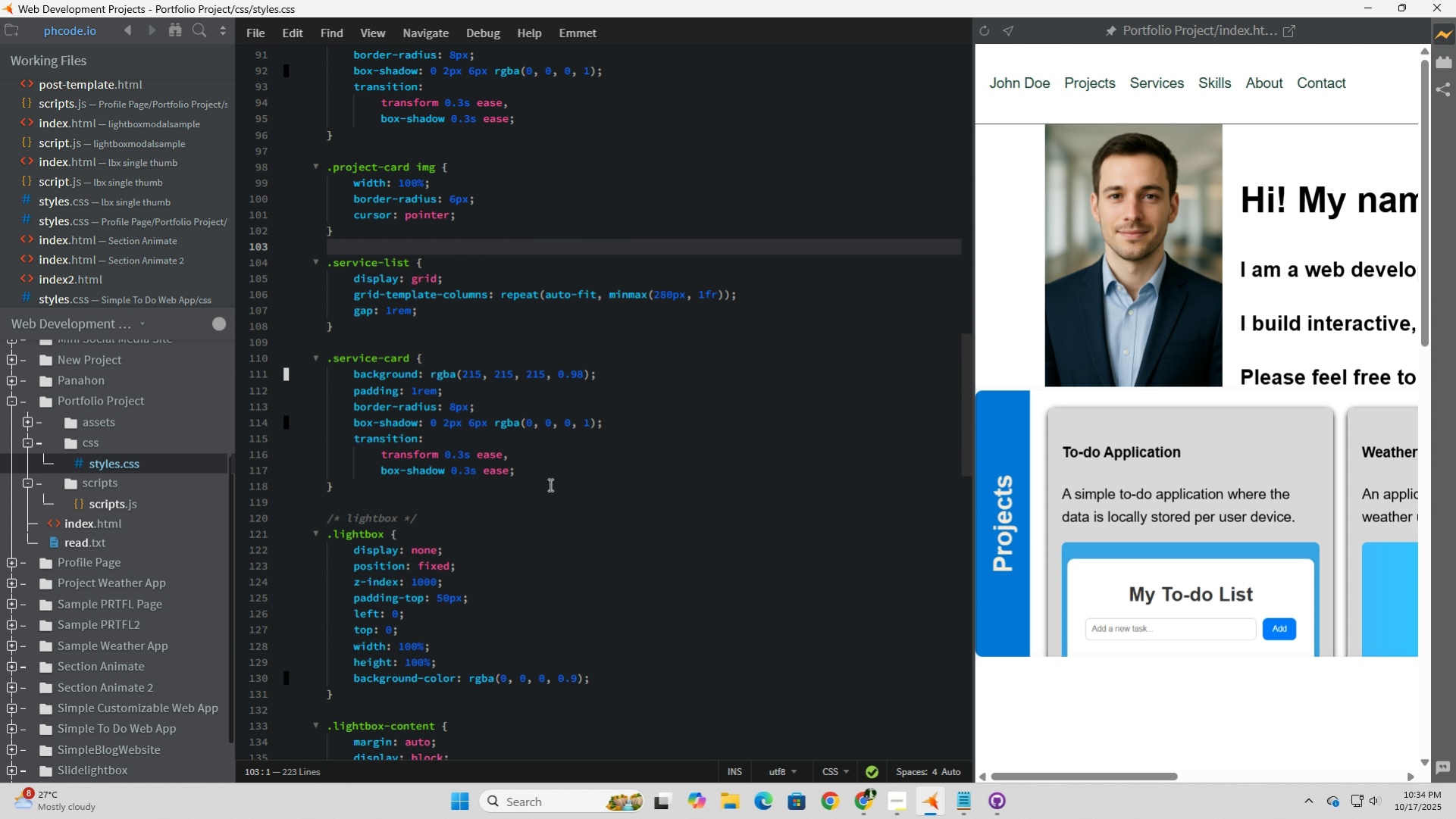 
left_click([549, 484])
 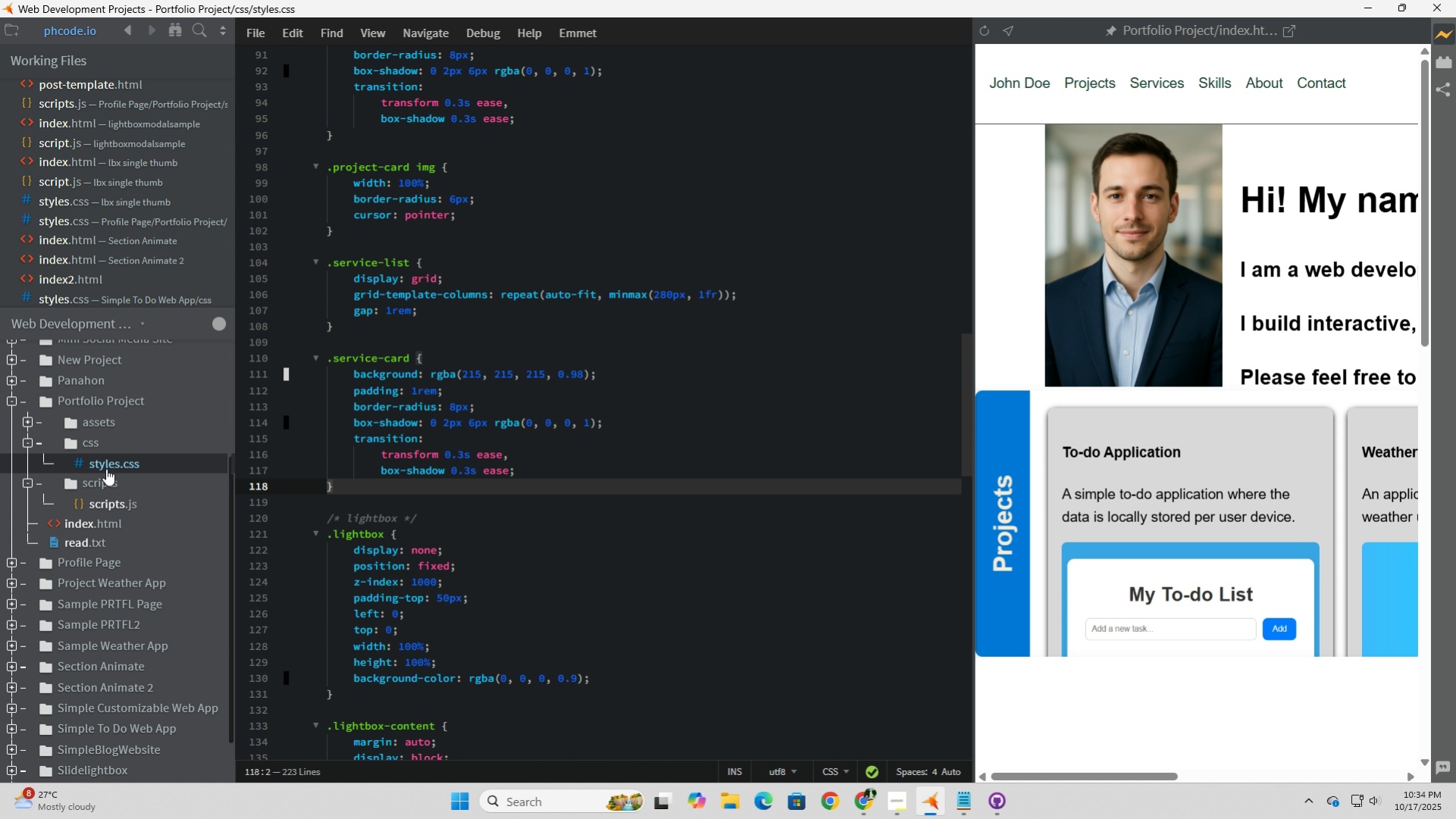 
left_click([67, 527])
 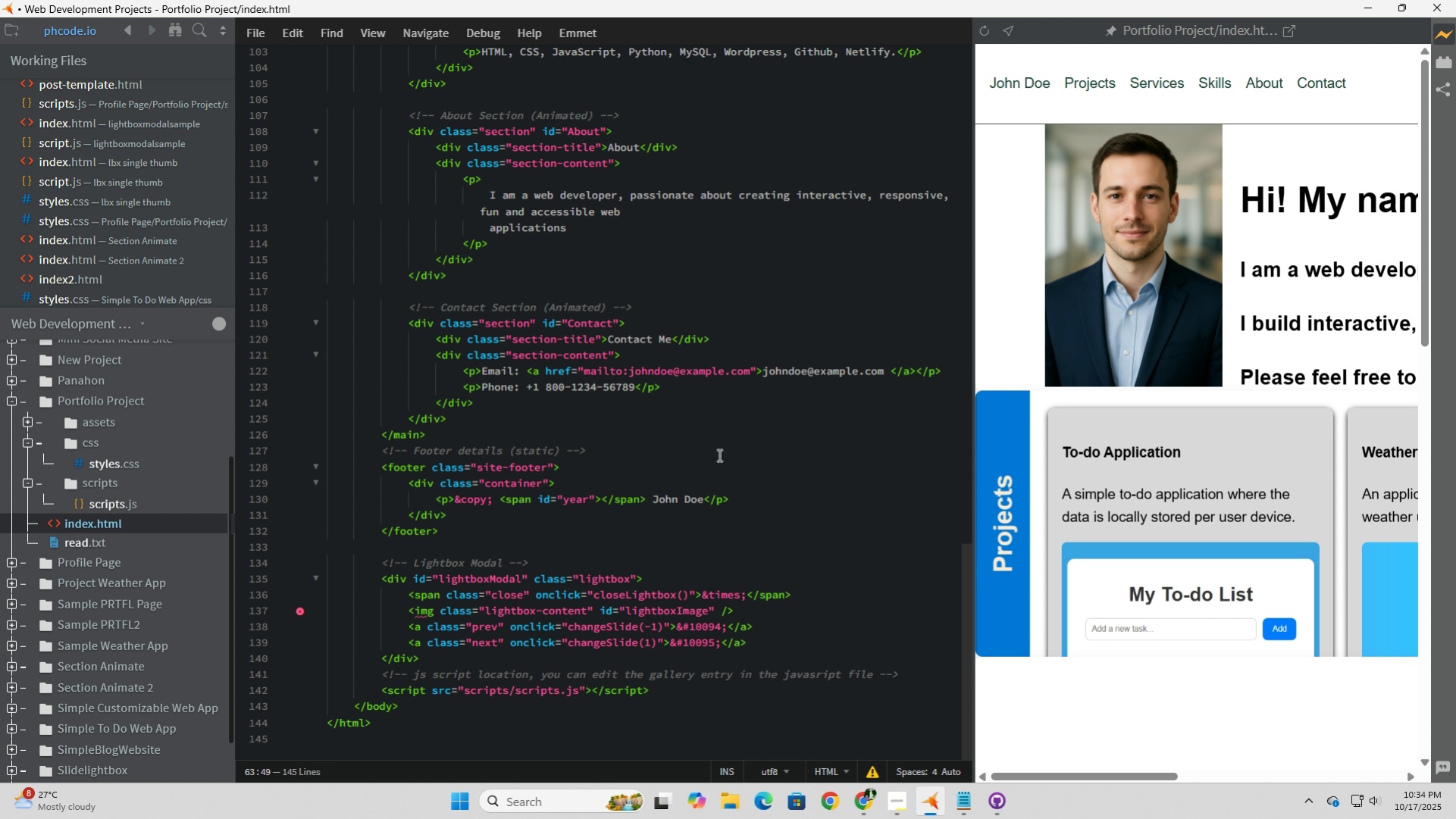 
scroll: coordinate [1121, 533], scroll_direction: down, amount: 15.0
 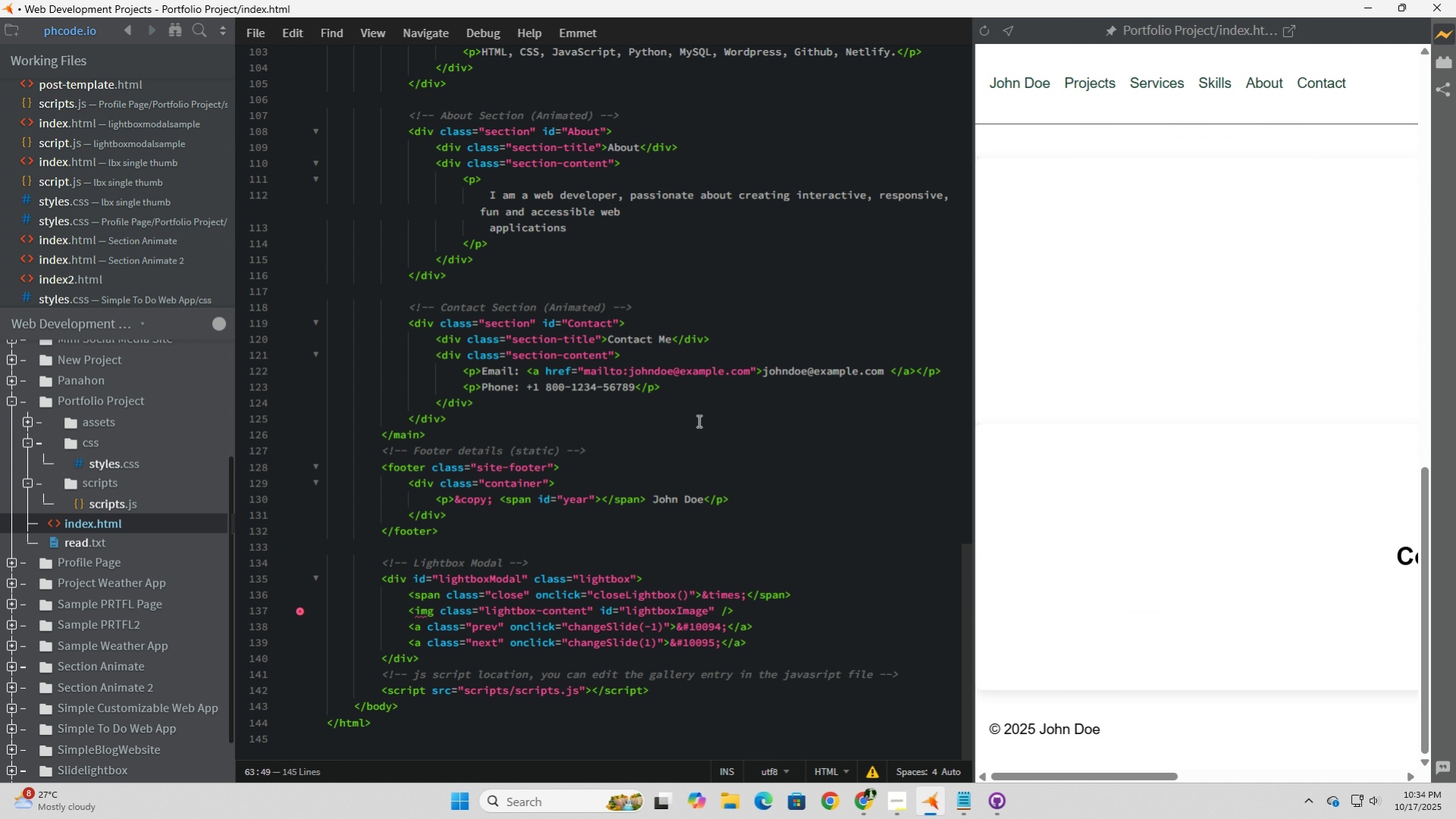 
wait(5.82)
 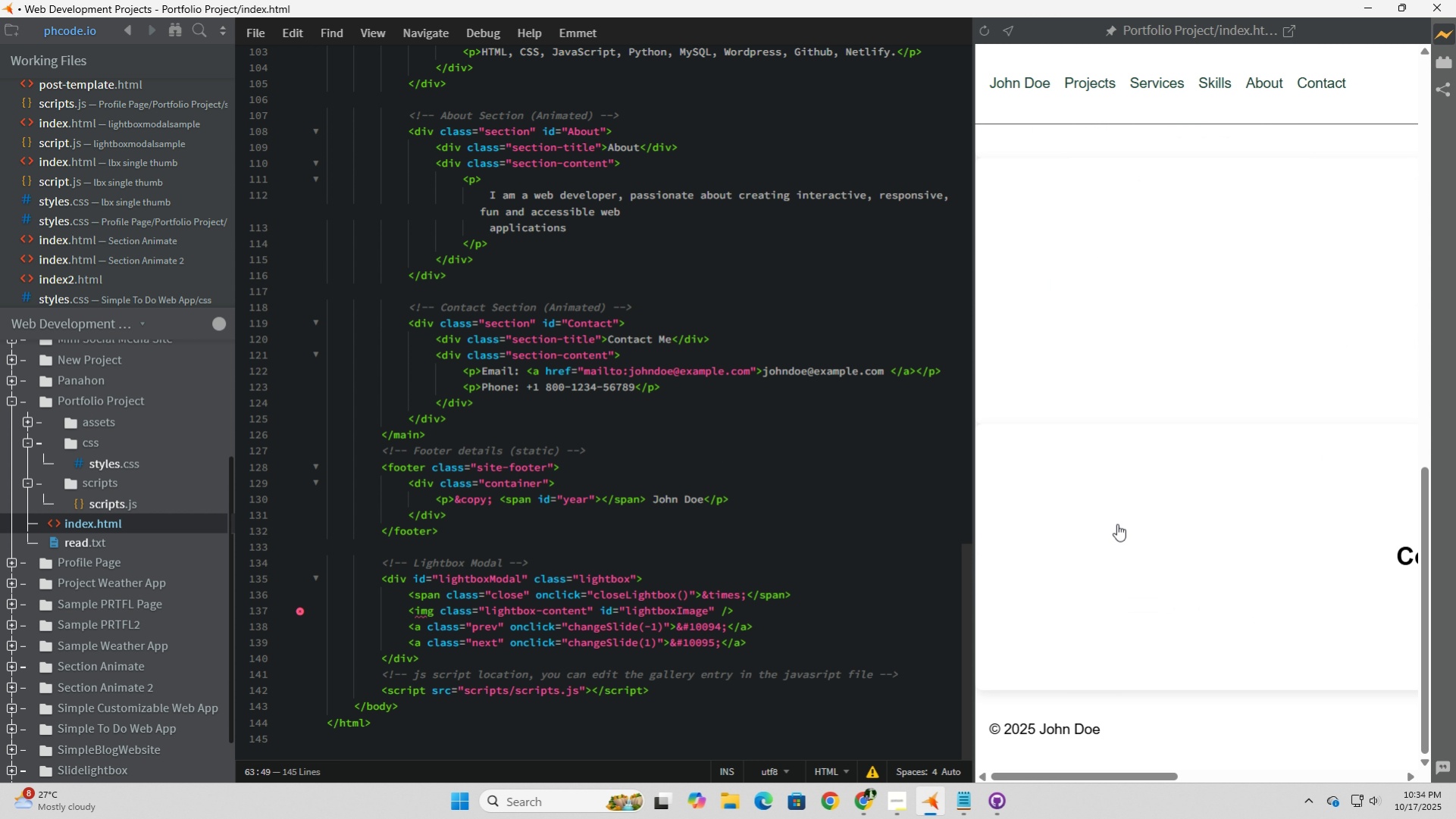 
scroll: coordinate [546, 397], scroll_direction: up, amount: 7.0
 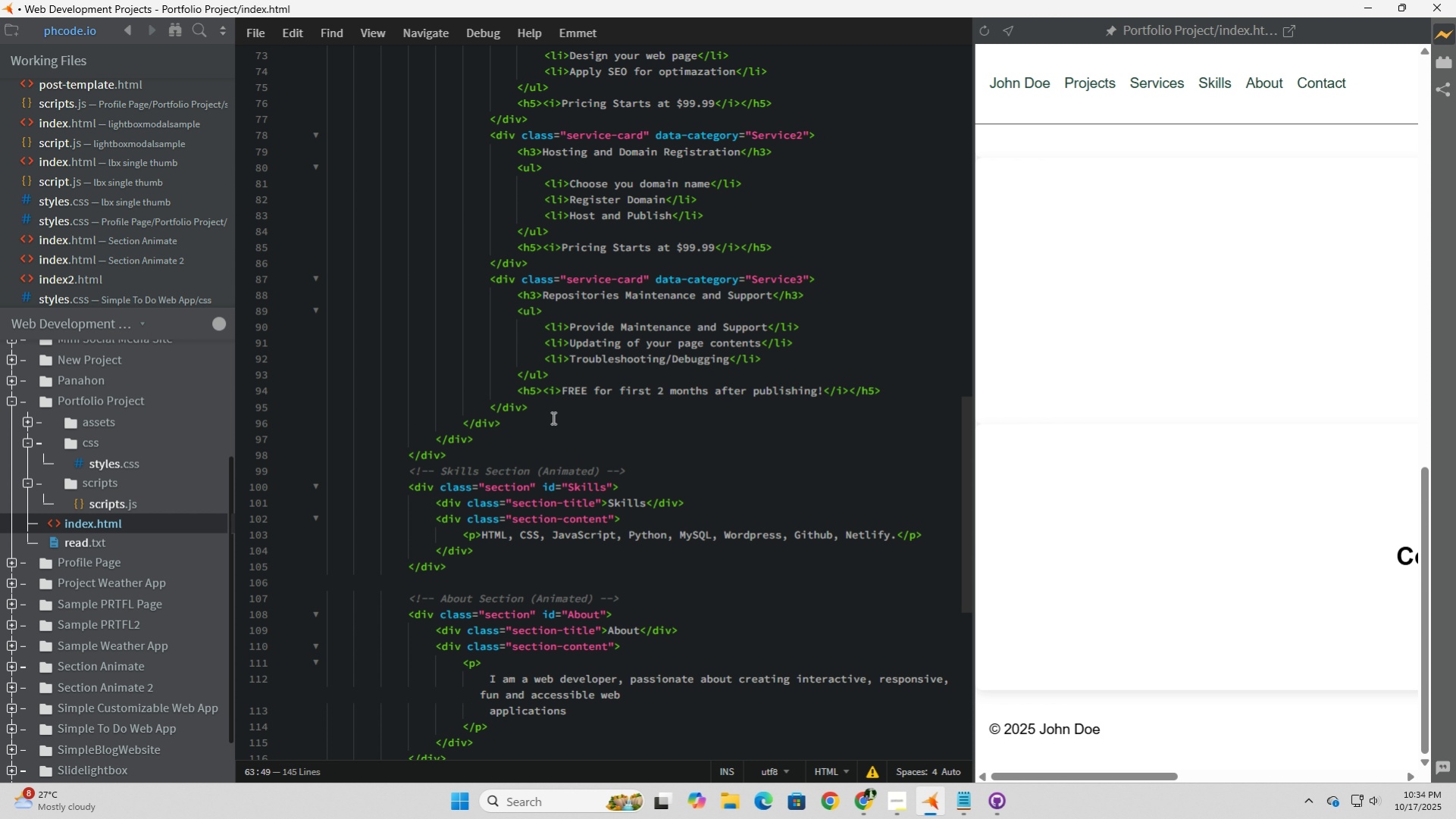 
wait(9.29)
 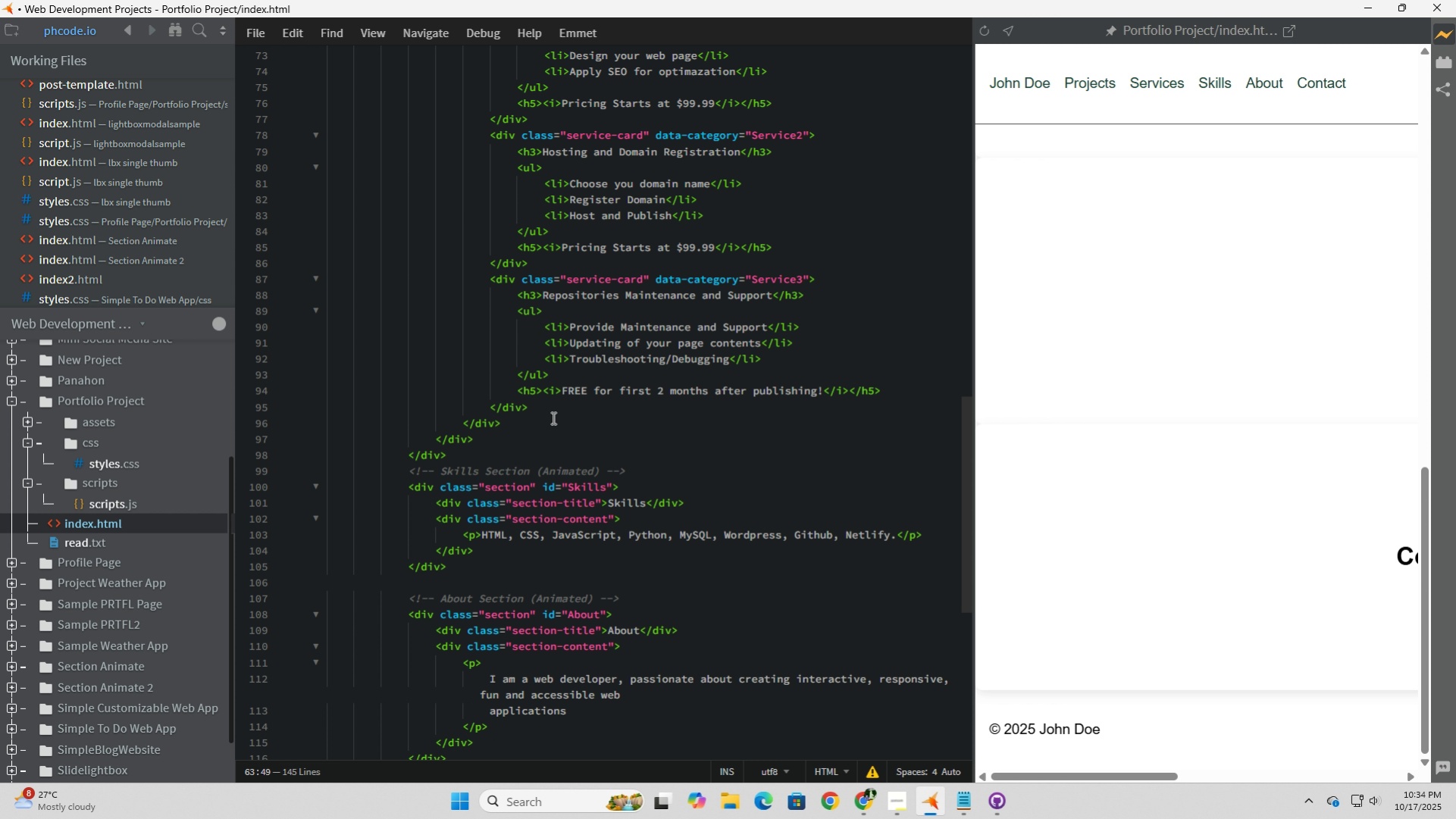 
left_click([662, 522])
 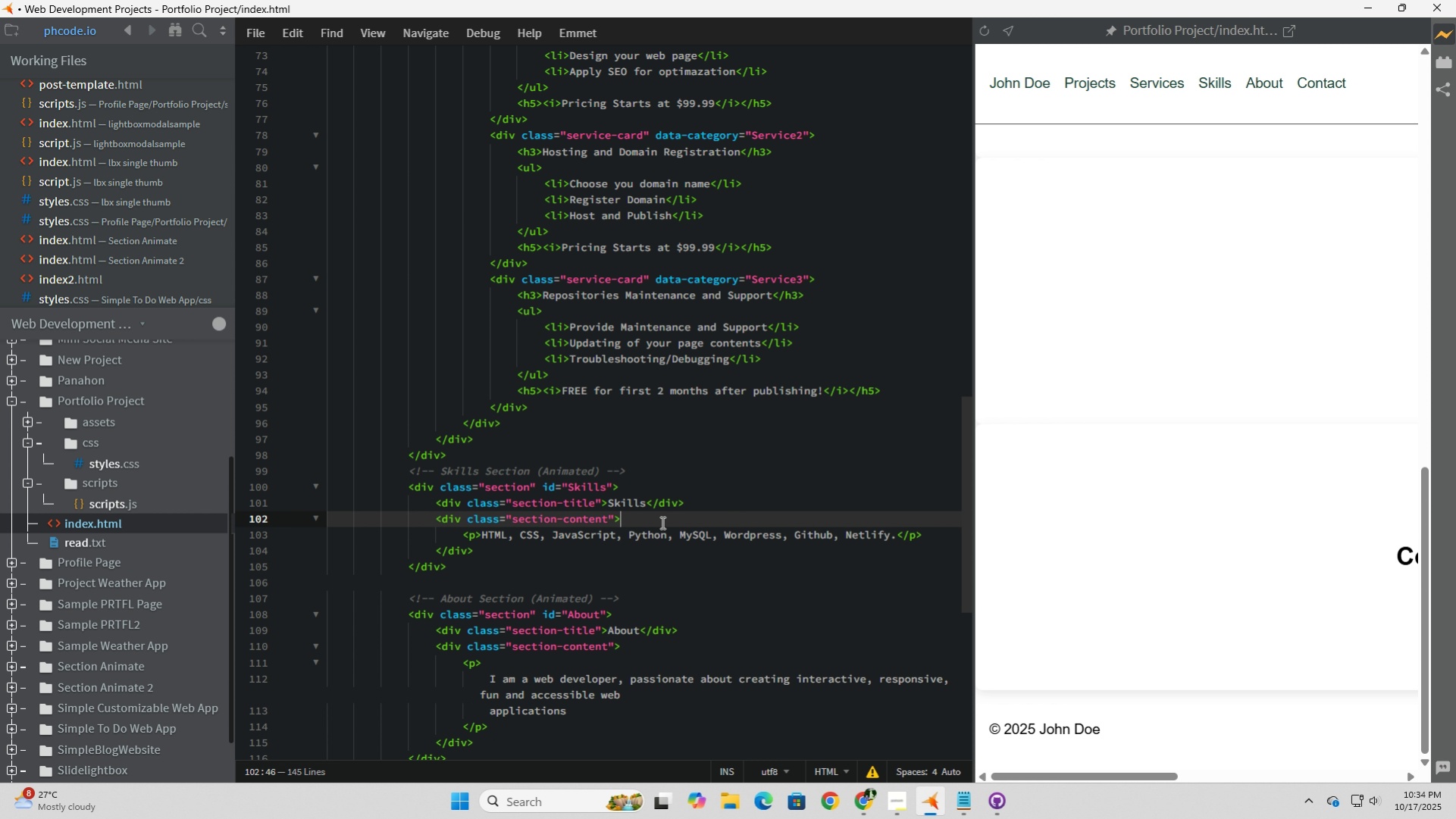 
scroll: coordinate [661, 522], scroll_direction: up, amount: 2.0
 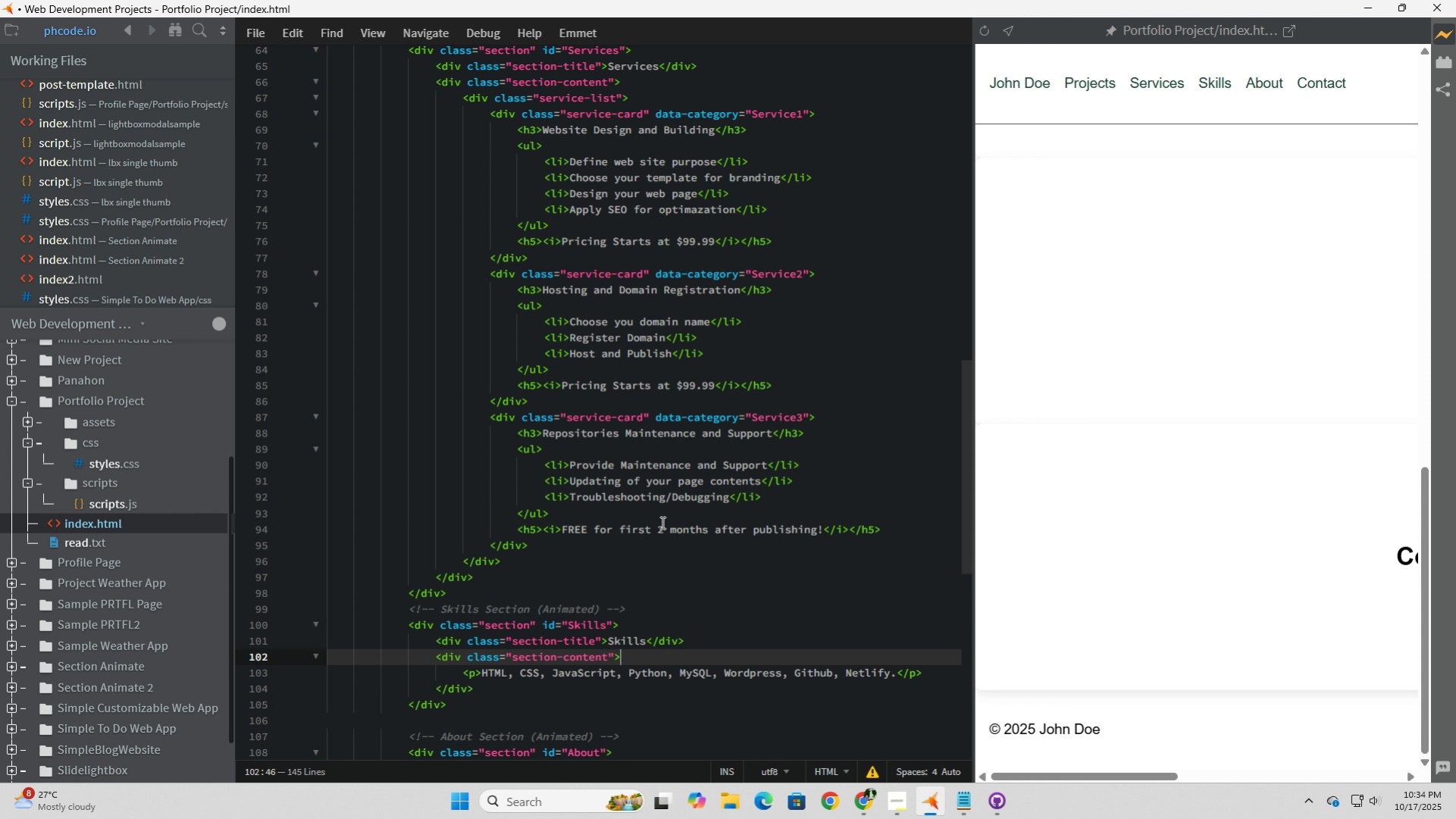 
wait(5.94)
 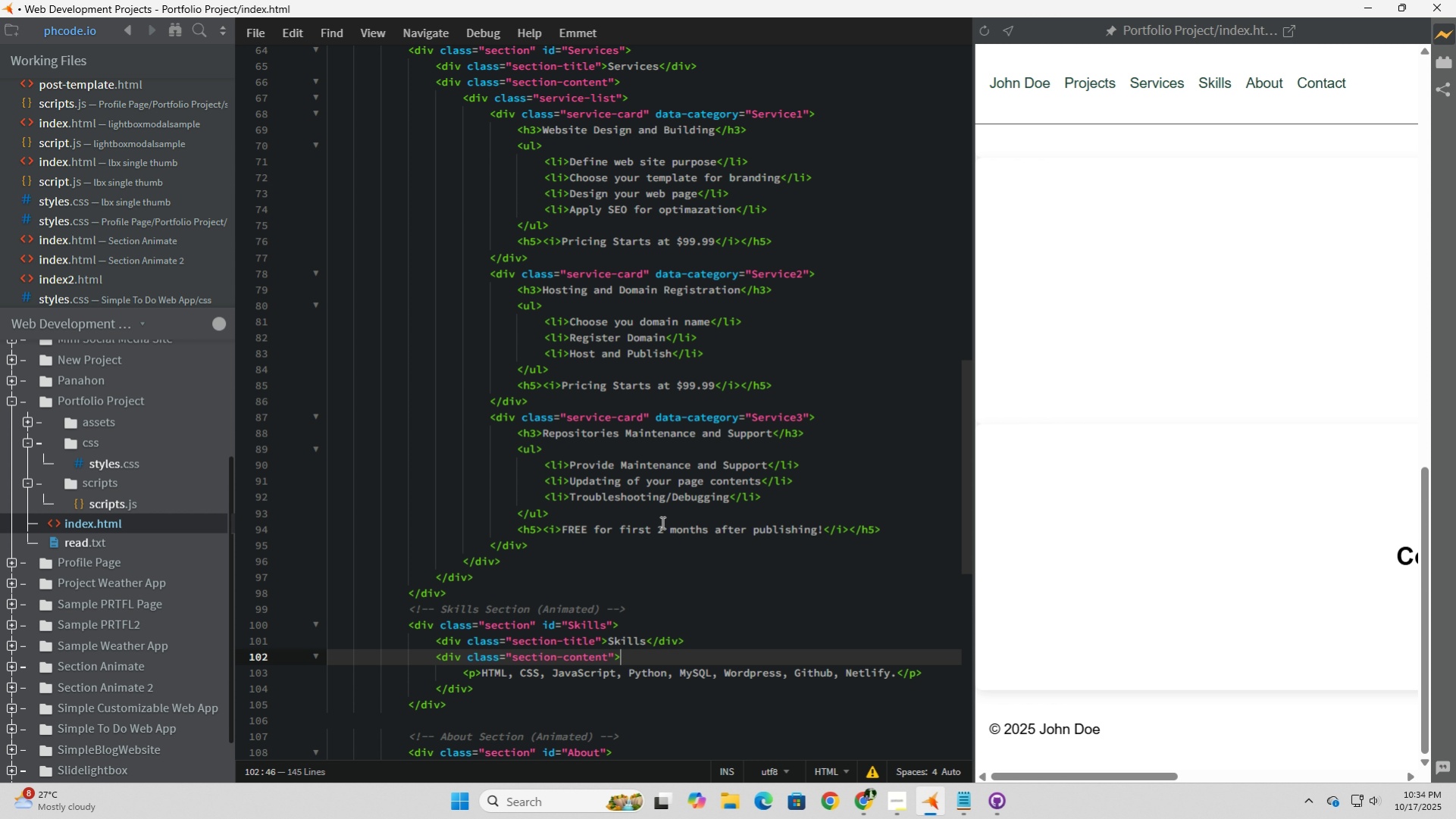 
key(Enter)
 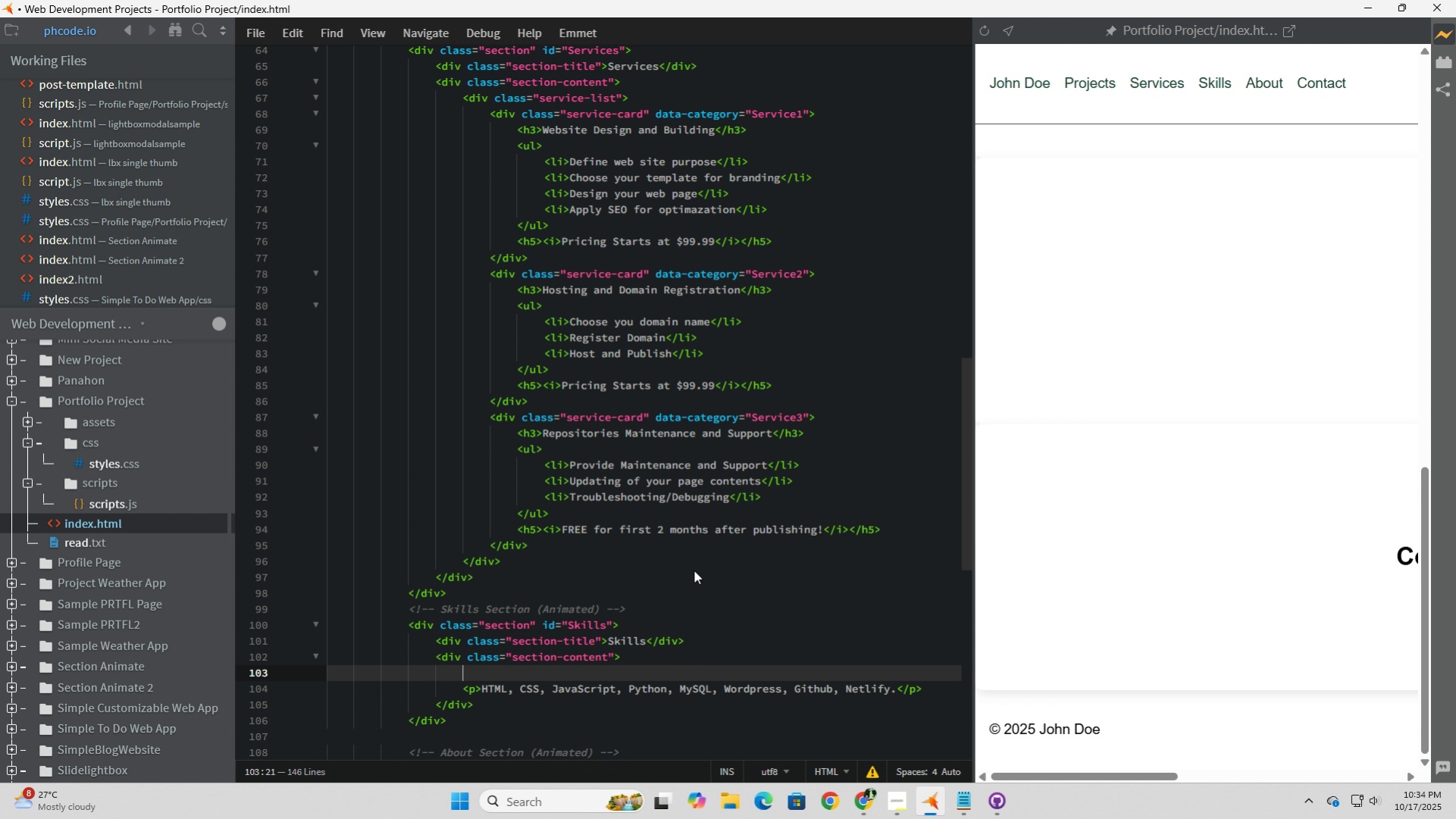 
key(Space)
 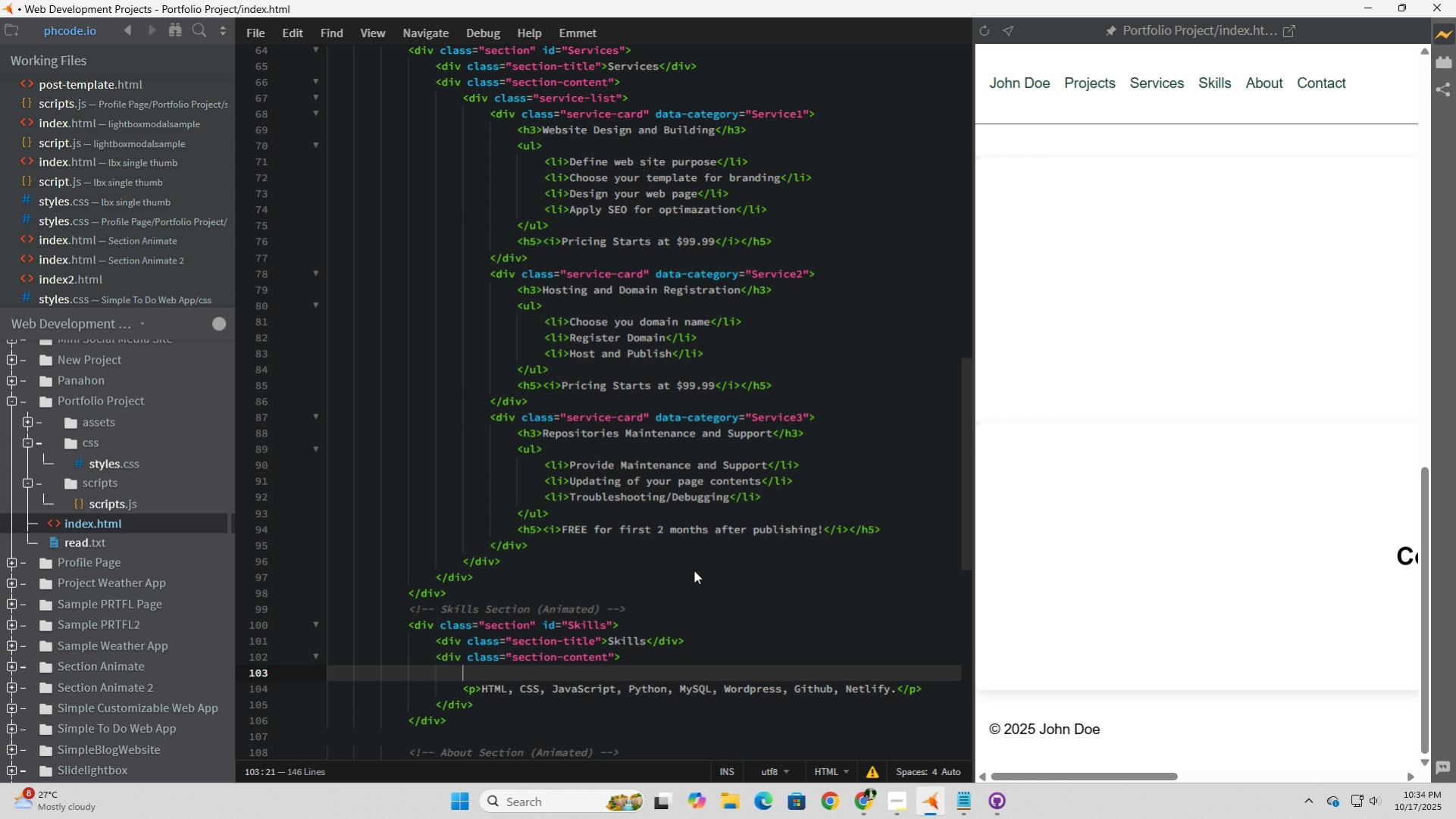 
wait(6.69)
 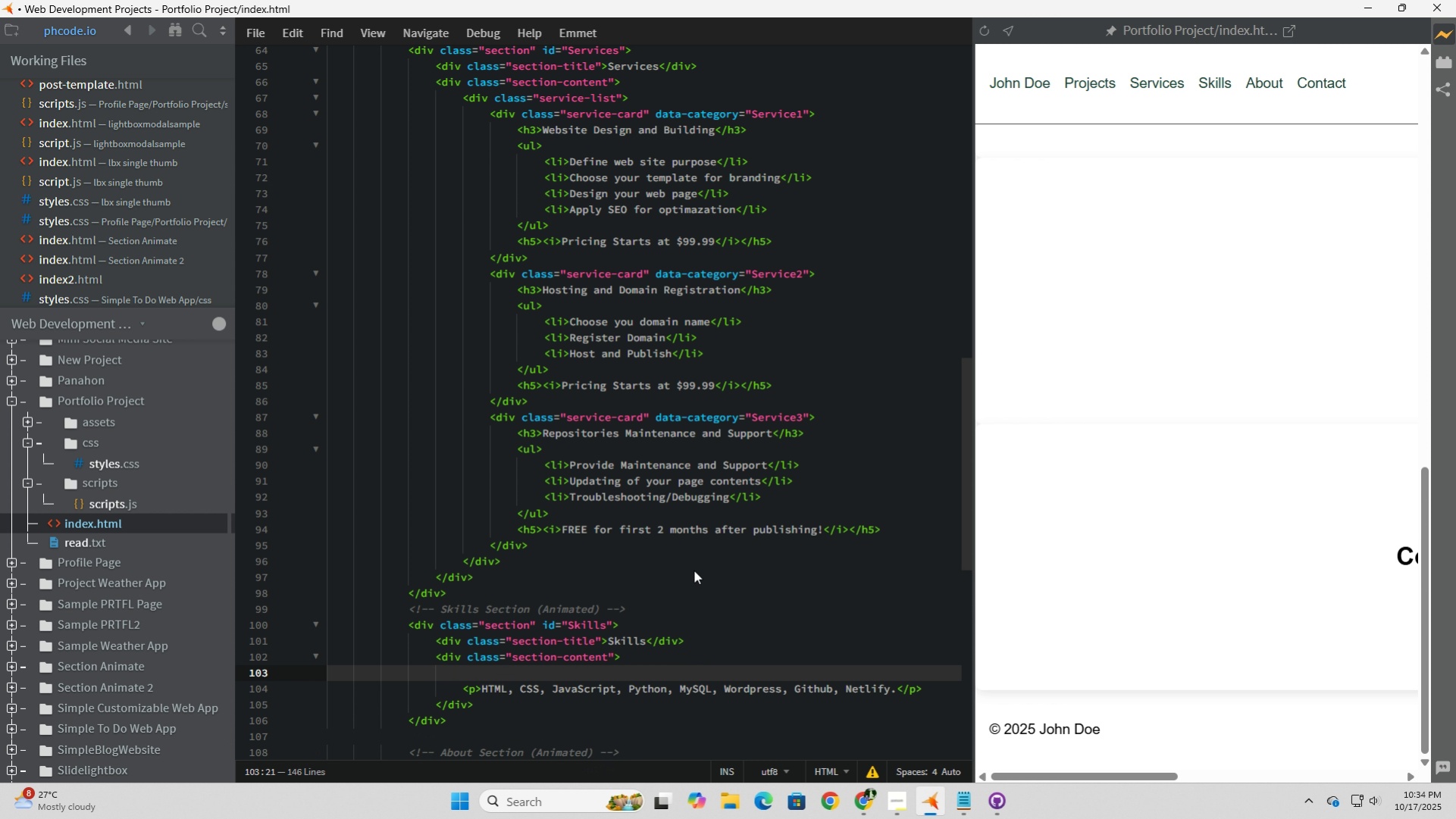 
key(Backspace)
 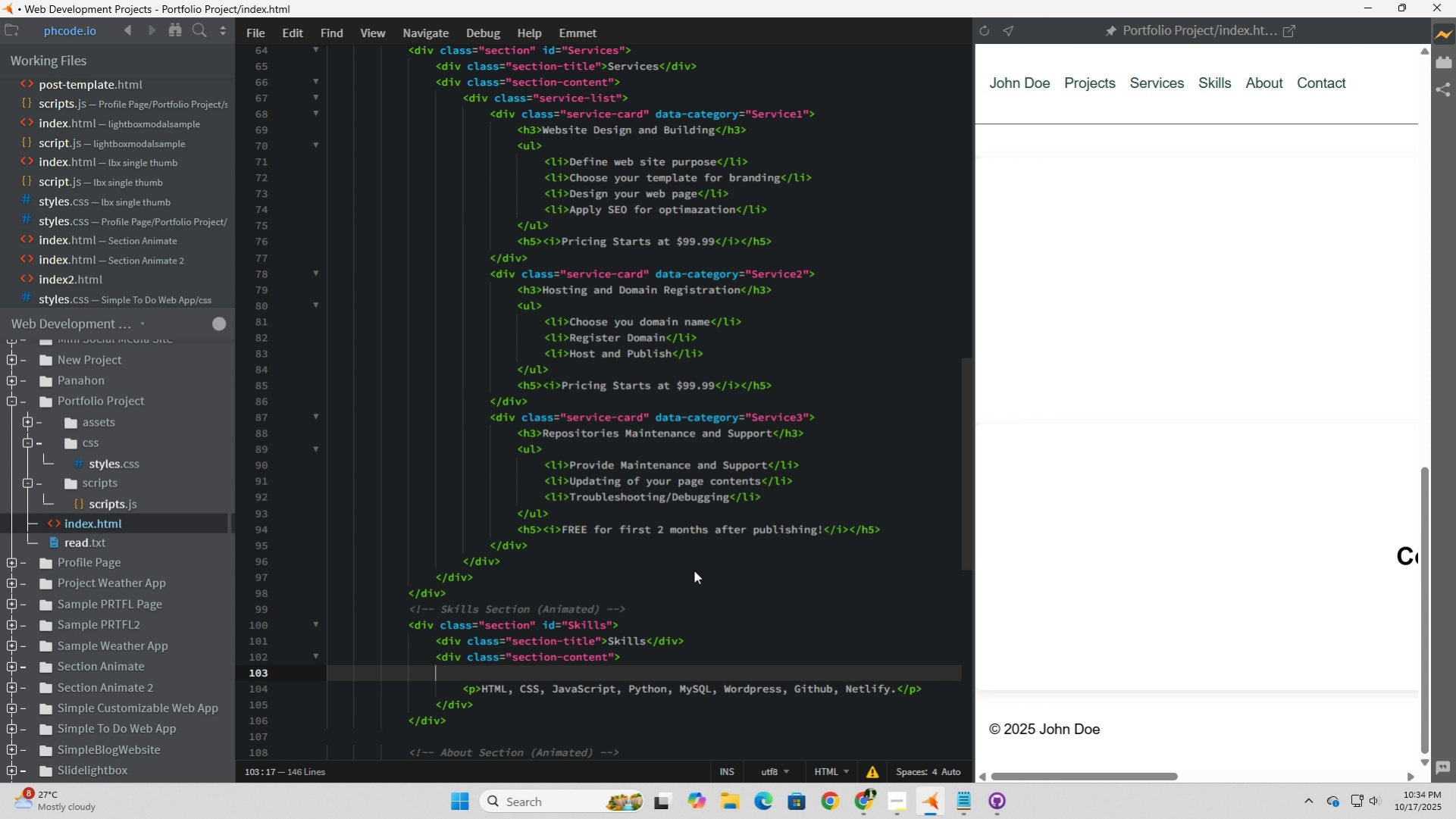 
key(Space)
 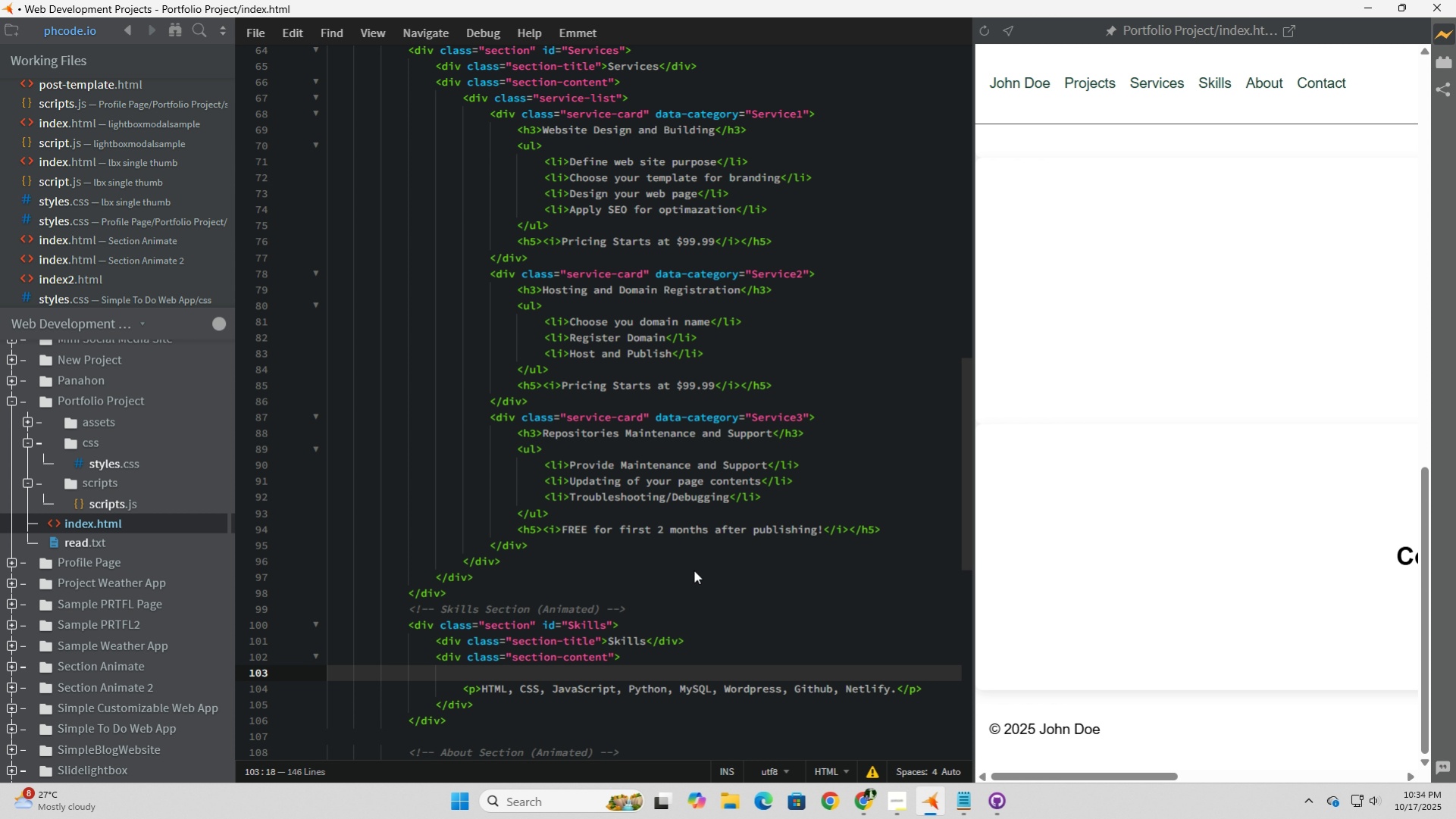 
key(Tab)
key(Backspace)
type(<div>calss)
key(Backspace)
key(Backspace)
key(Backspace)
key(Backspace)
type(lass )
key(Backspace)
type(= )
key(Backspace)
type(")
 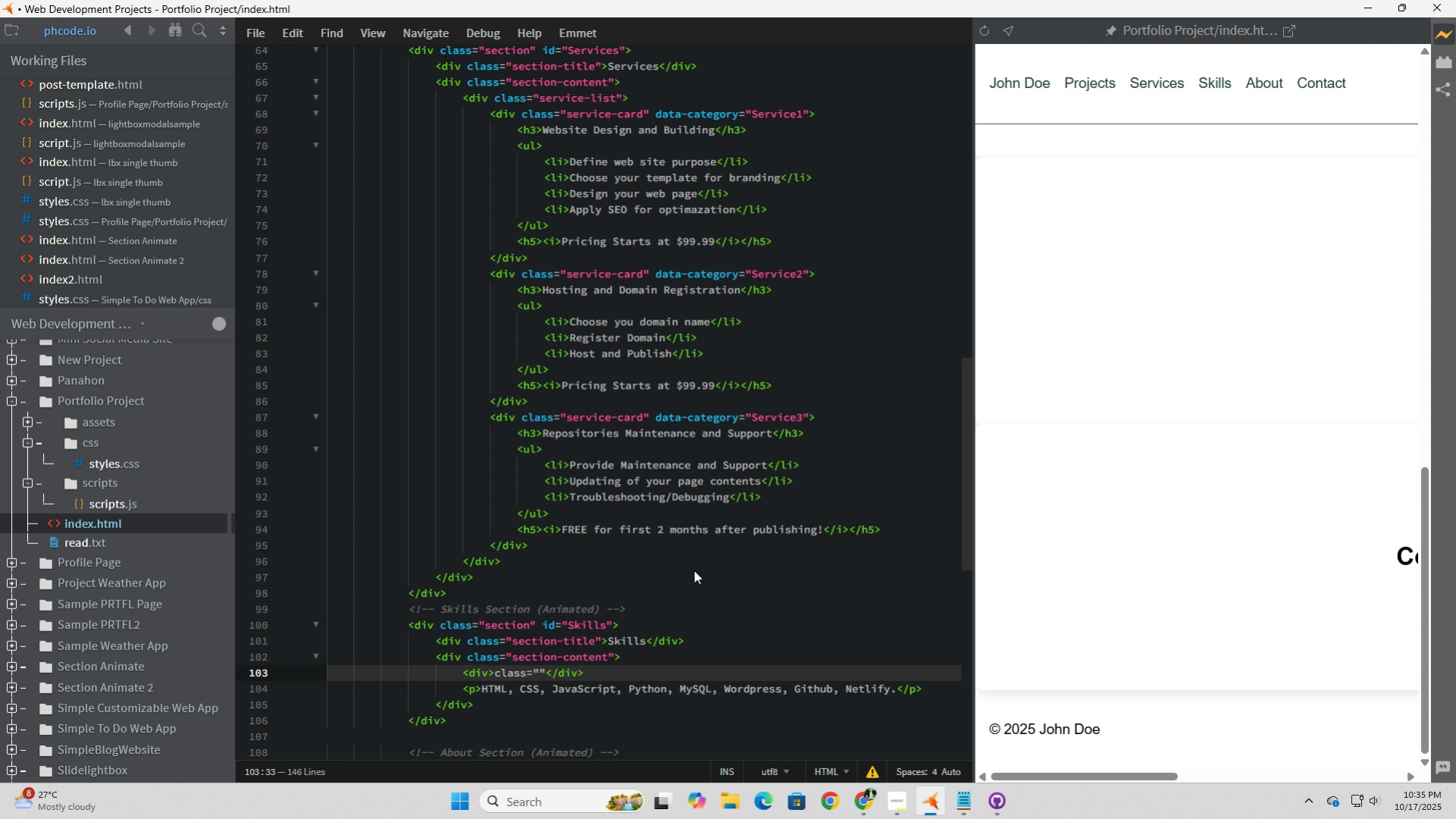 
key(ArrowLeft)
 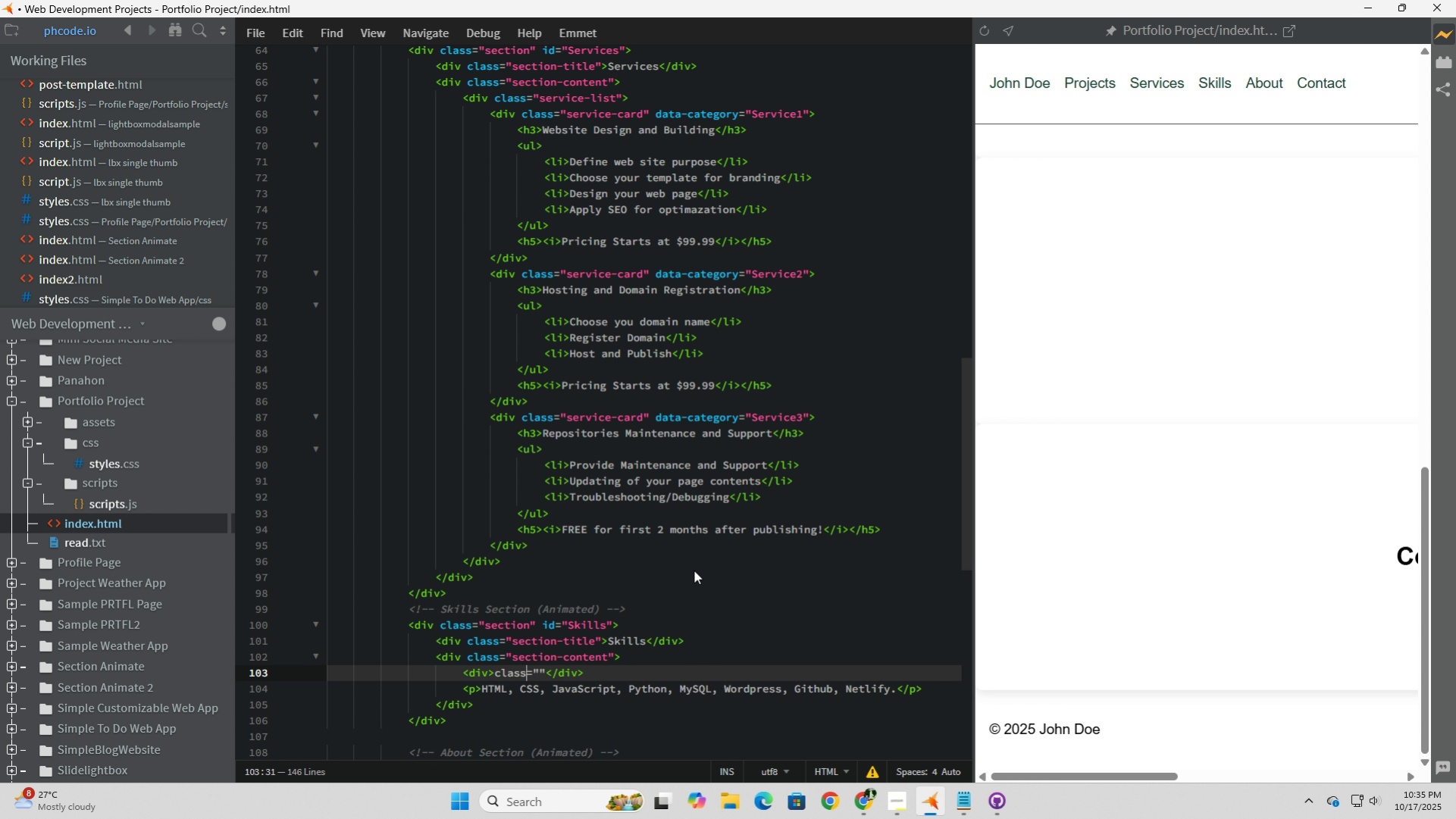 
key(ArrowLeft)
 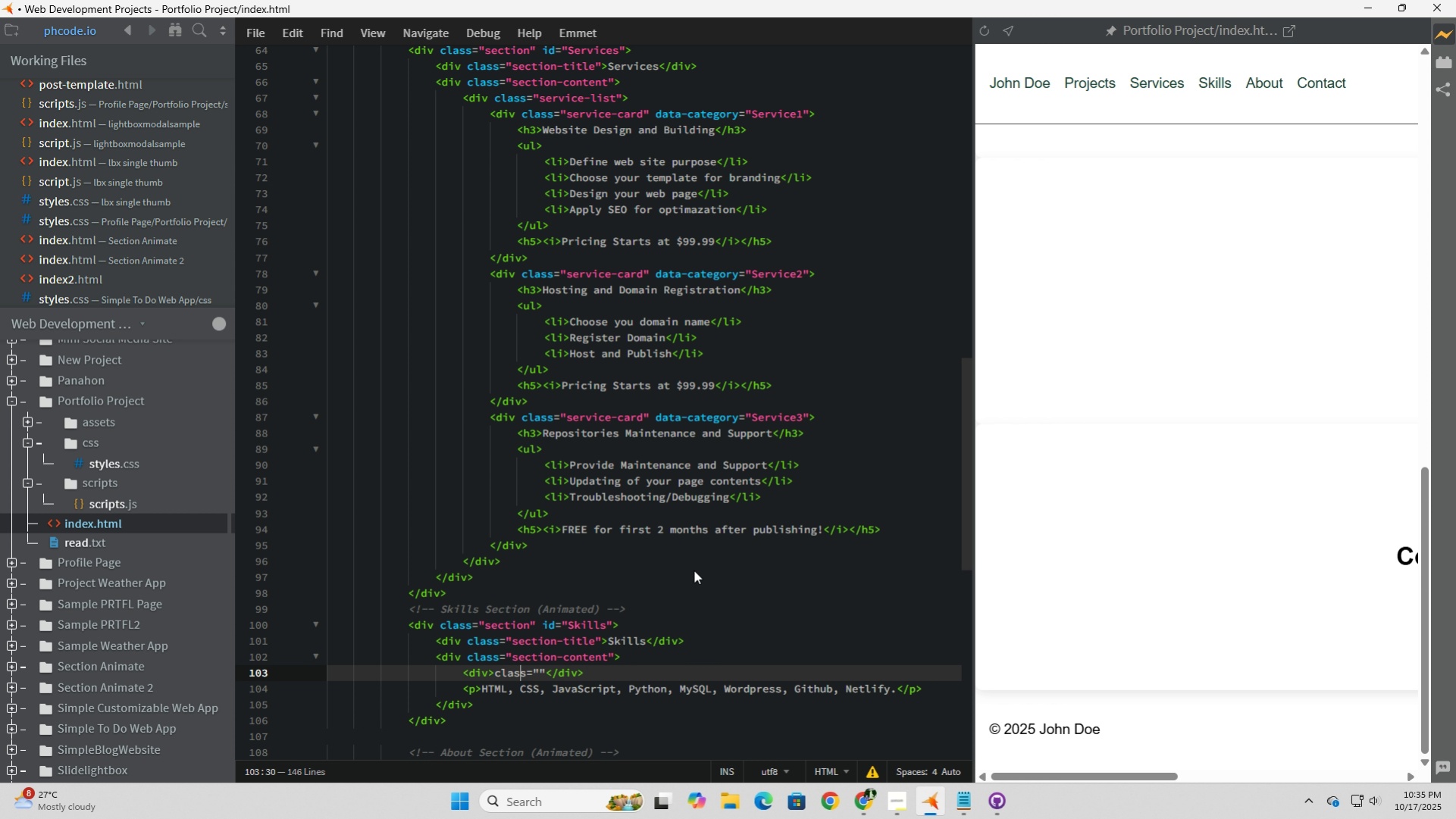 
key(ArrowLeft)
 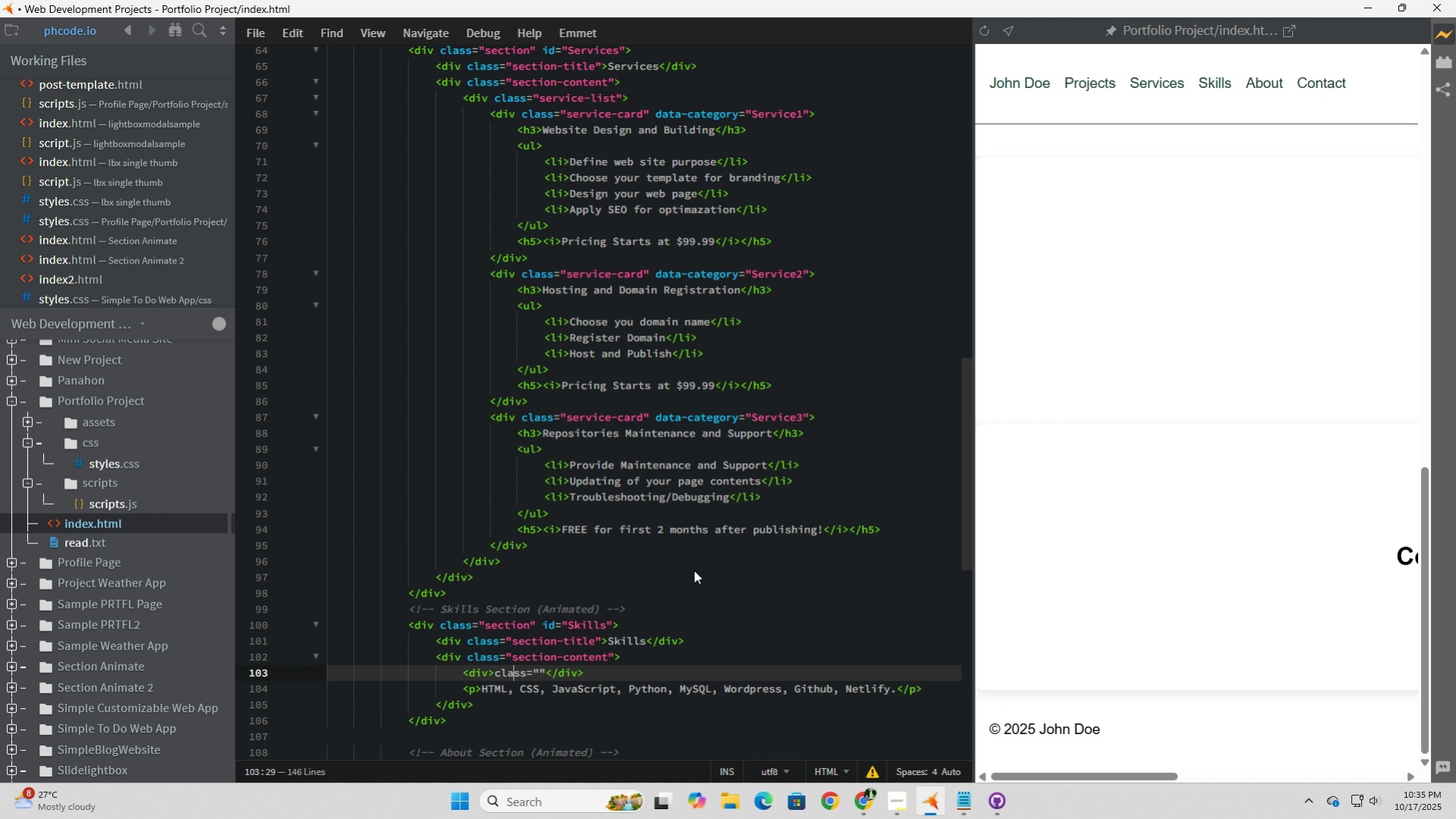 
key(ArrowLeft)
 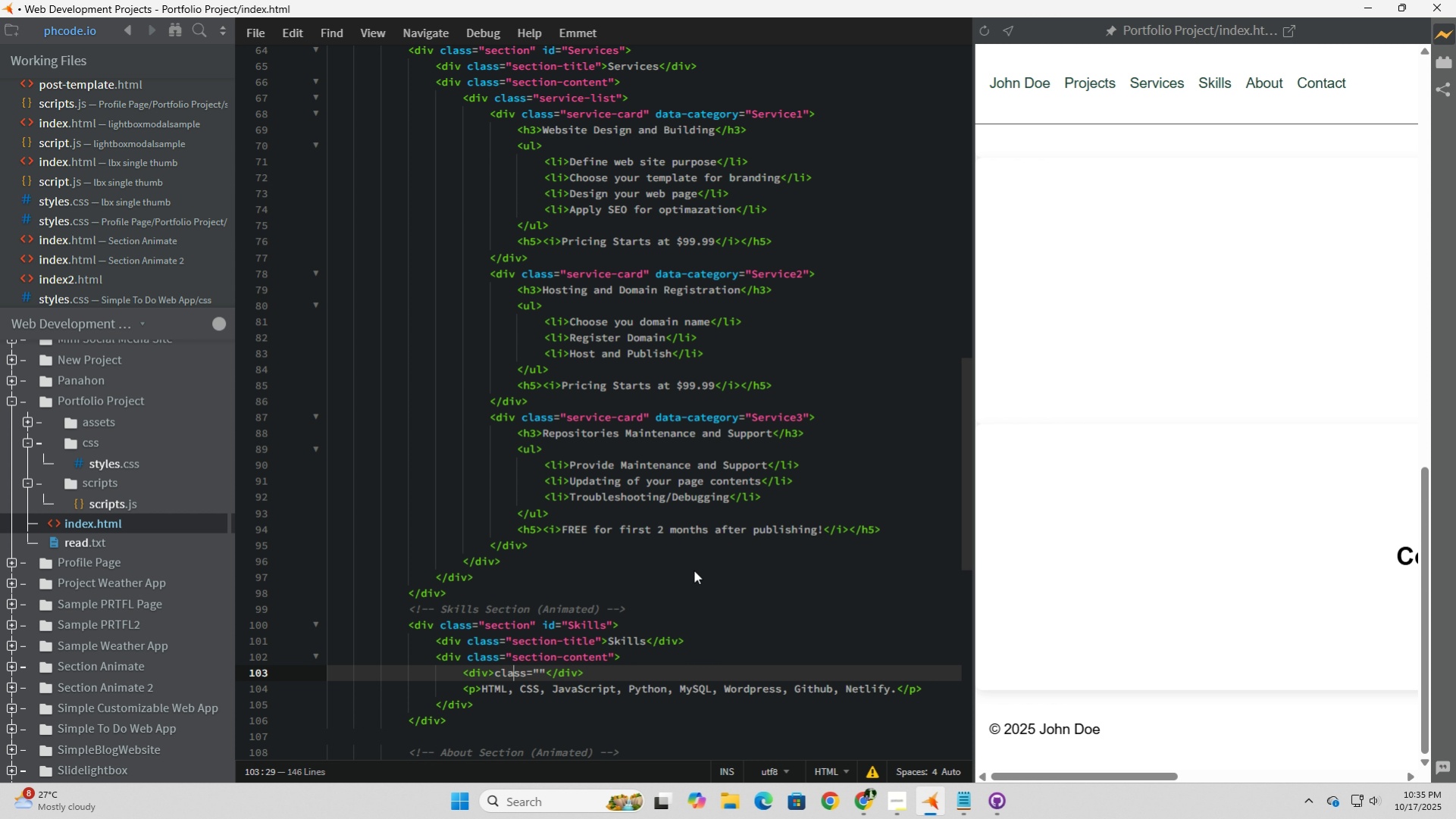 
key(ArrowLeft)
 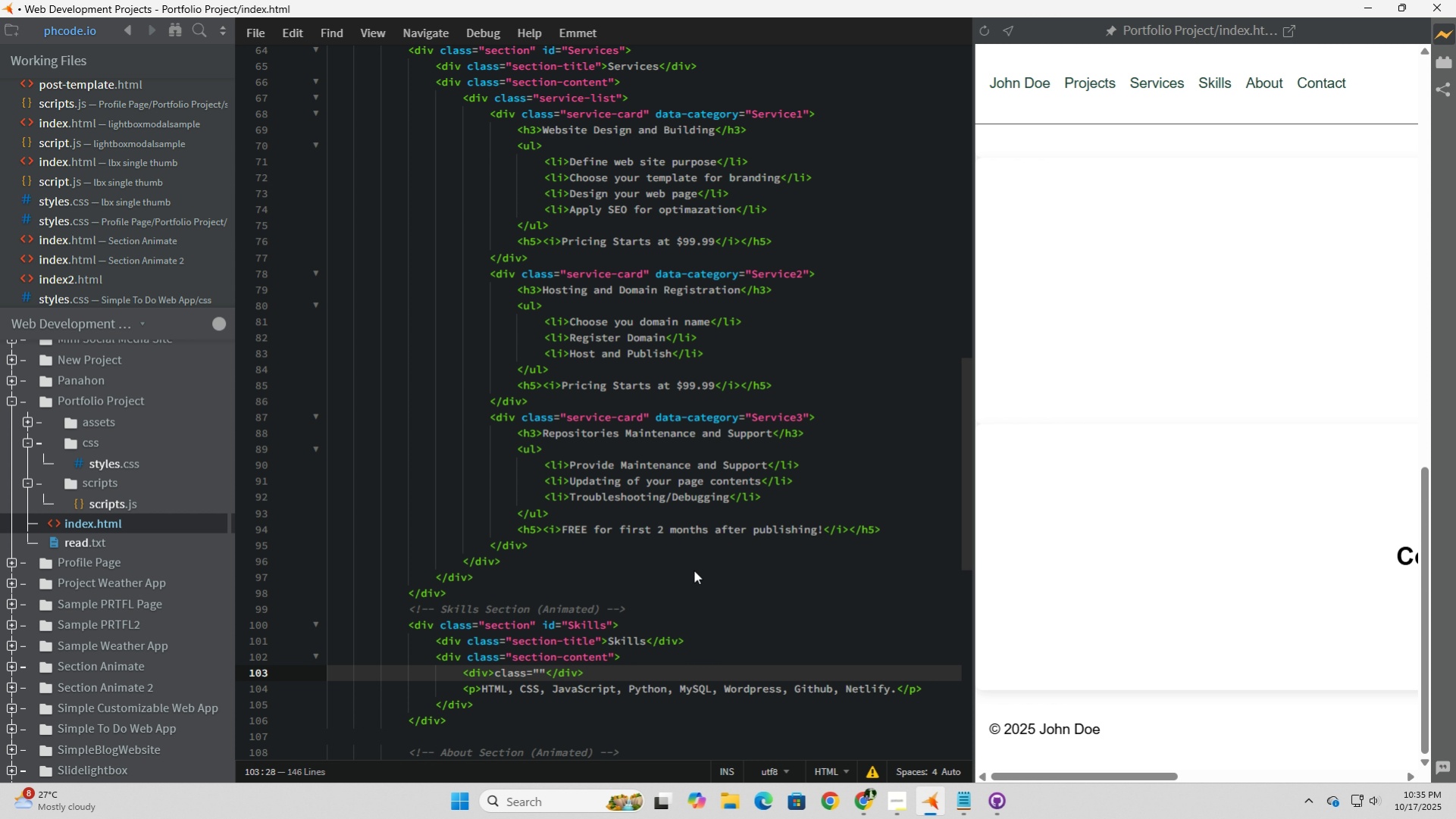 
key(ArrowRight)
 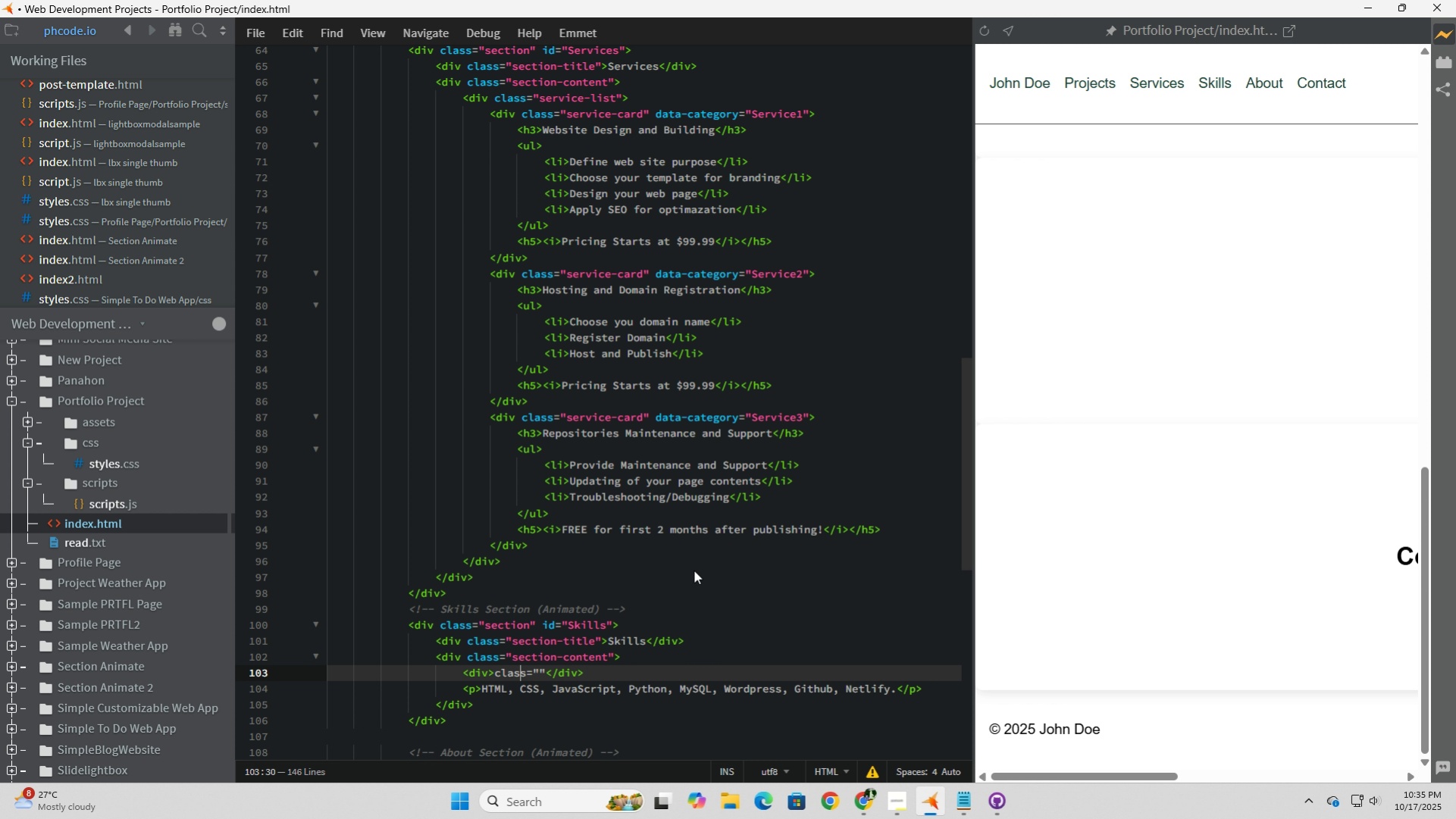 
key(ArrowRight)
 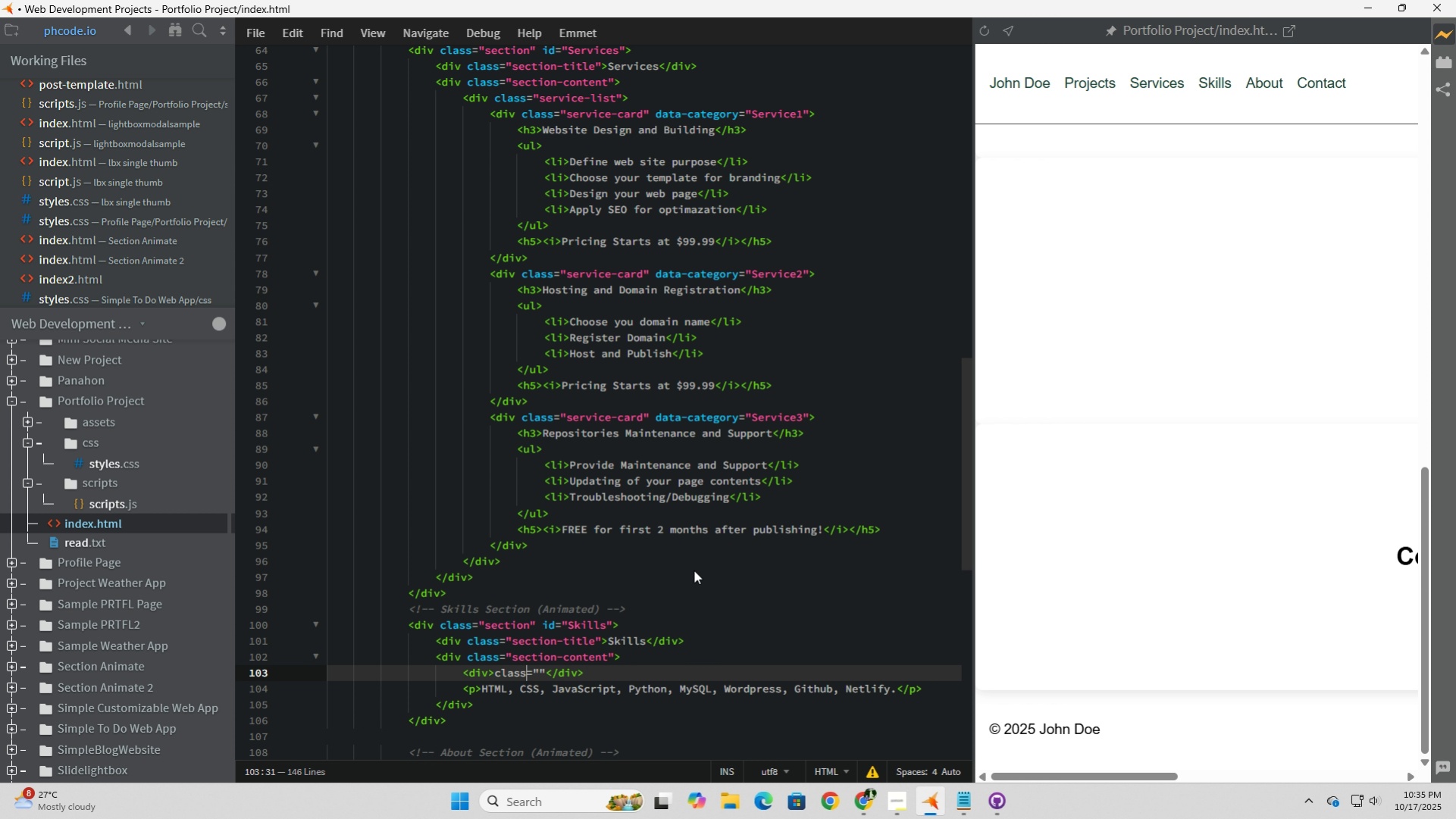 
key(ArrowRight)
 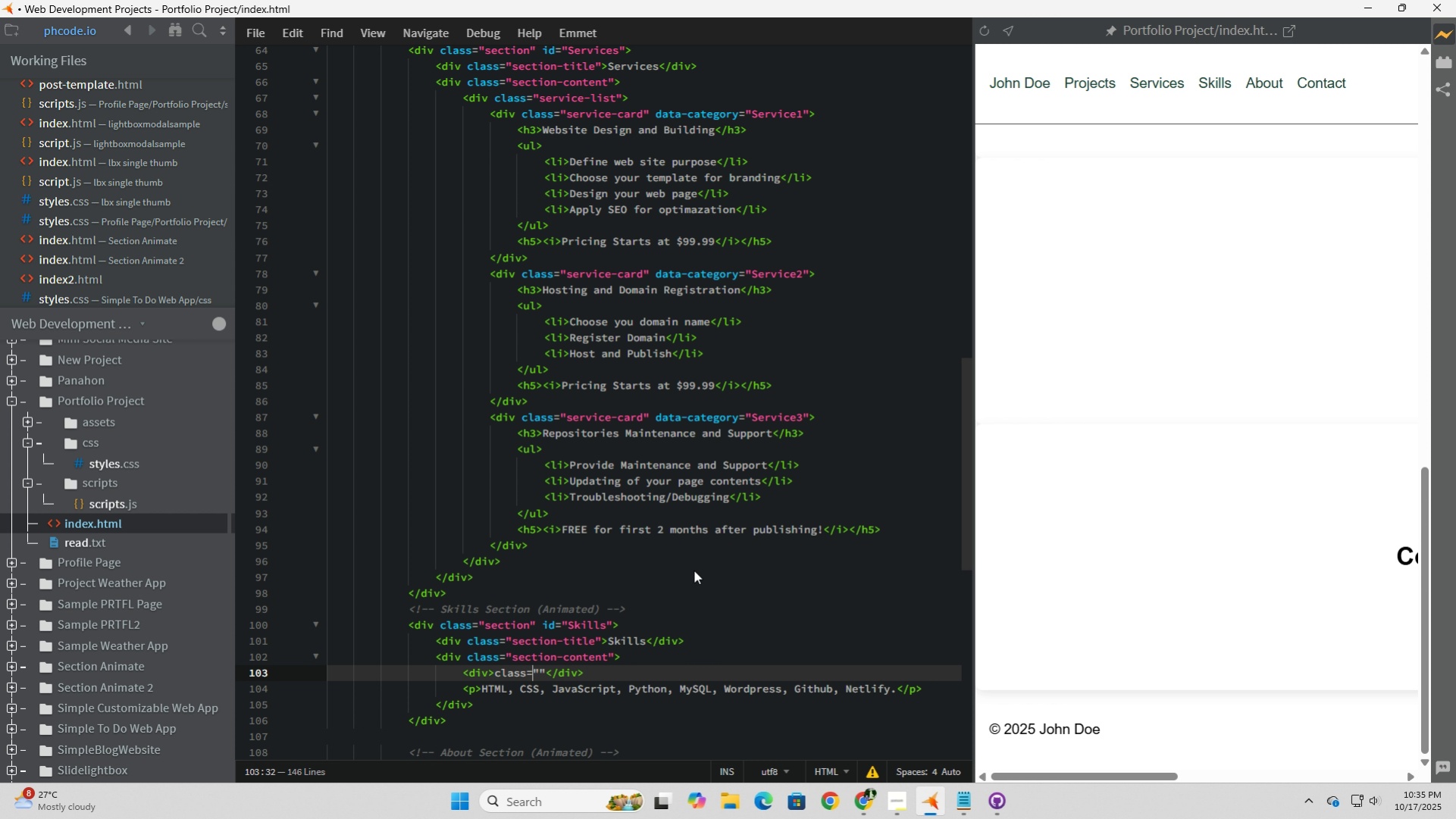 
key(ArrowRight)
 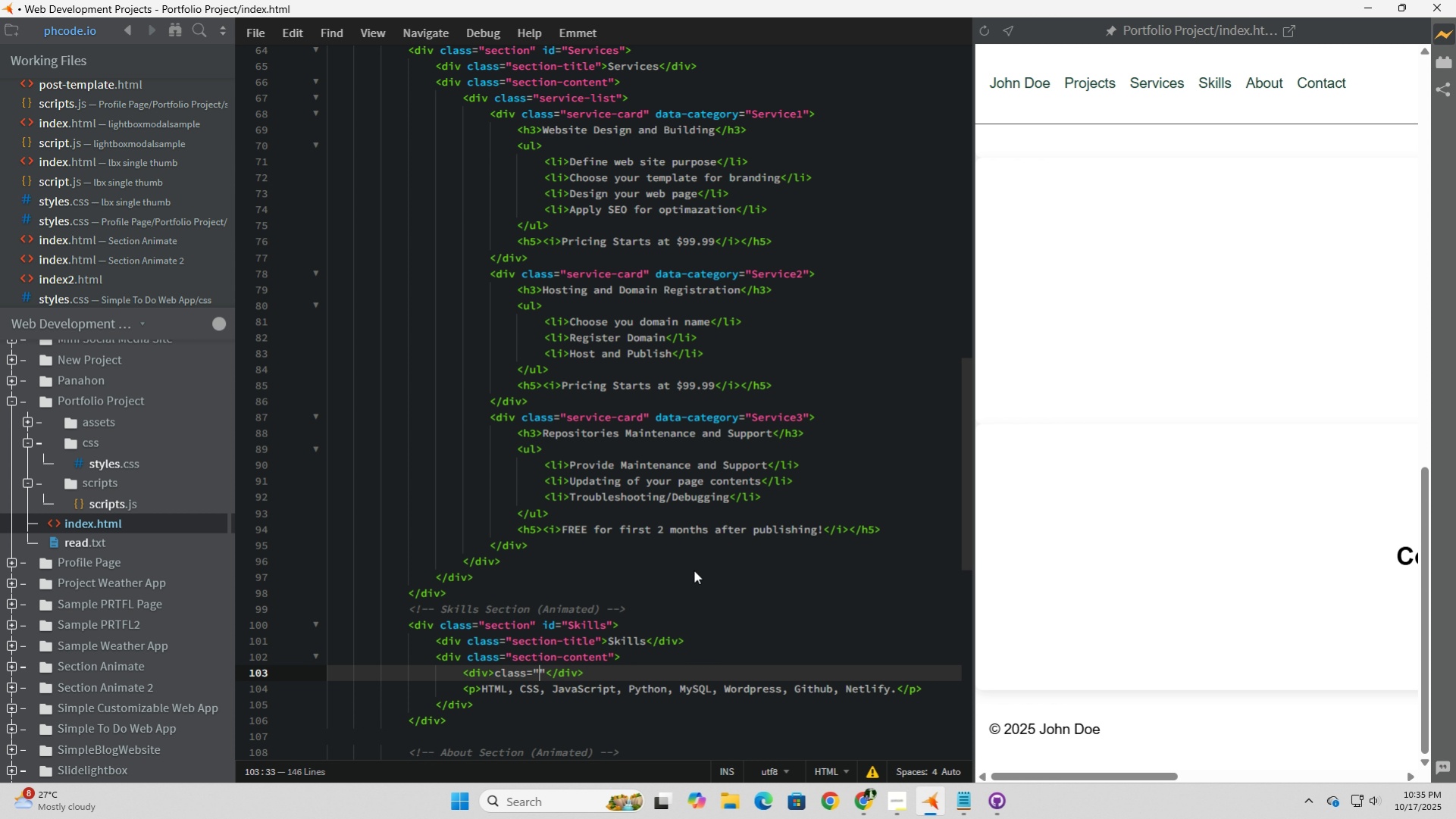 
key(ArrowRight)
 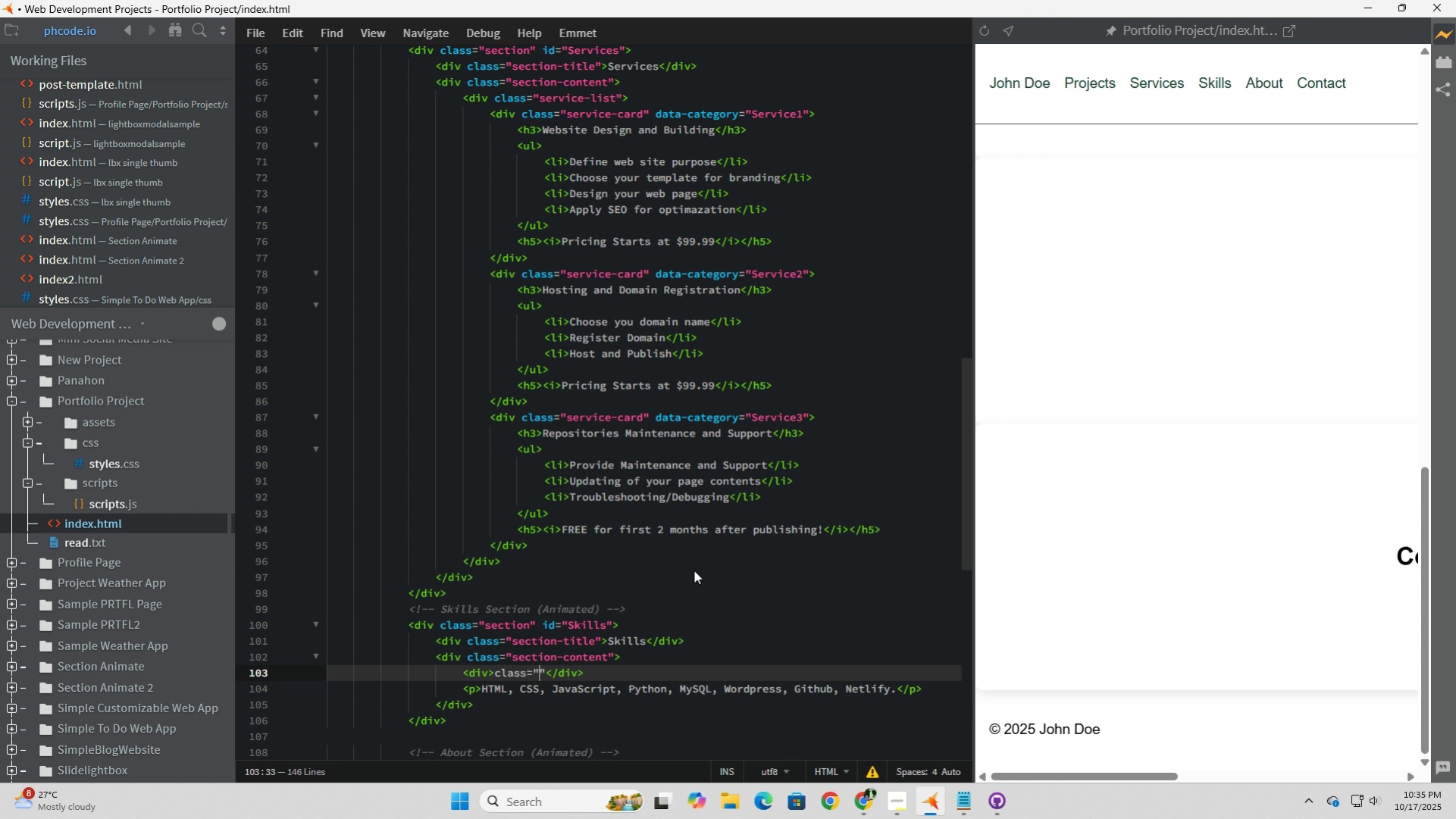 
key(ArrowRight)
 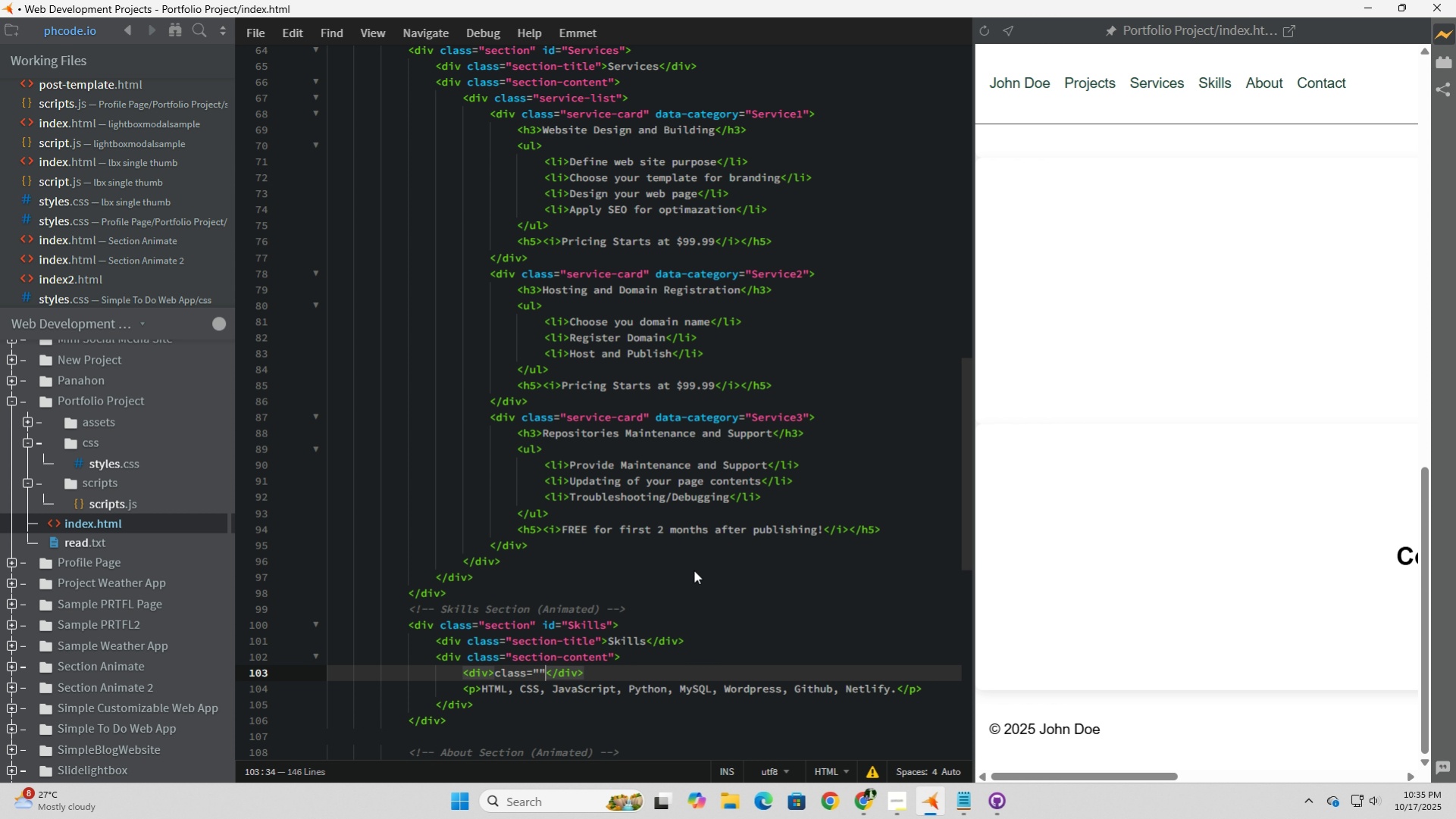 
key(Backspace)
 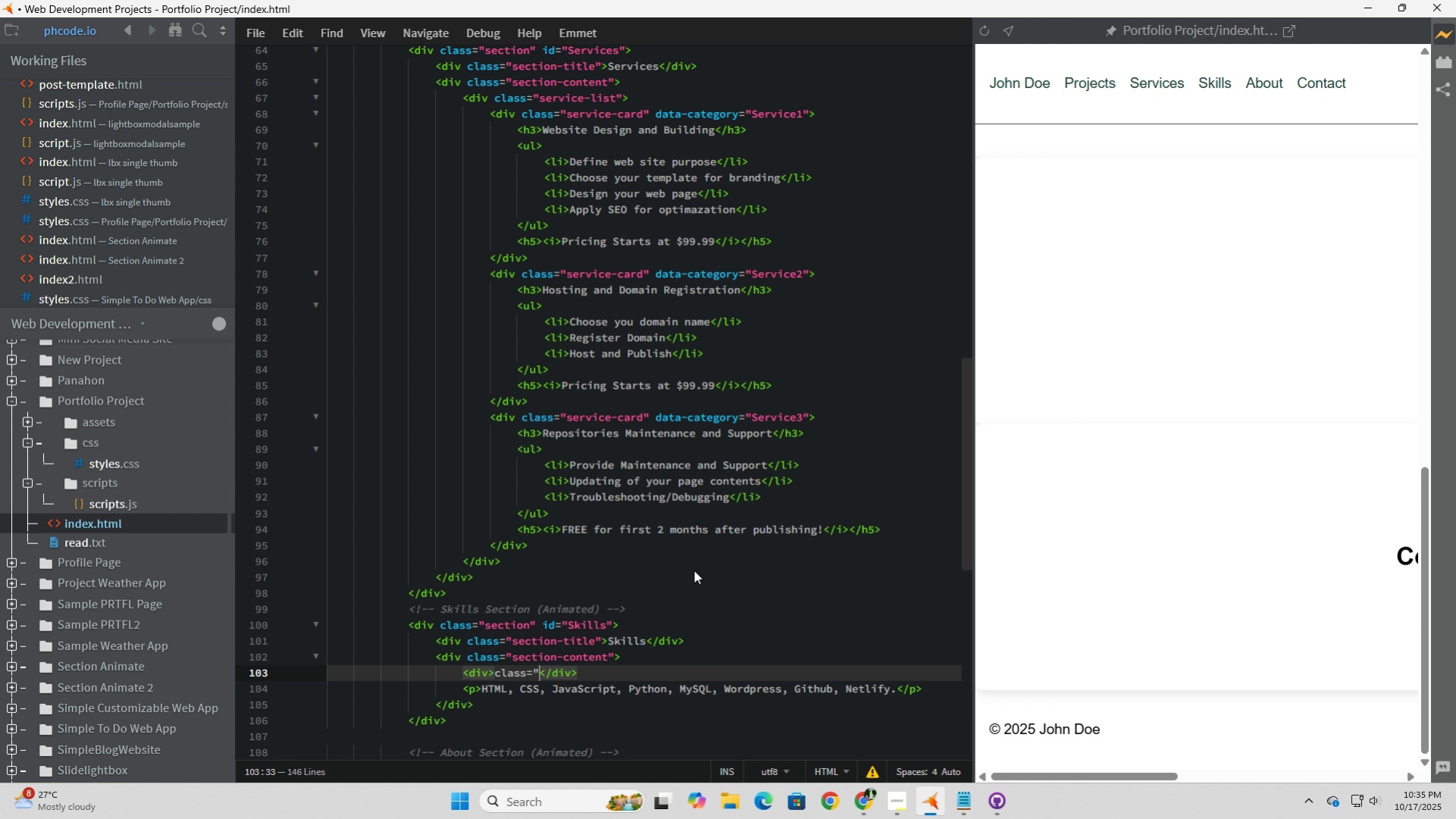 
key(Backspace)
 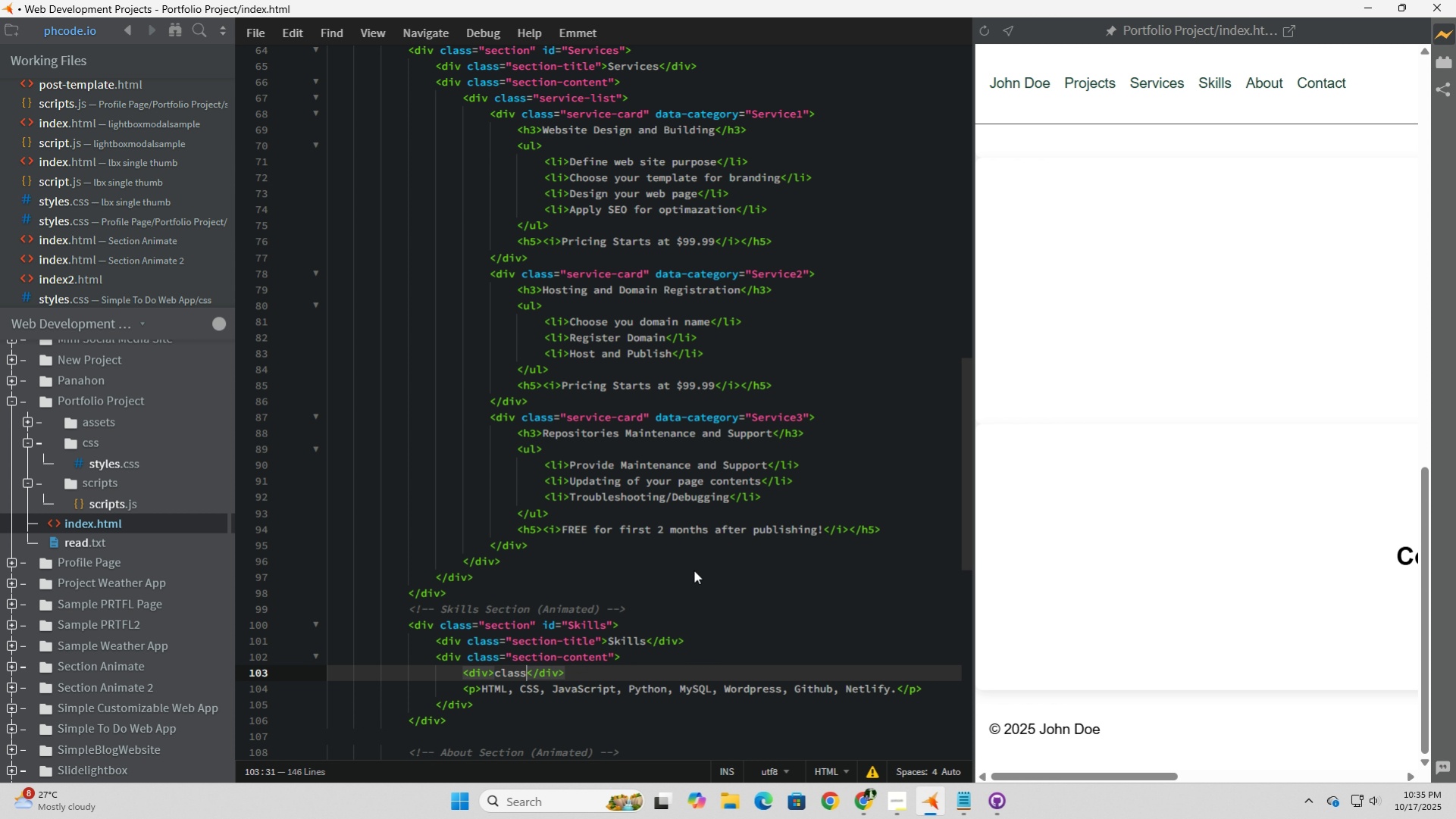 
key(Backspace)
 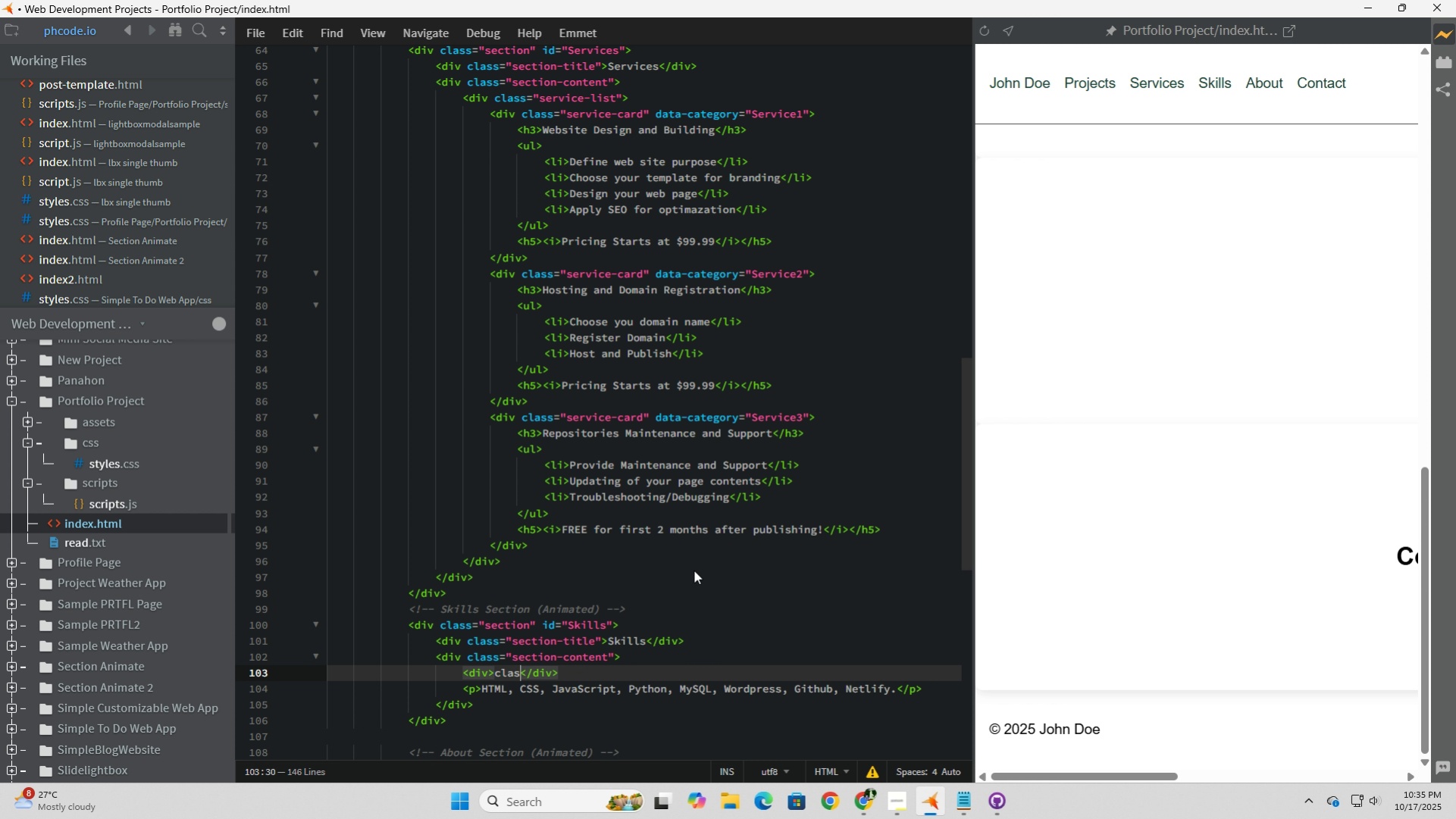 
key(Backspace)
 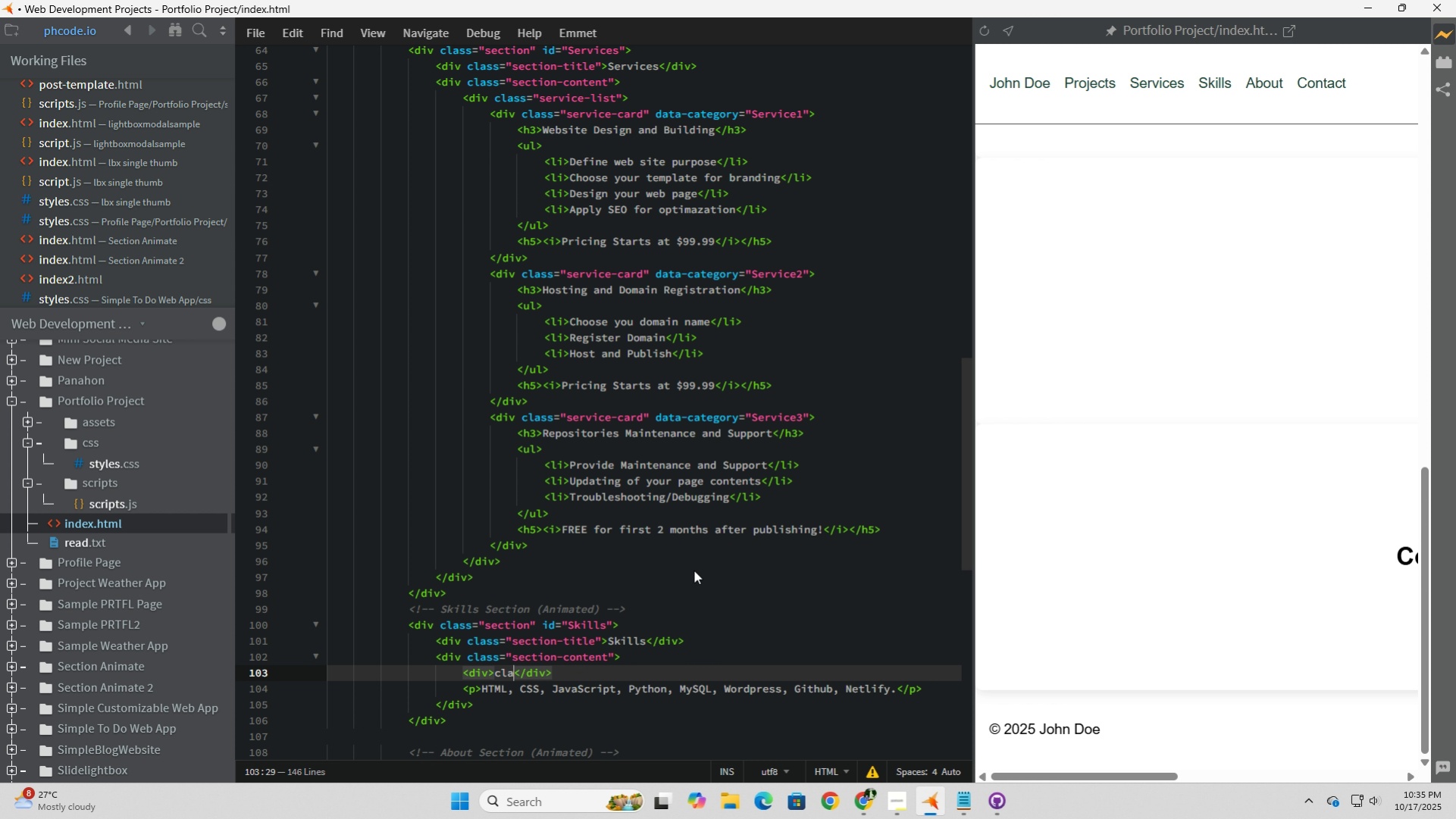 
key(Backspace)
 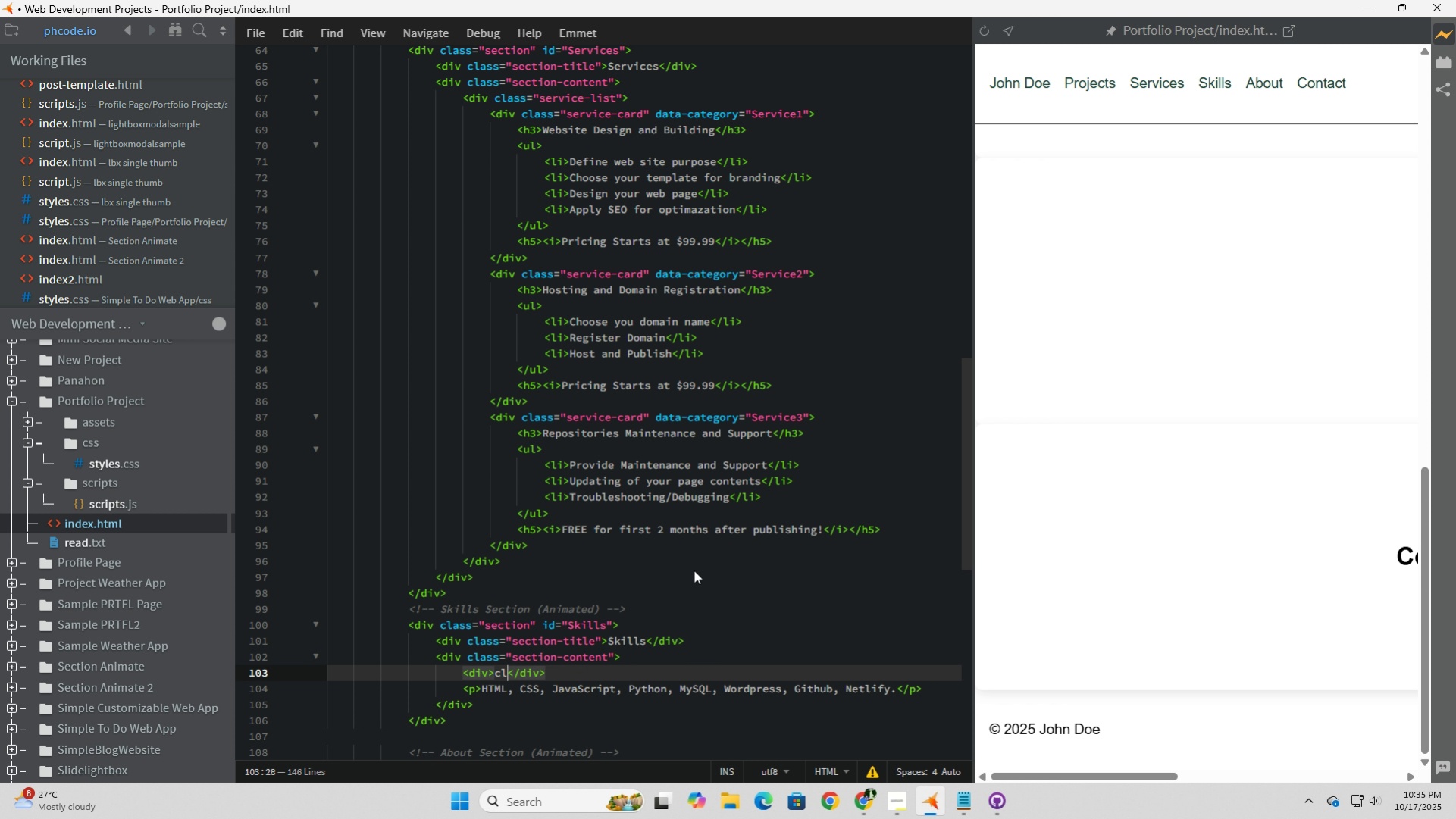 
key(Backspace)
 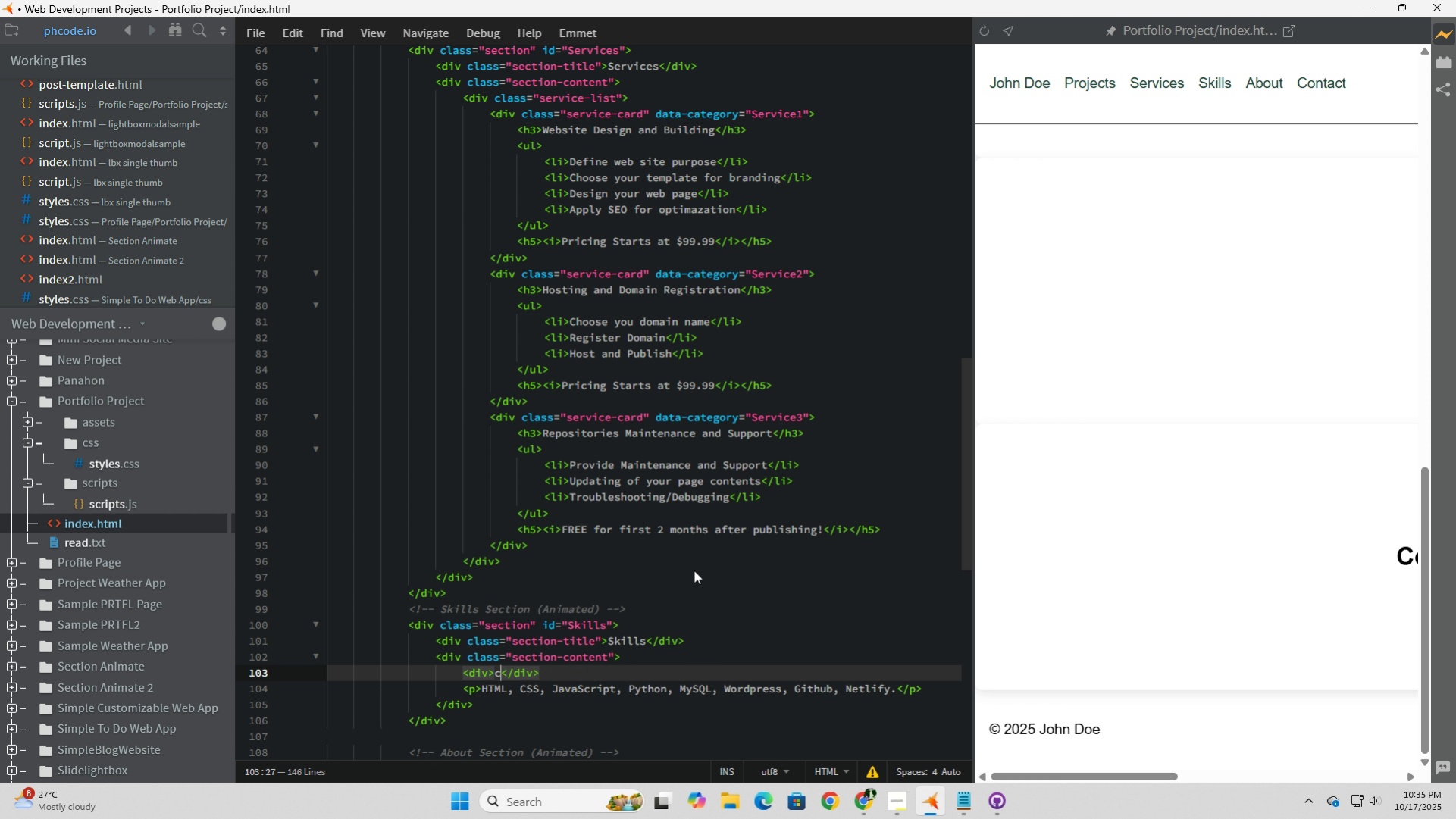 
key(Backspace)
 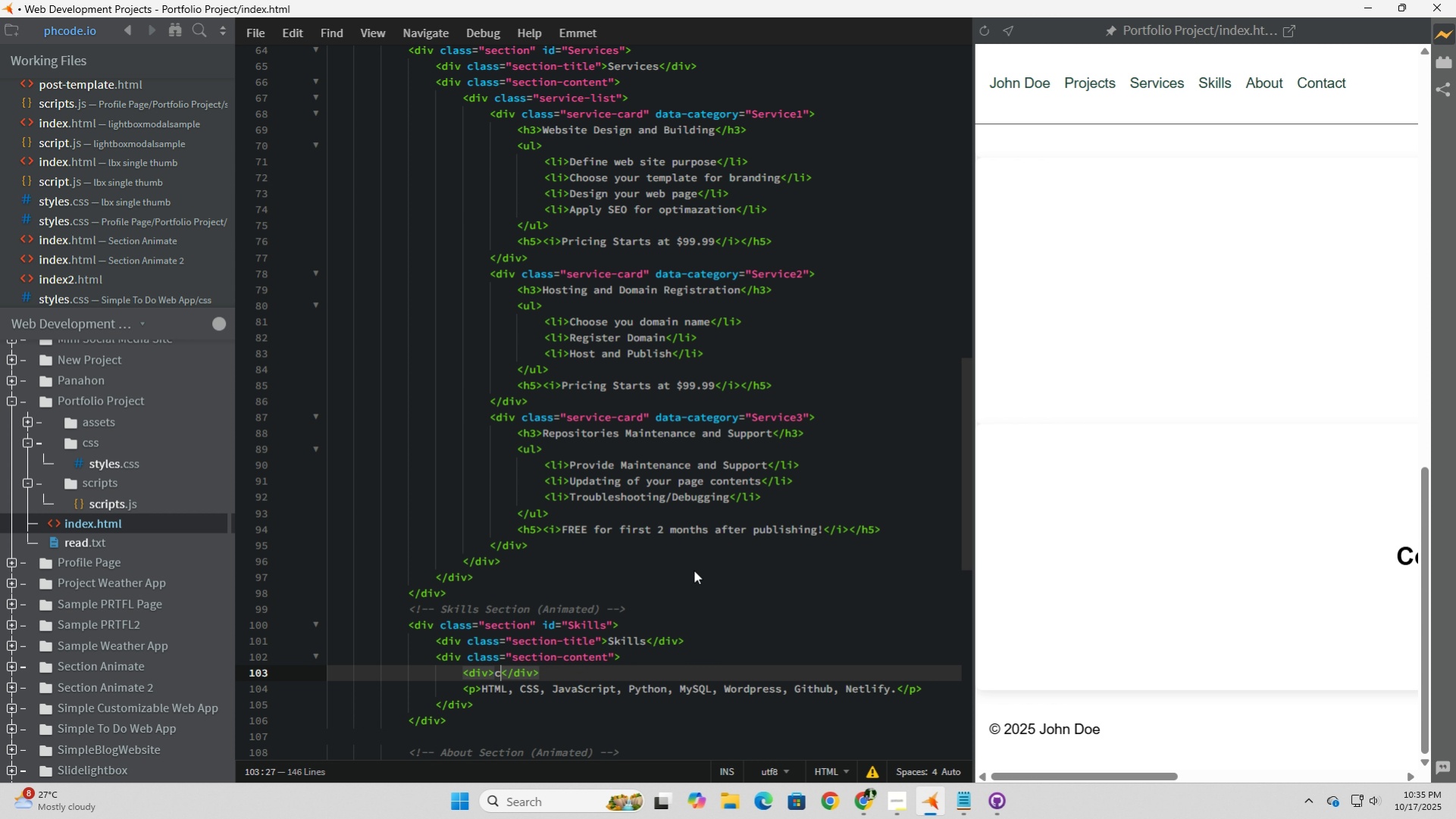 
key(Backspace)
 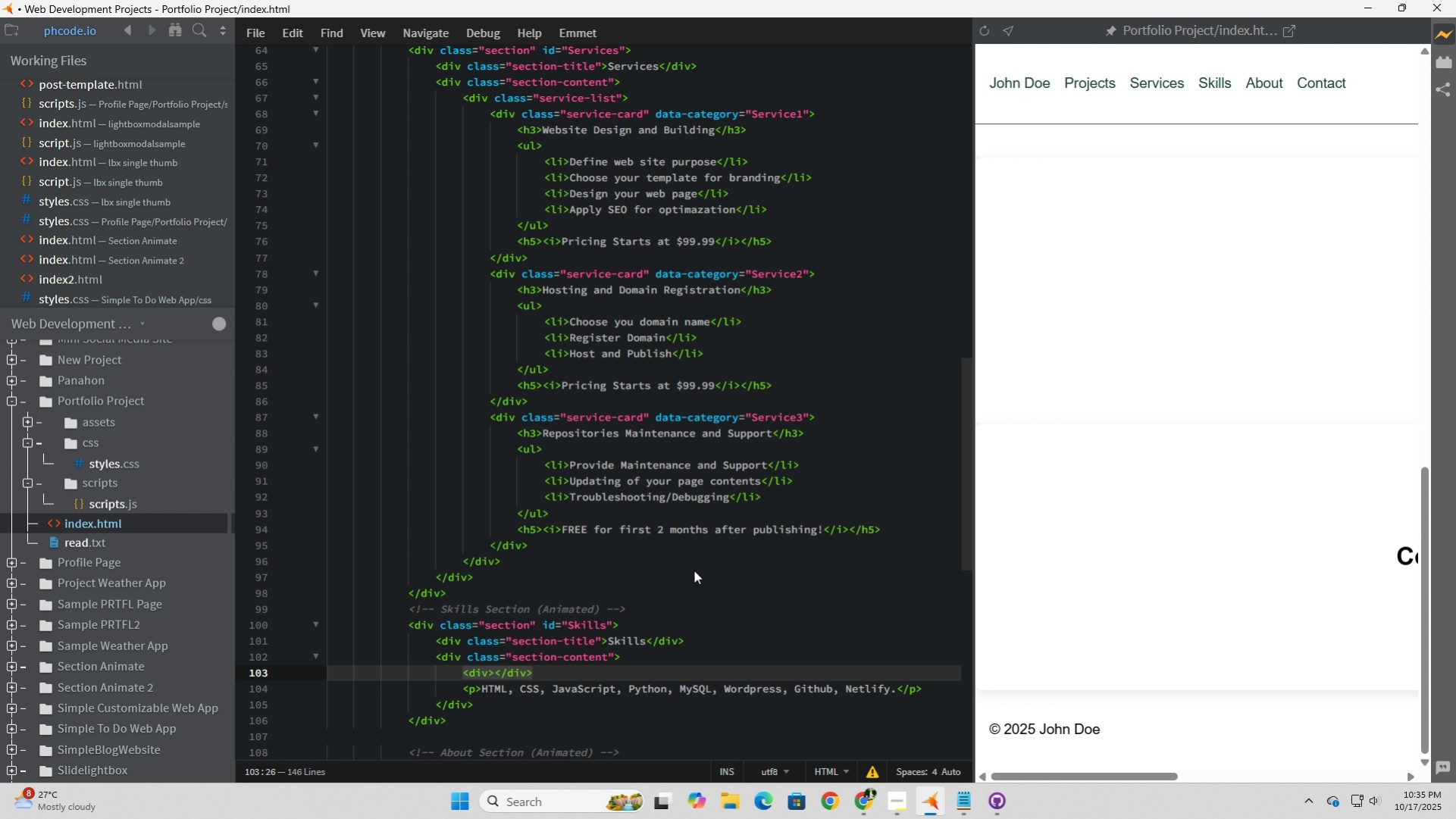 
wait(13.76)
 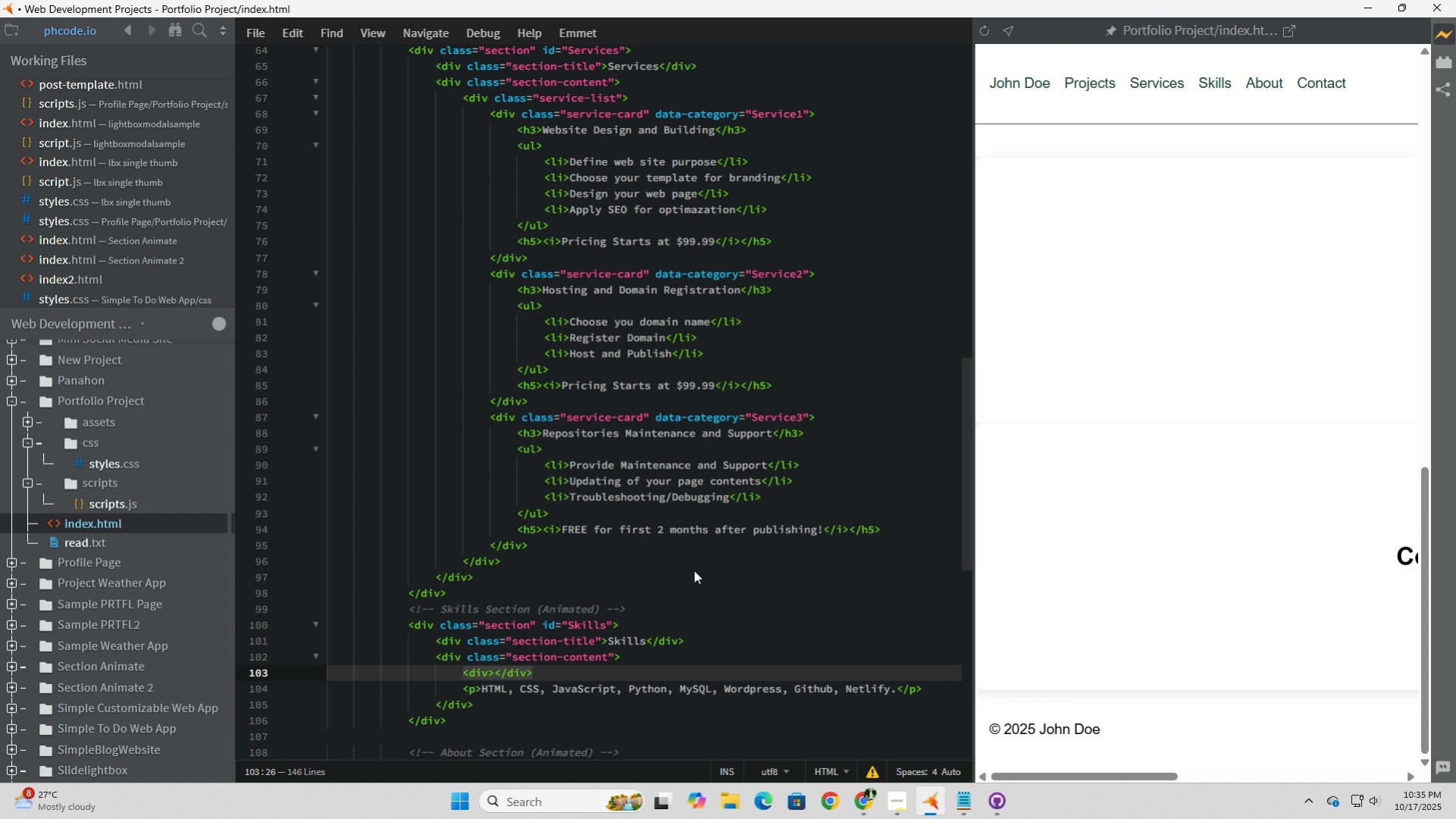 
scroll: coordinate [697, 321], scroll_direction: up, amount: 3.0
 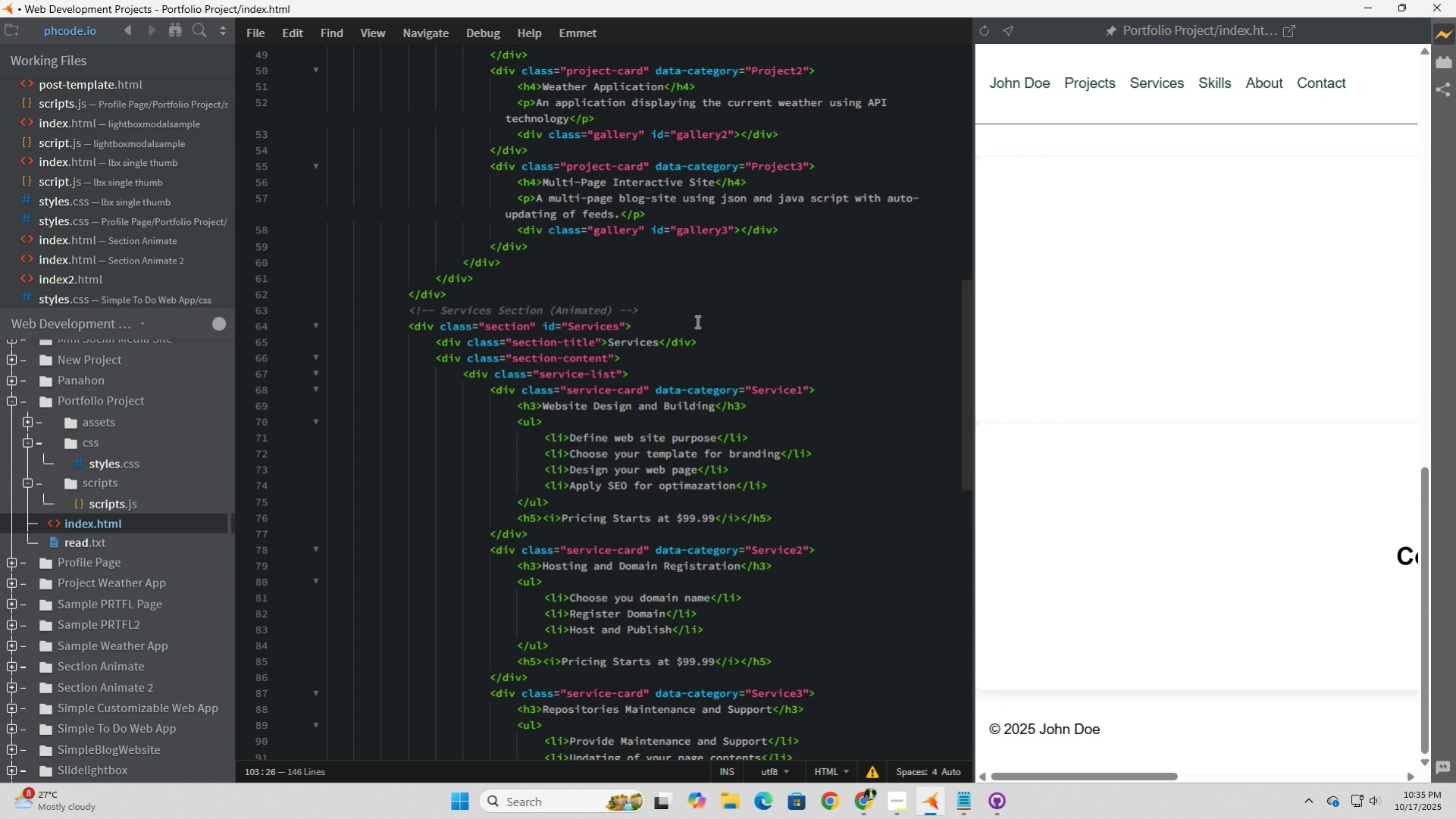 
scroll: coordinate [696, 321], scroll_direction: down, amount: 7.0
 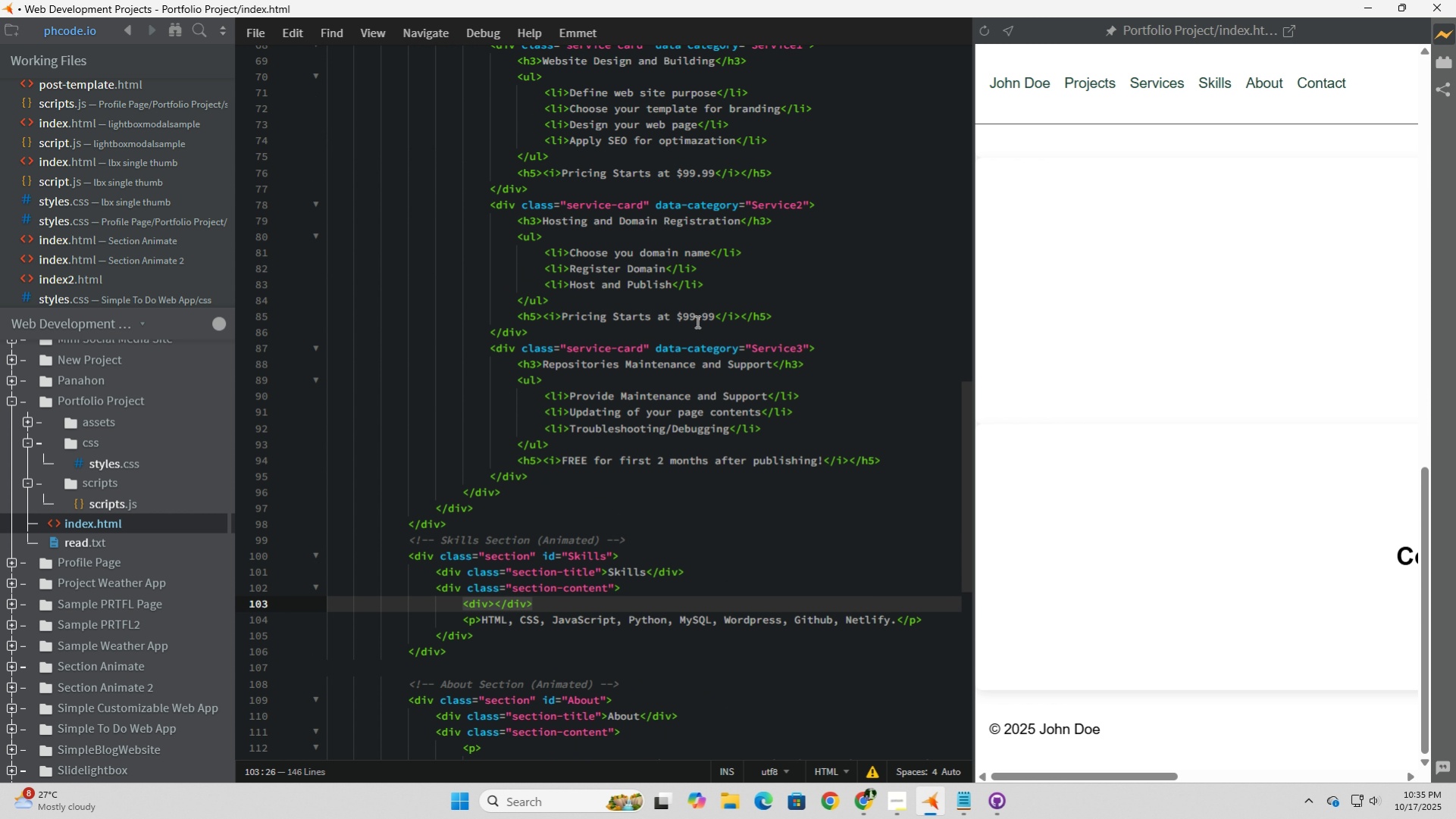 
scroll: coordinate [696, 321], scroll_direction: up, amount: 5.0
 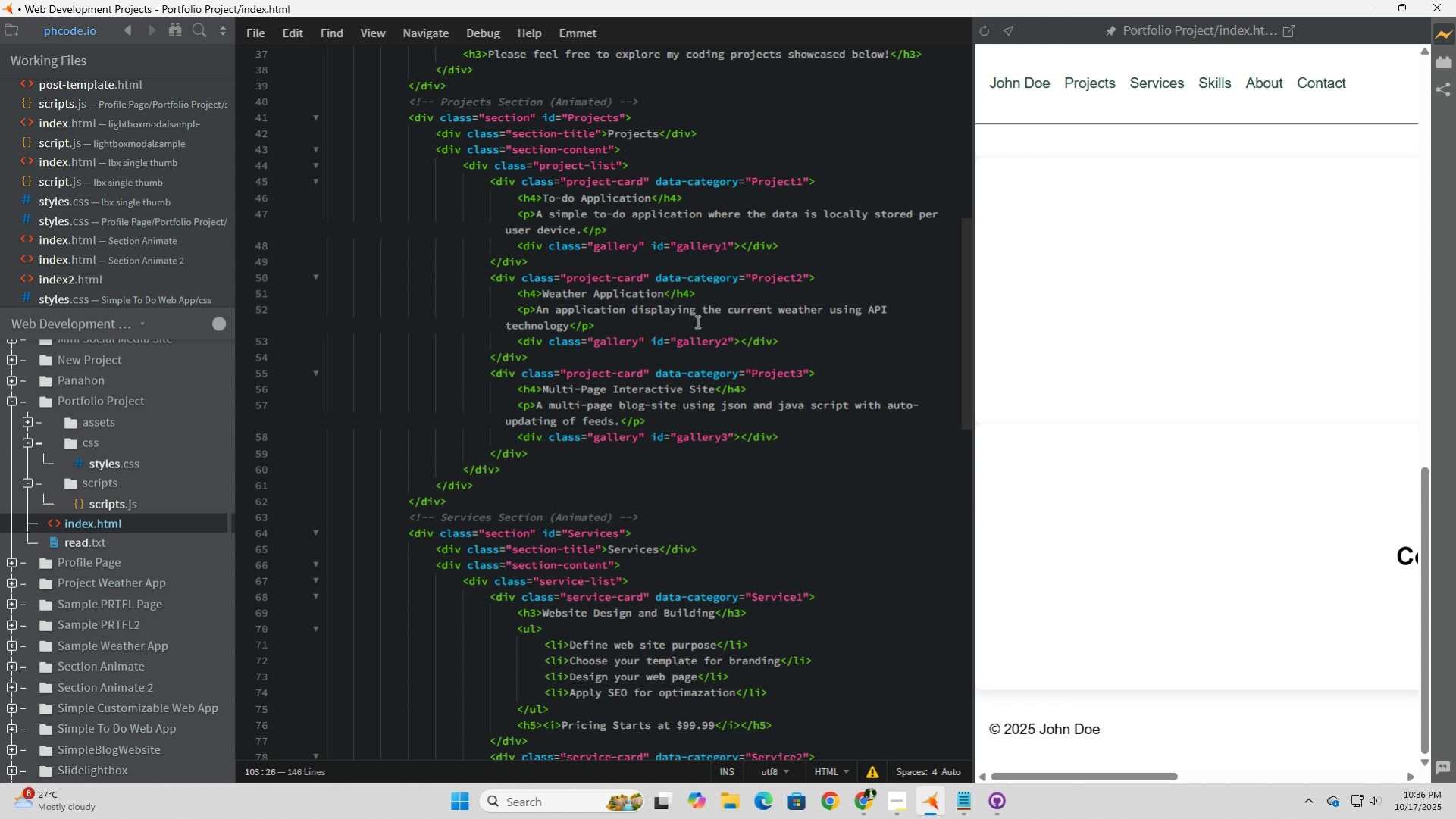 
wait(25.82)
 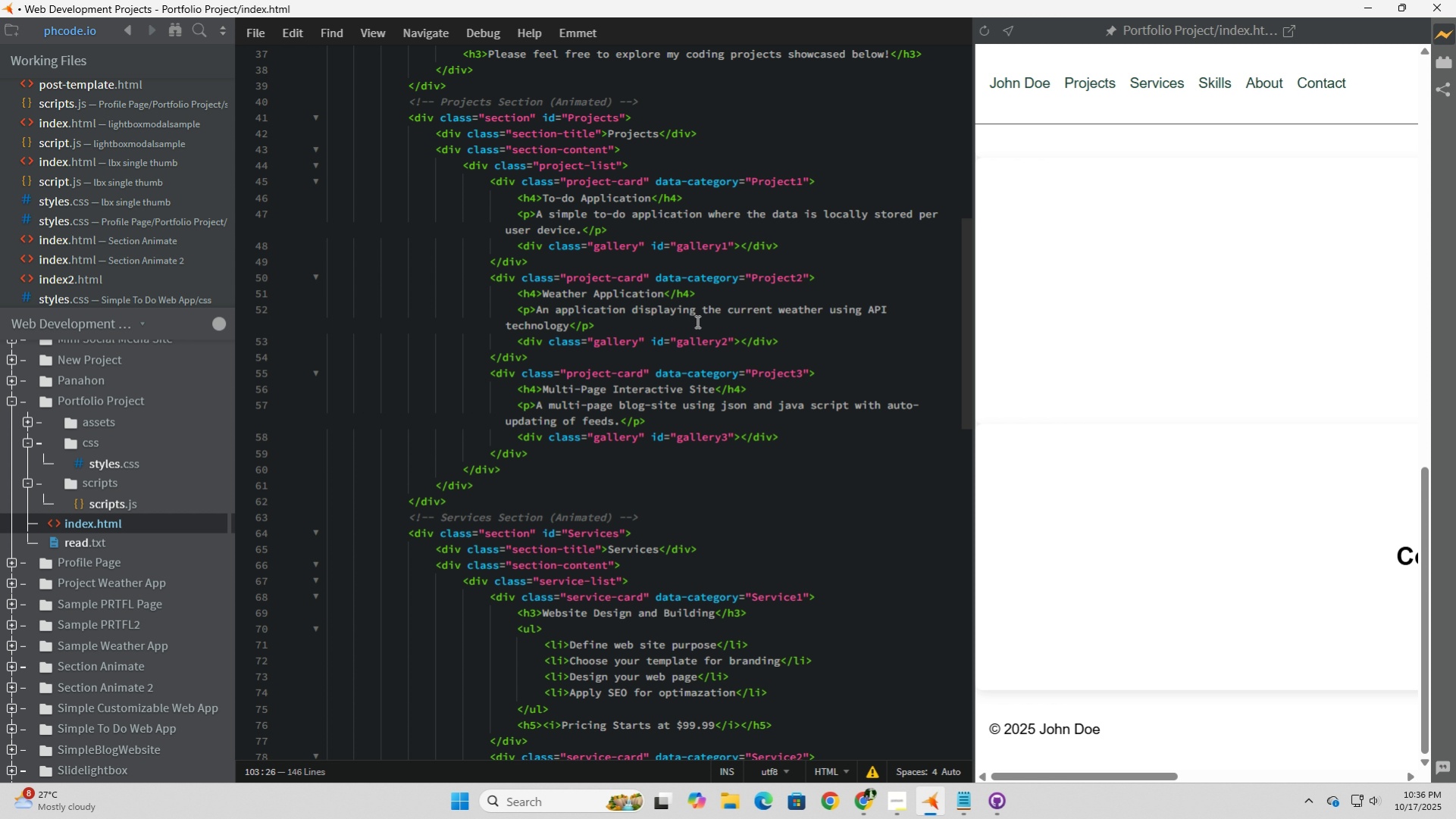 
scroll: coordinate [696, 321], scroll_direction: down, amount: 2.0
 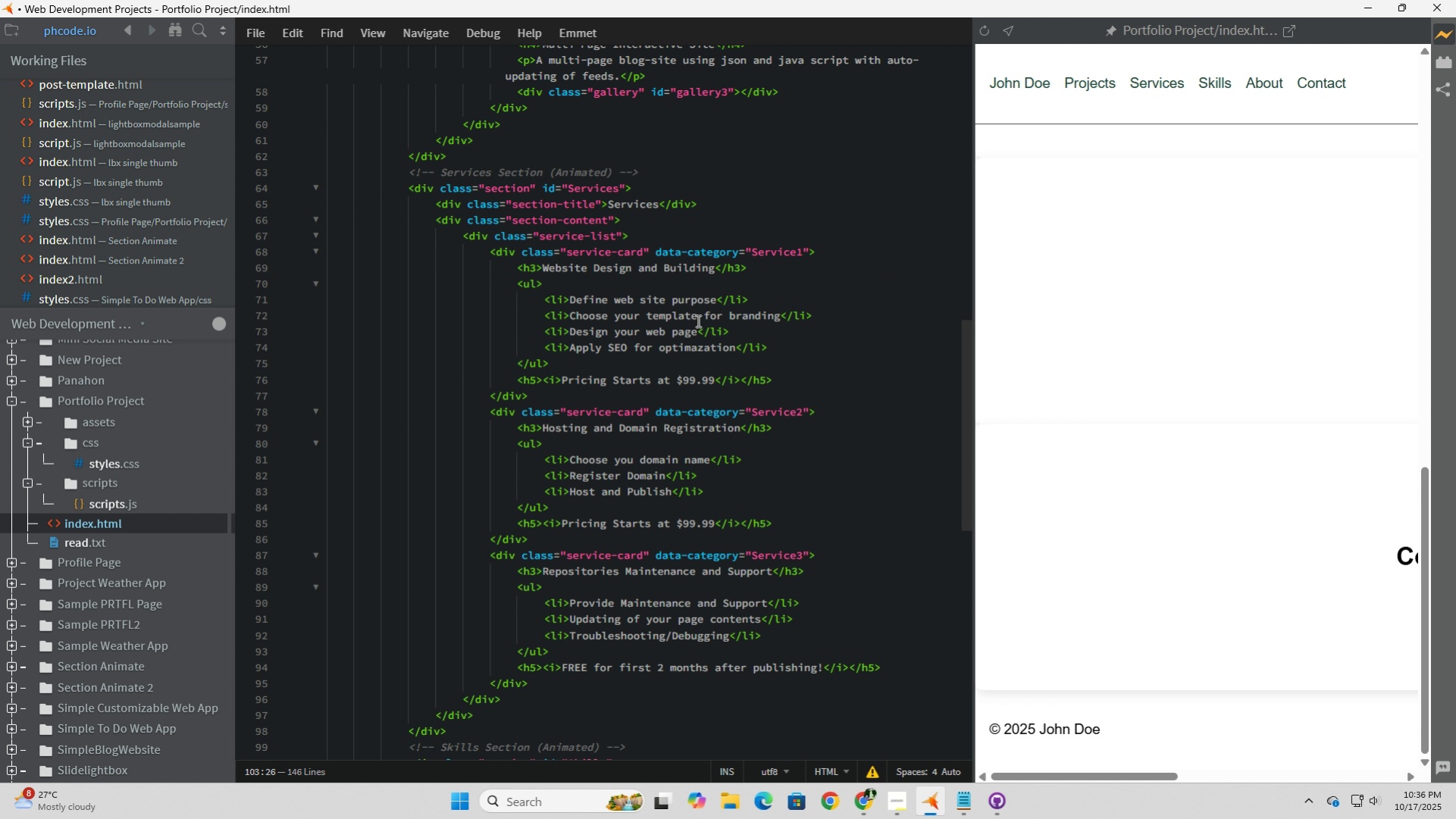 
wait(9.58)
 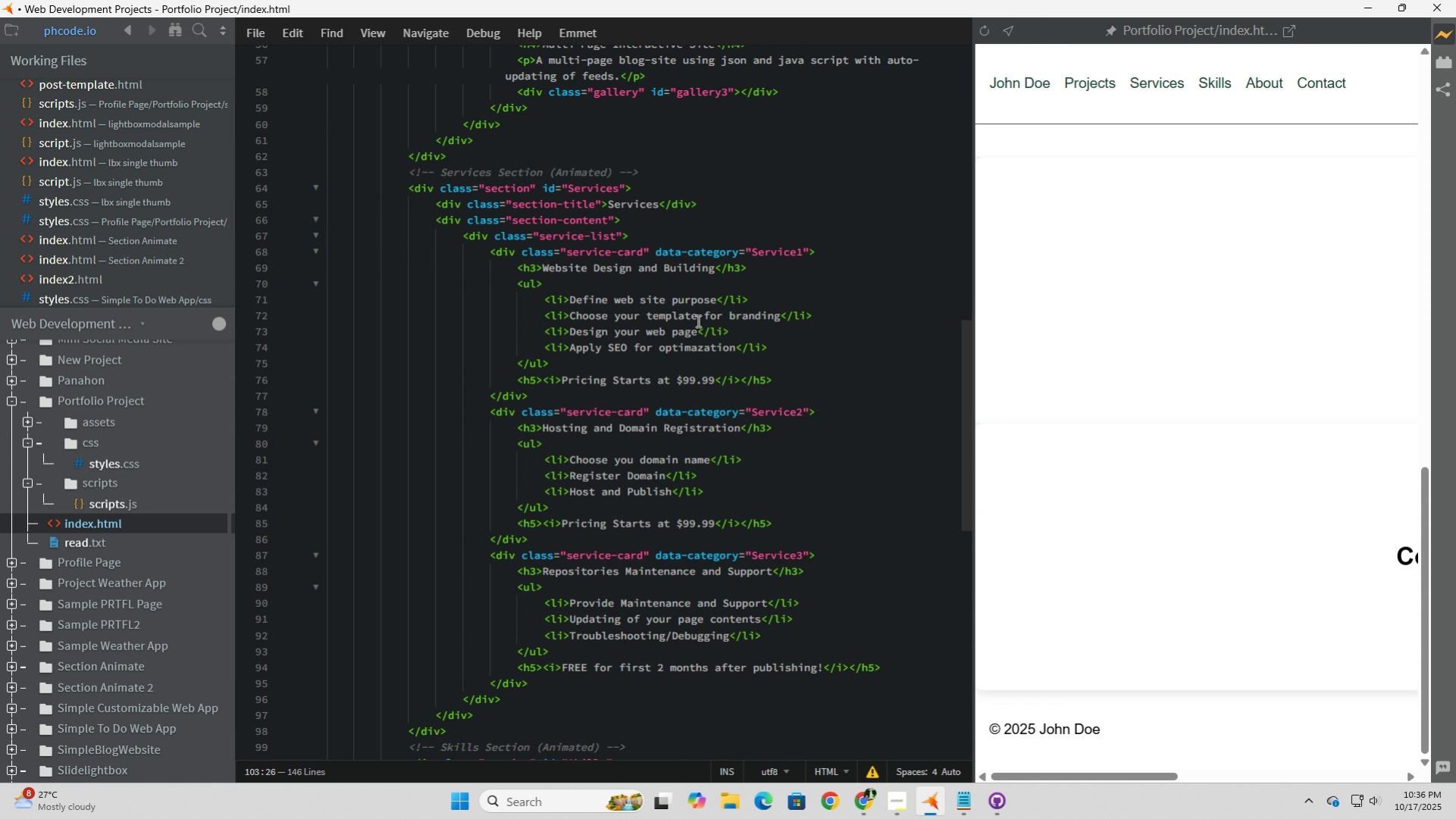 
scroll: coordinate [697, 320], scroll_direction: down, amount: 4.0
 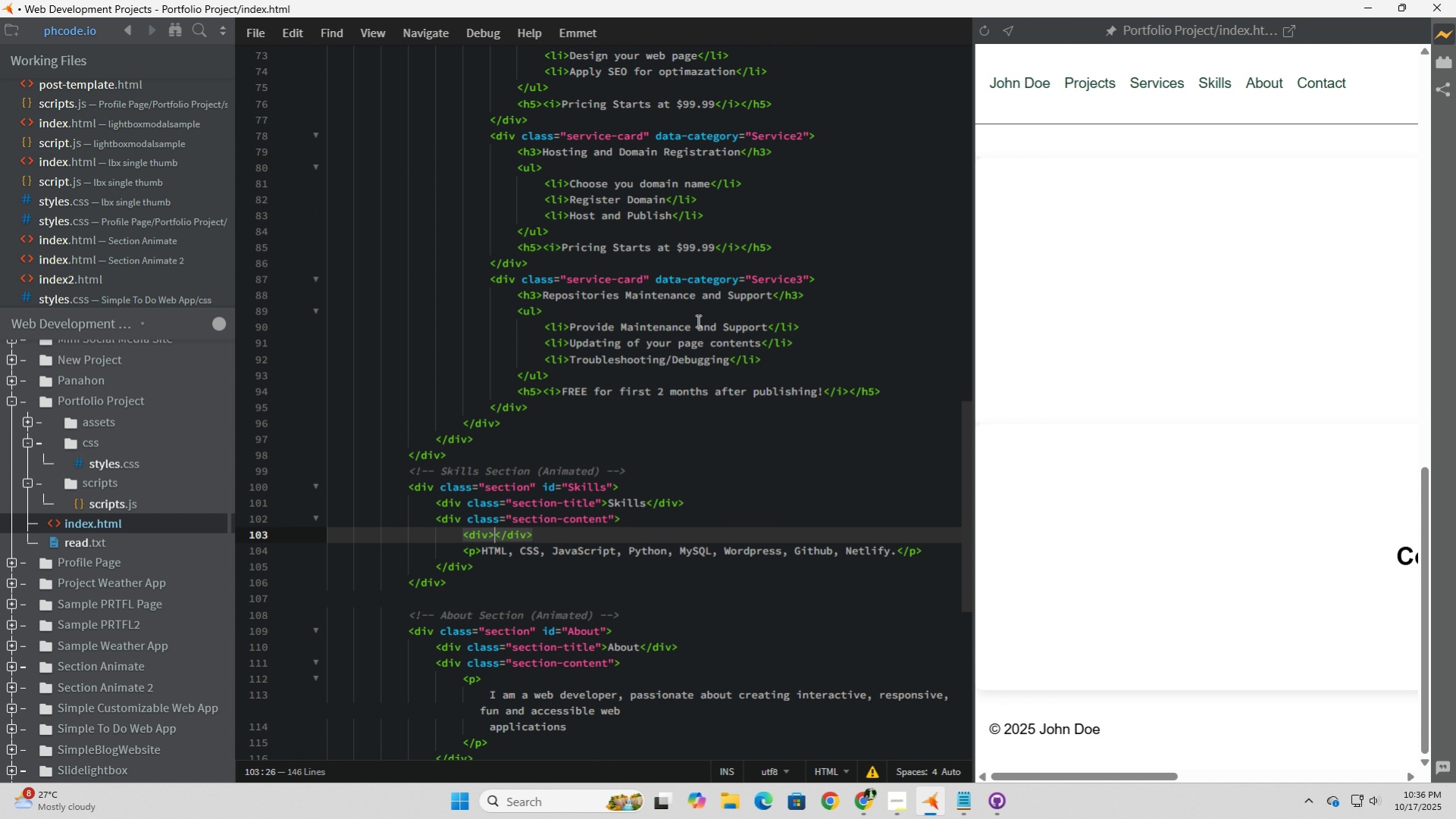 
scroll: coordinate [697, 320], scroll_direction: up, amount: 2.0
 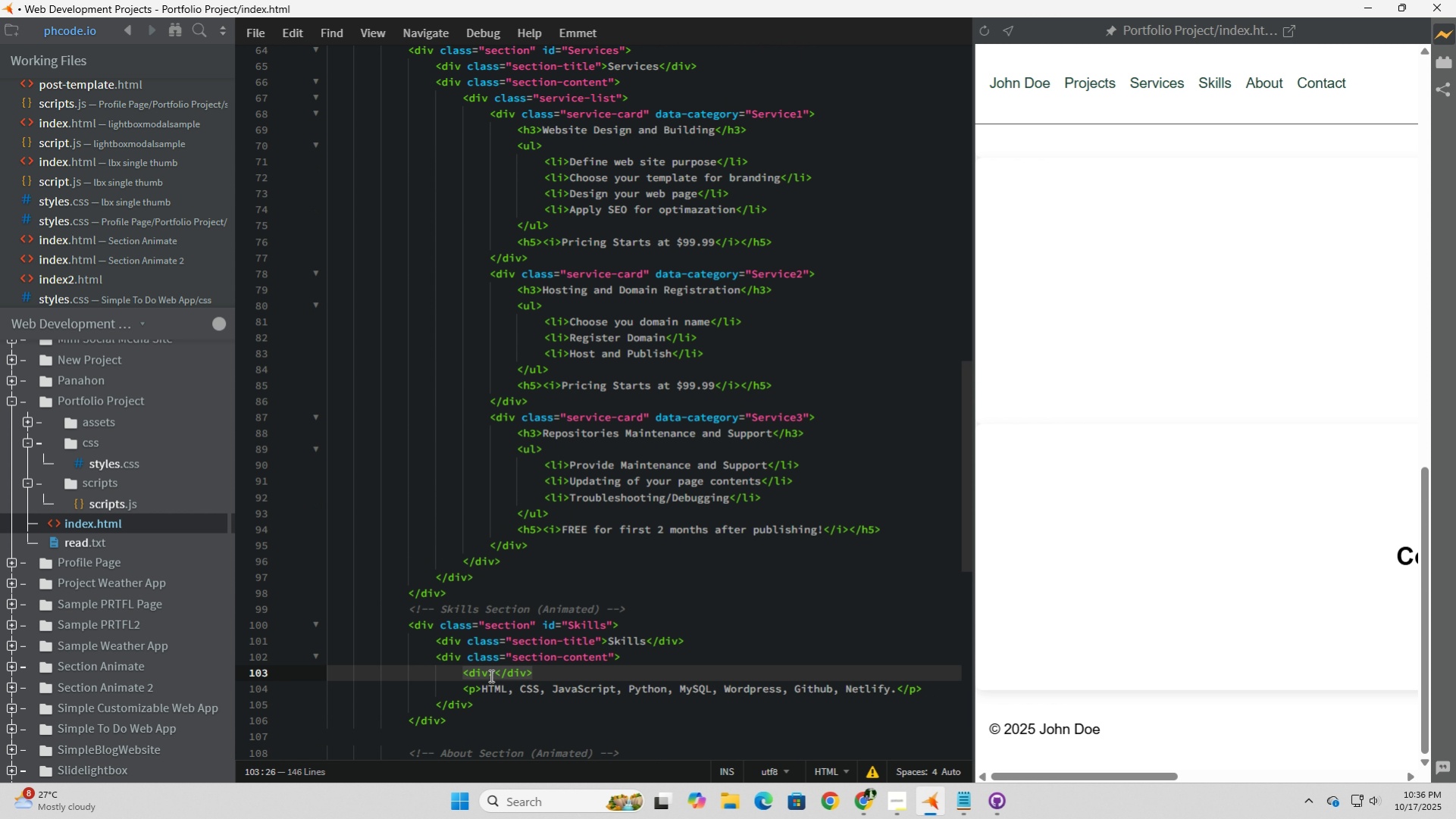 
left_click_drag(start_coordinate=[538, 678], to_coordinate=[496, 671])
 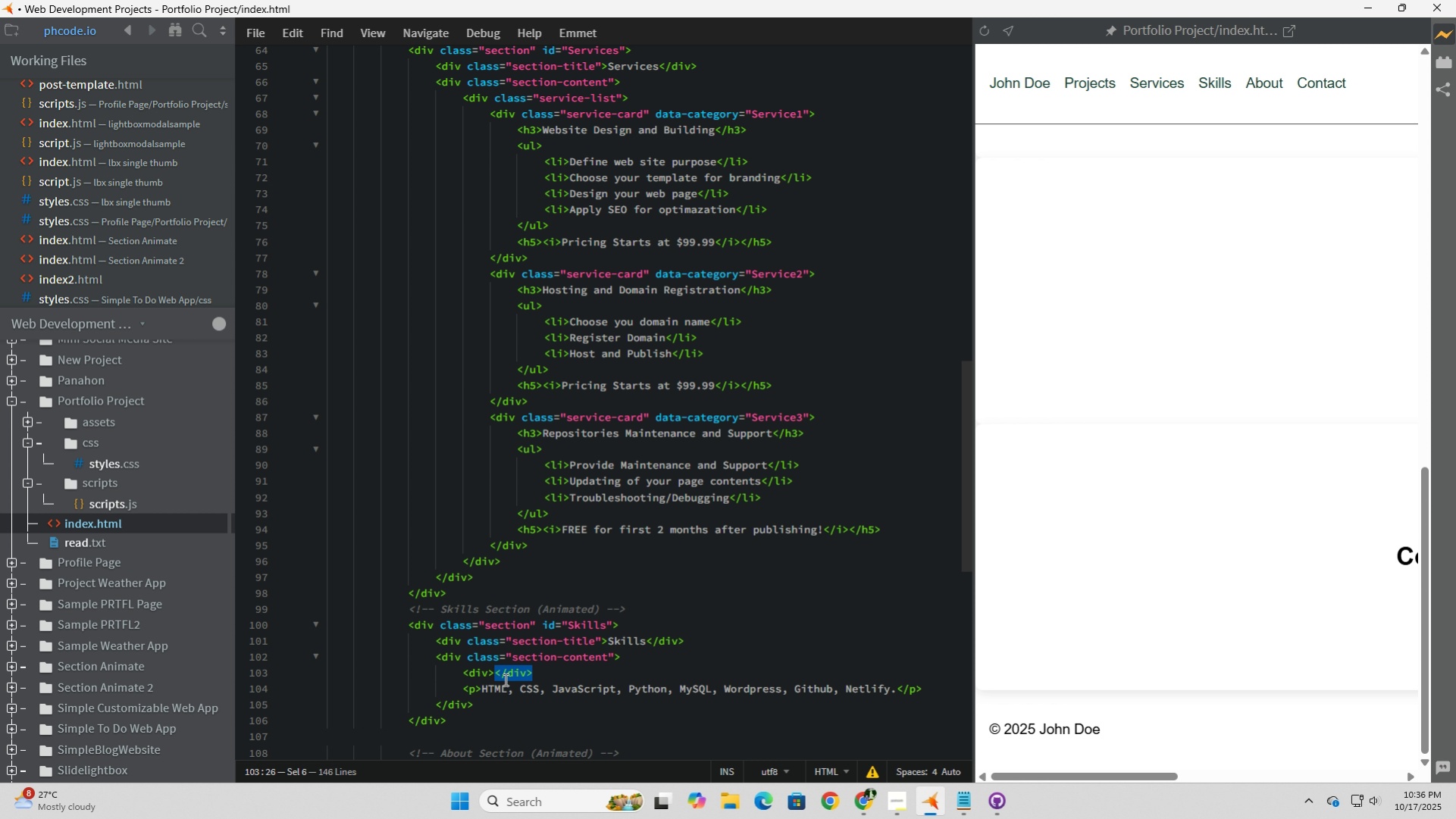 
key(Control+X)
 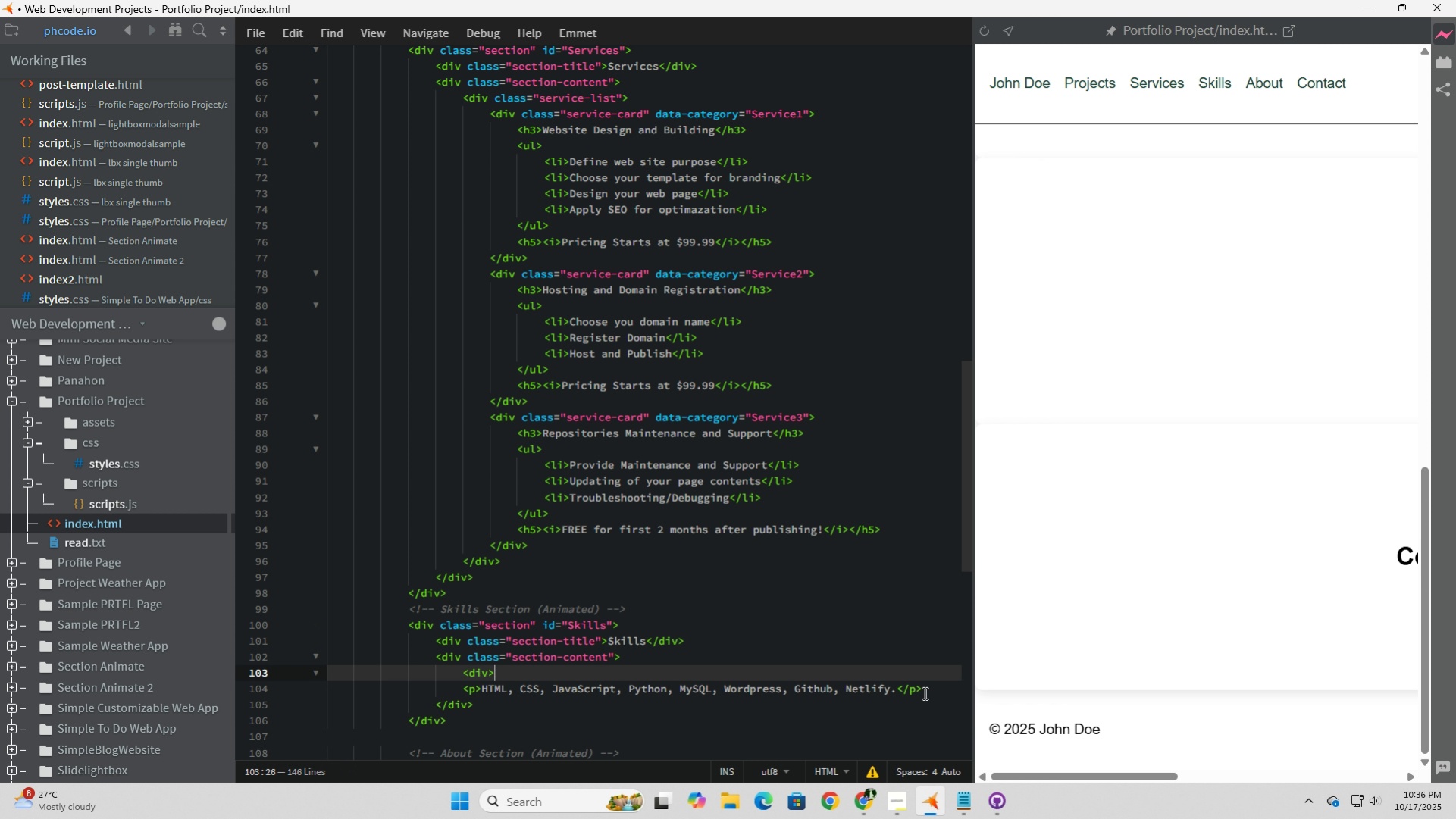 
left_click([925, 692])
 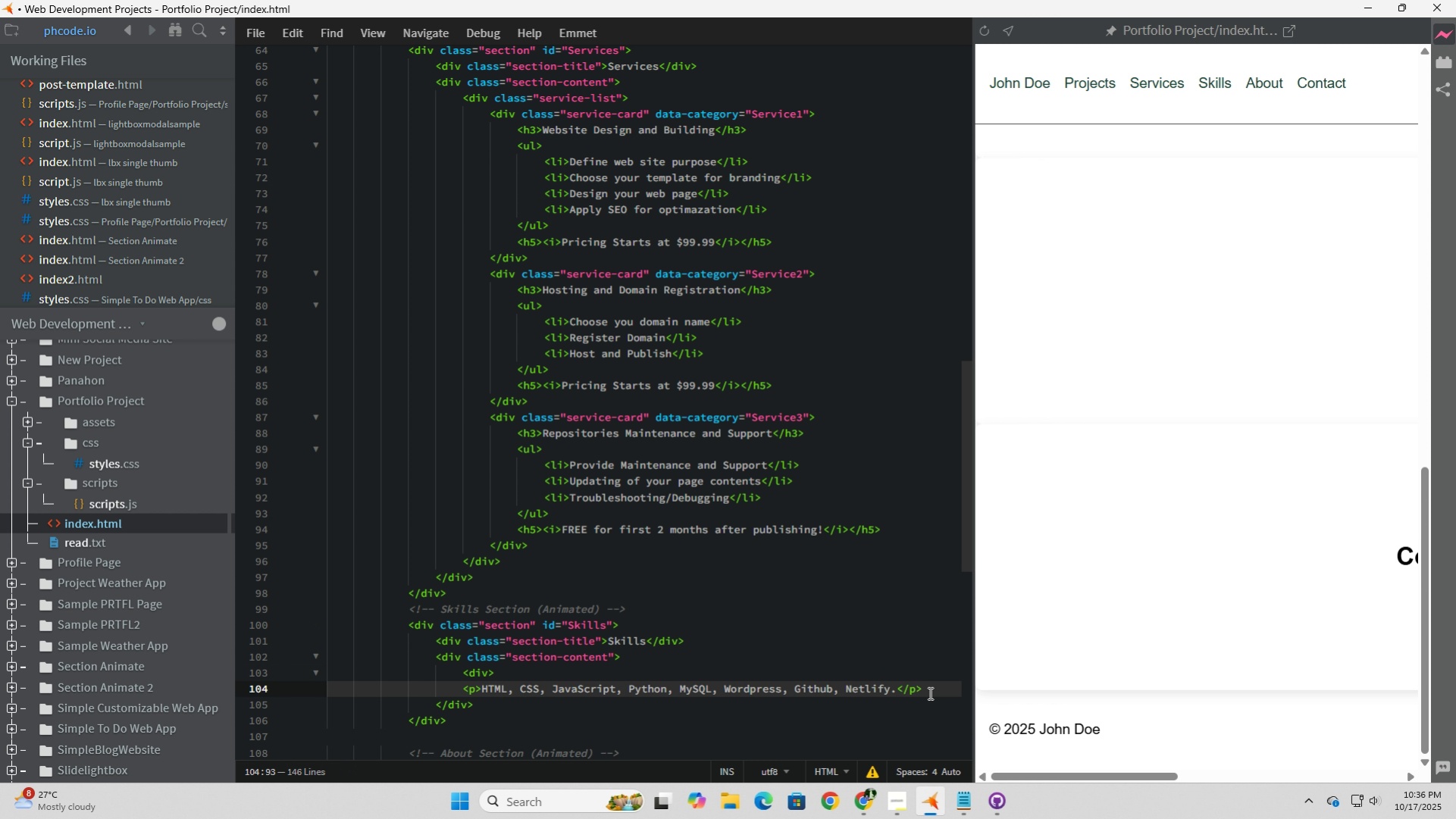 
key(Enter)
 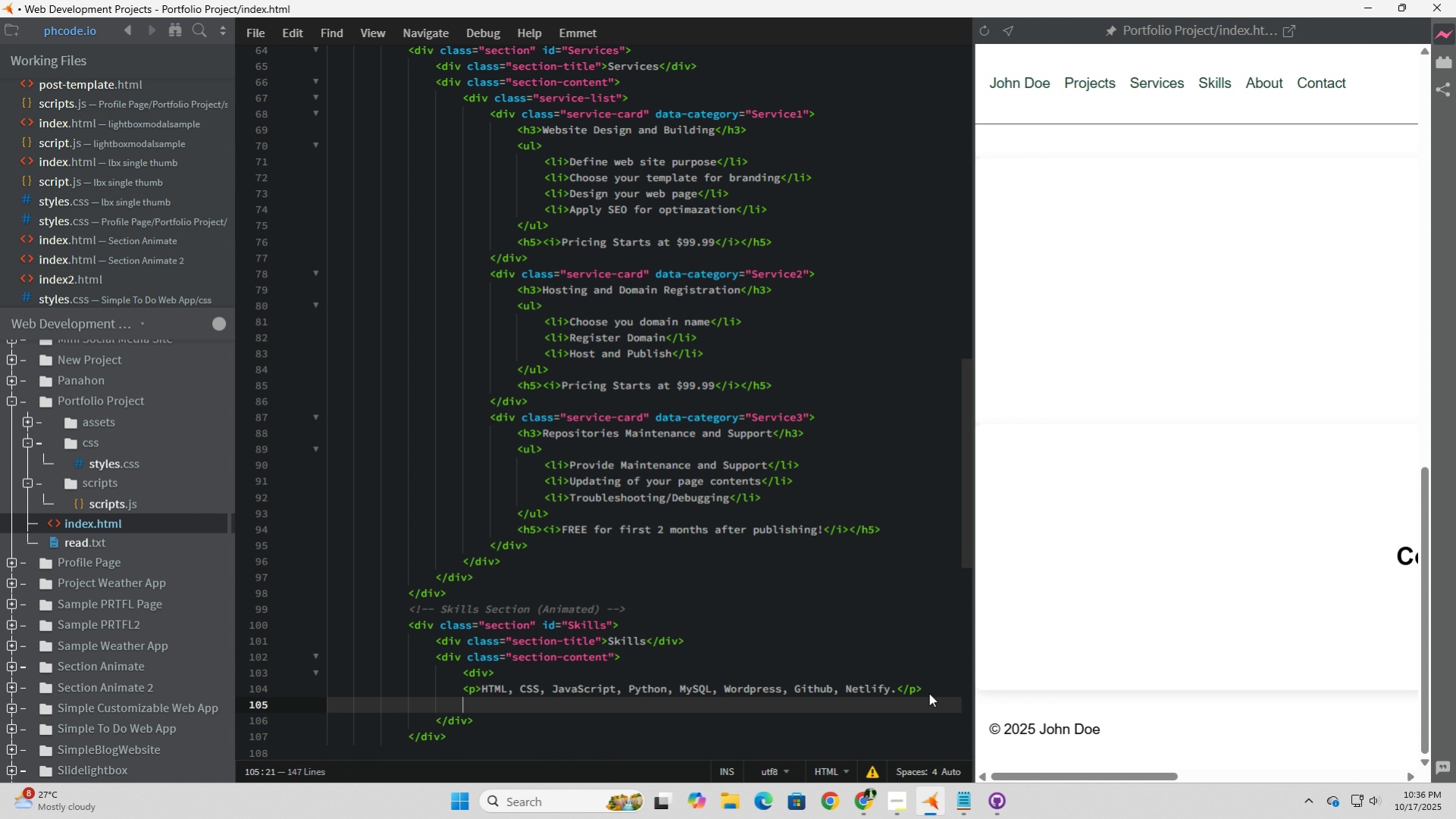 
key(Control+V)
 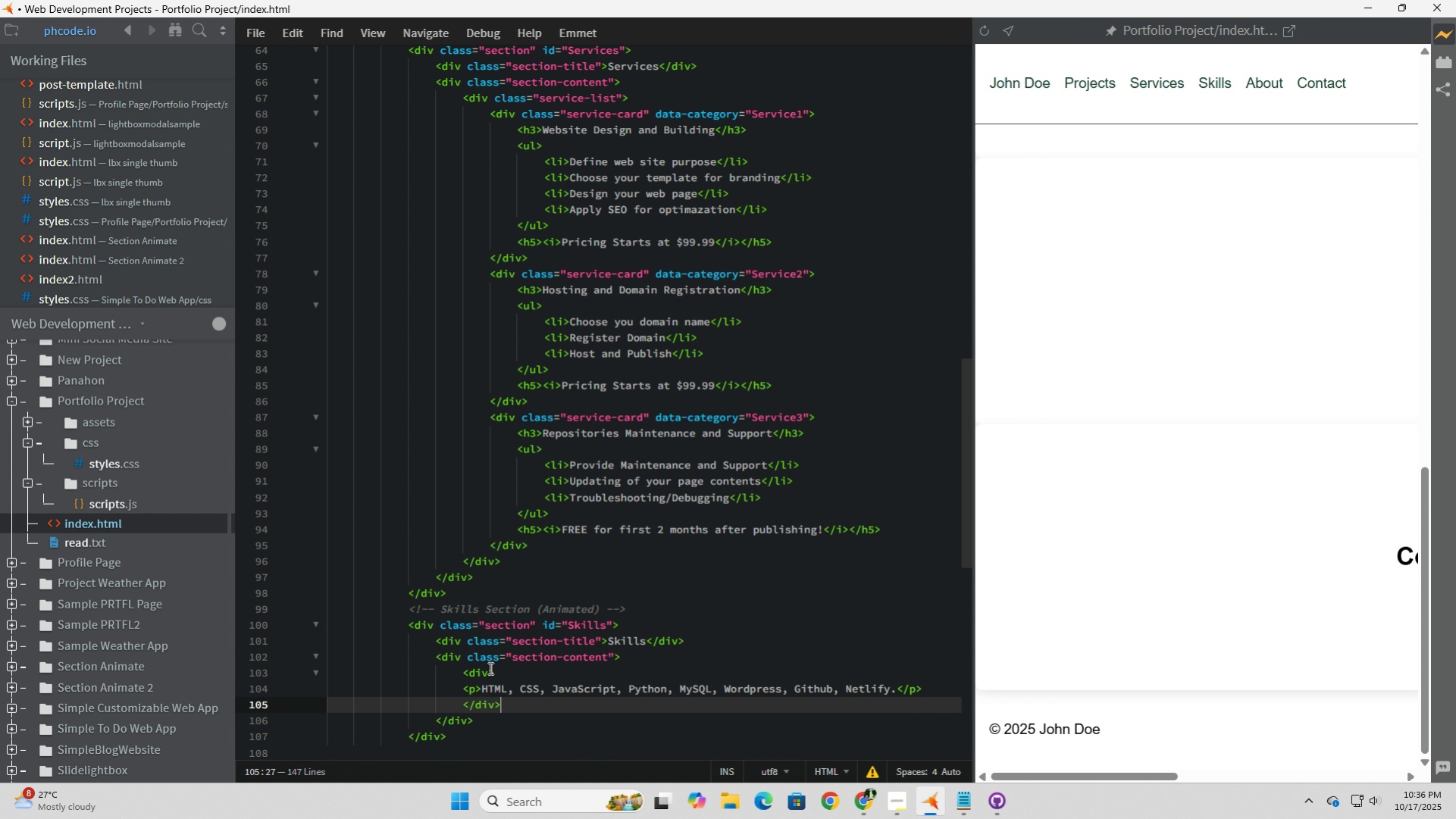 
left_click([489, 667])
 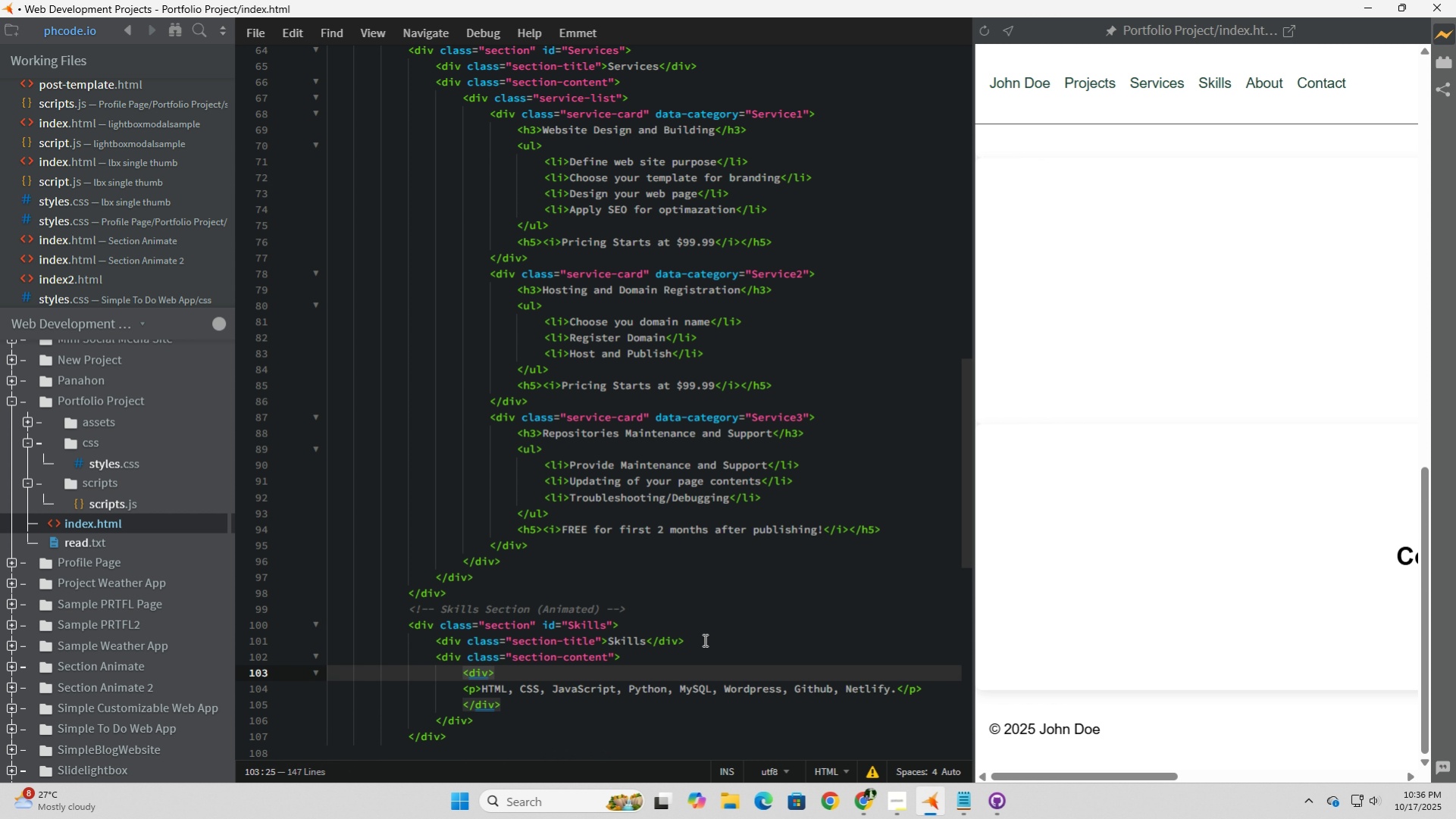 
type( class=")
 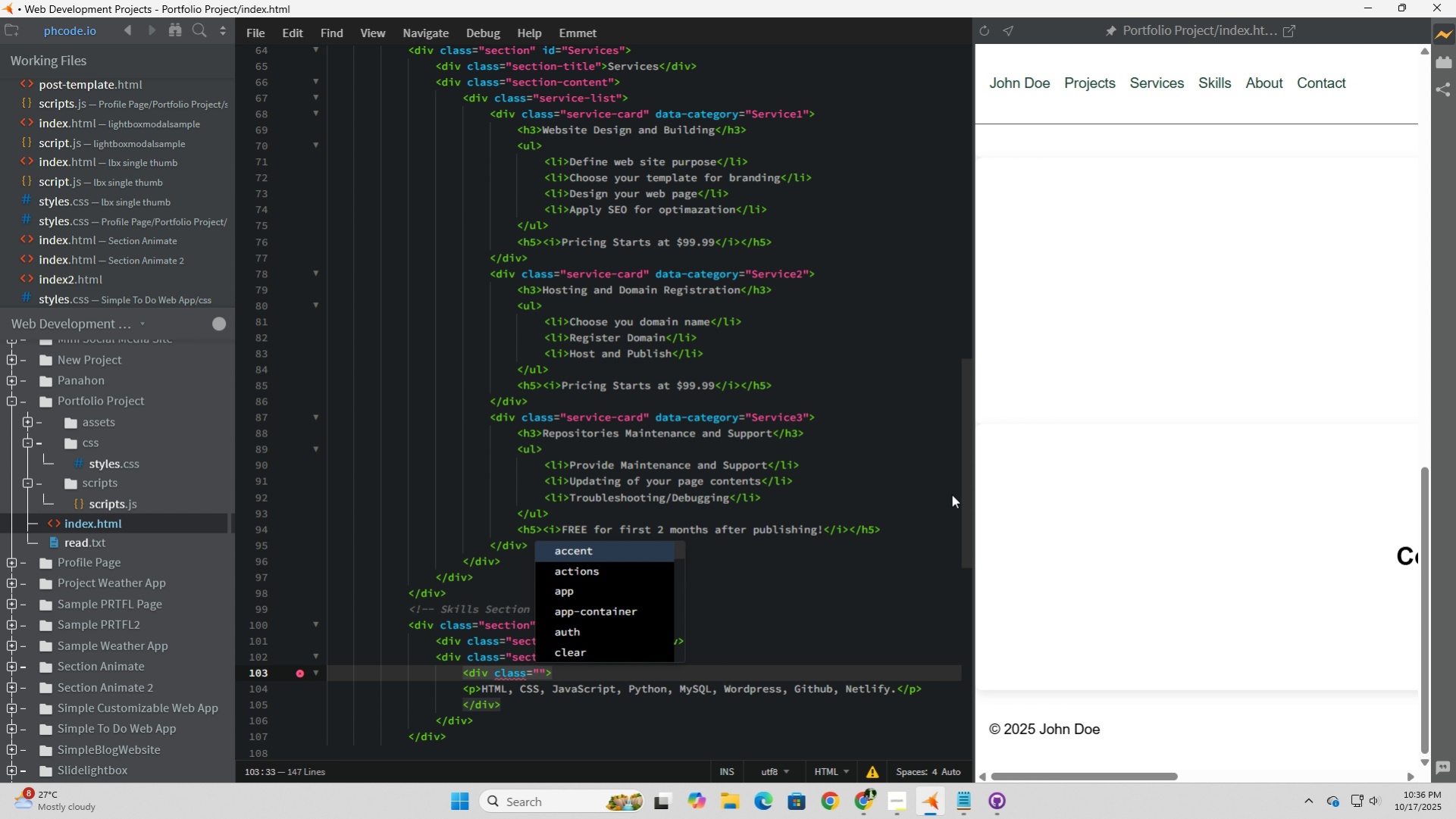 
type(skills-list)
 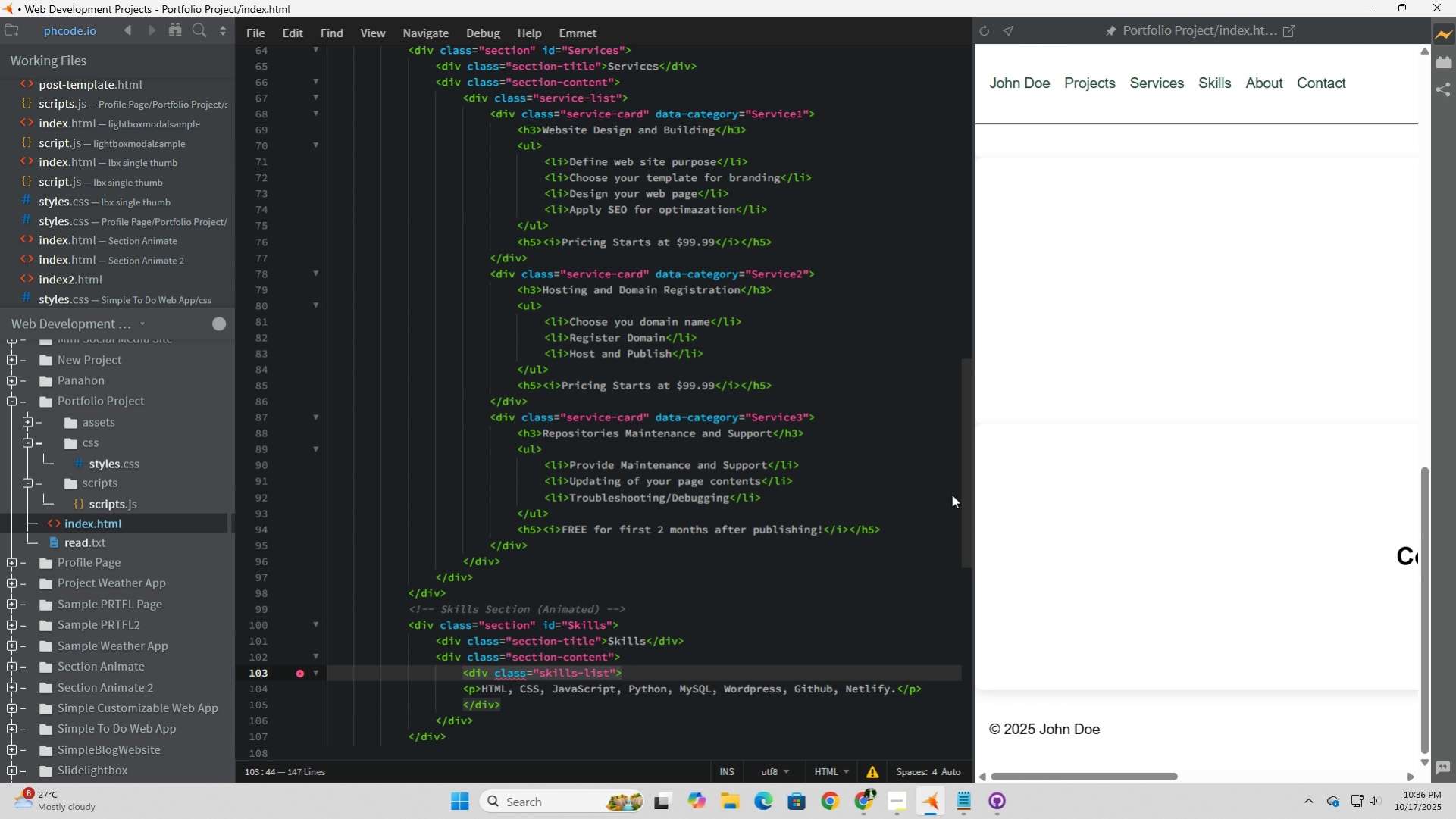 
wait(5.99)
 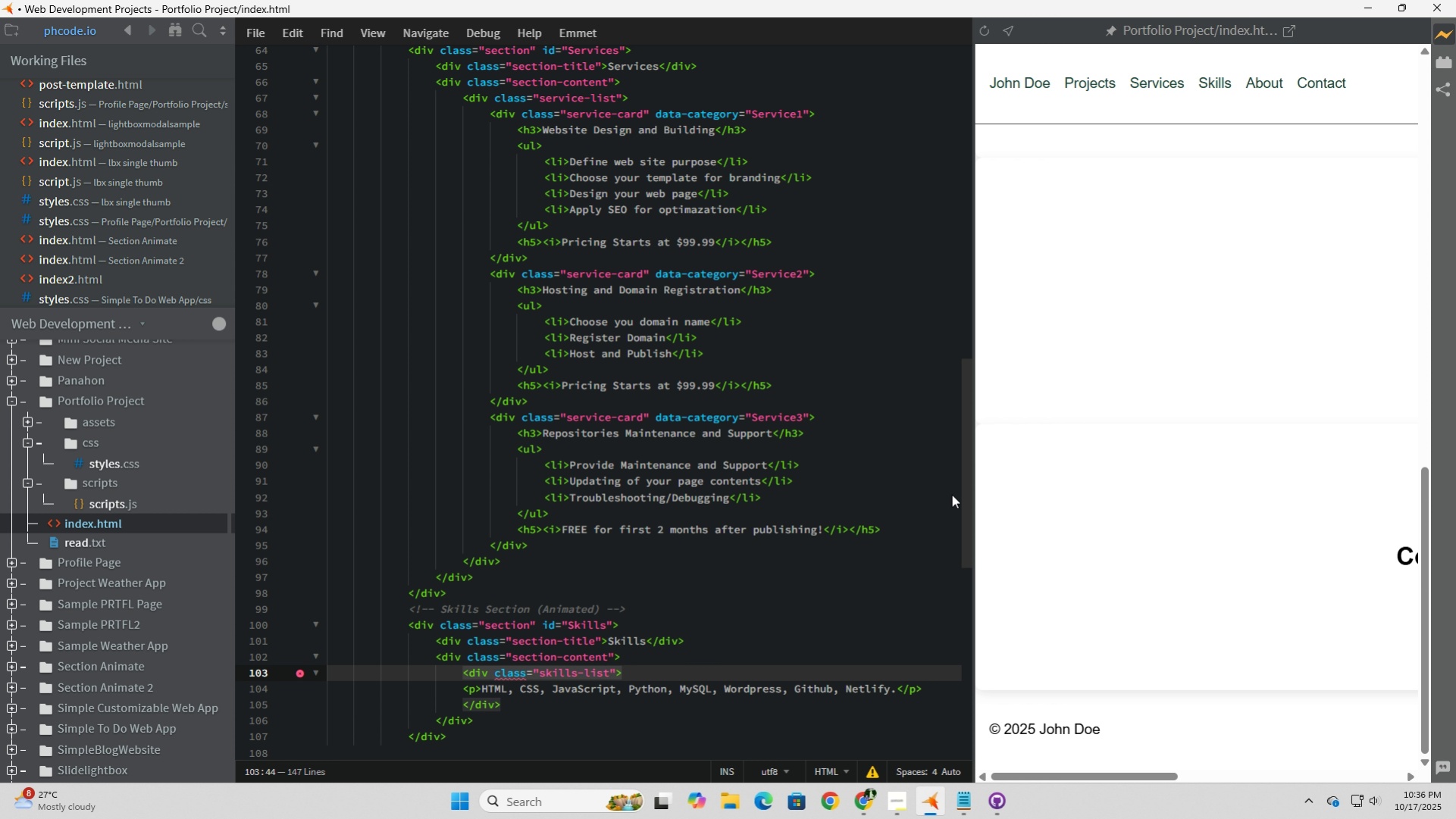 
key(ArrowRight)
 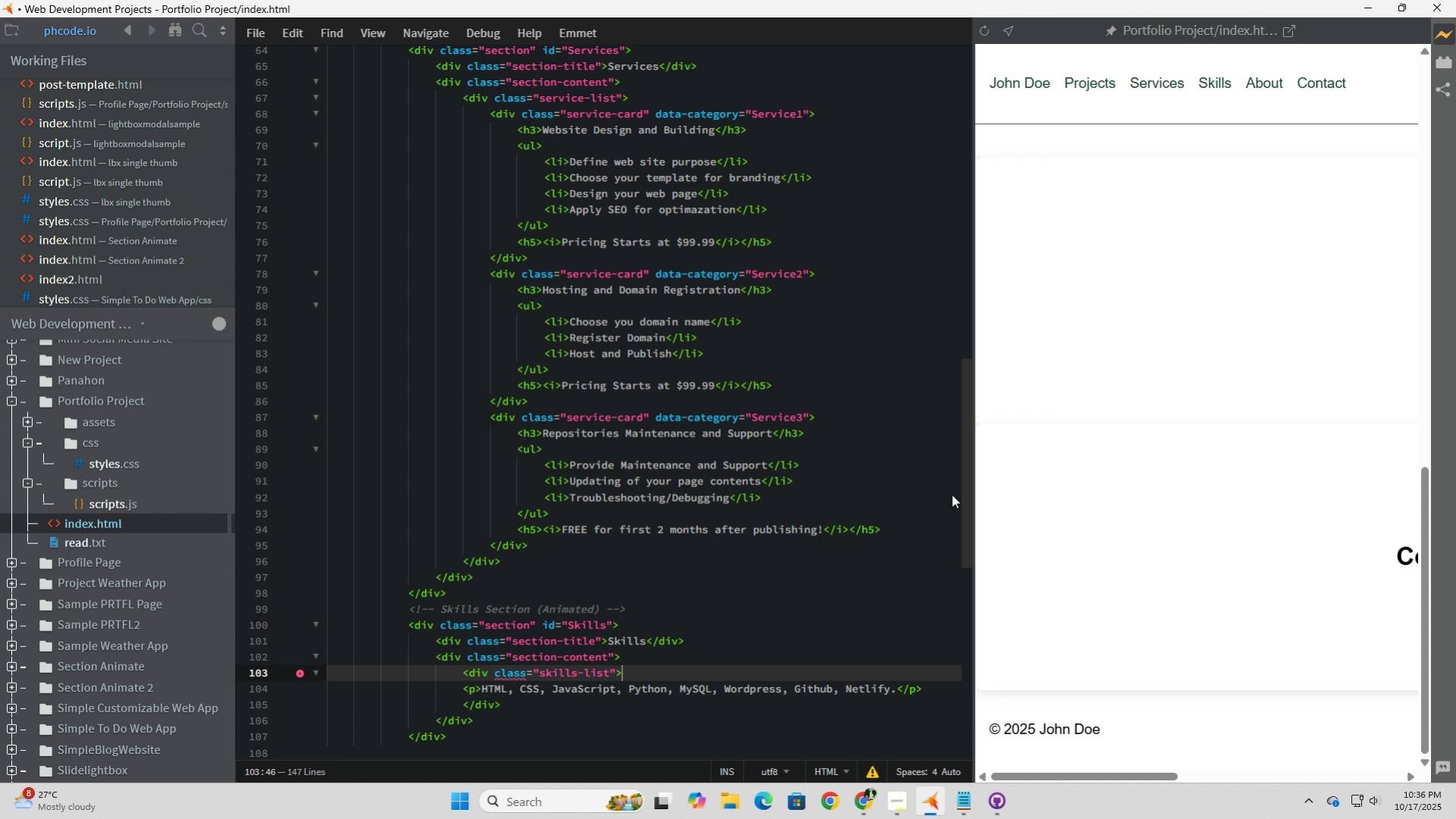 
key(ArrowRight)
 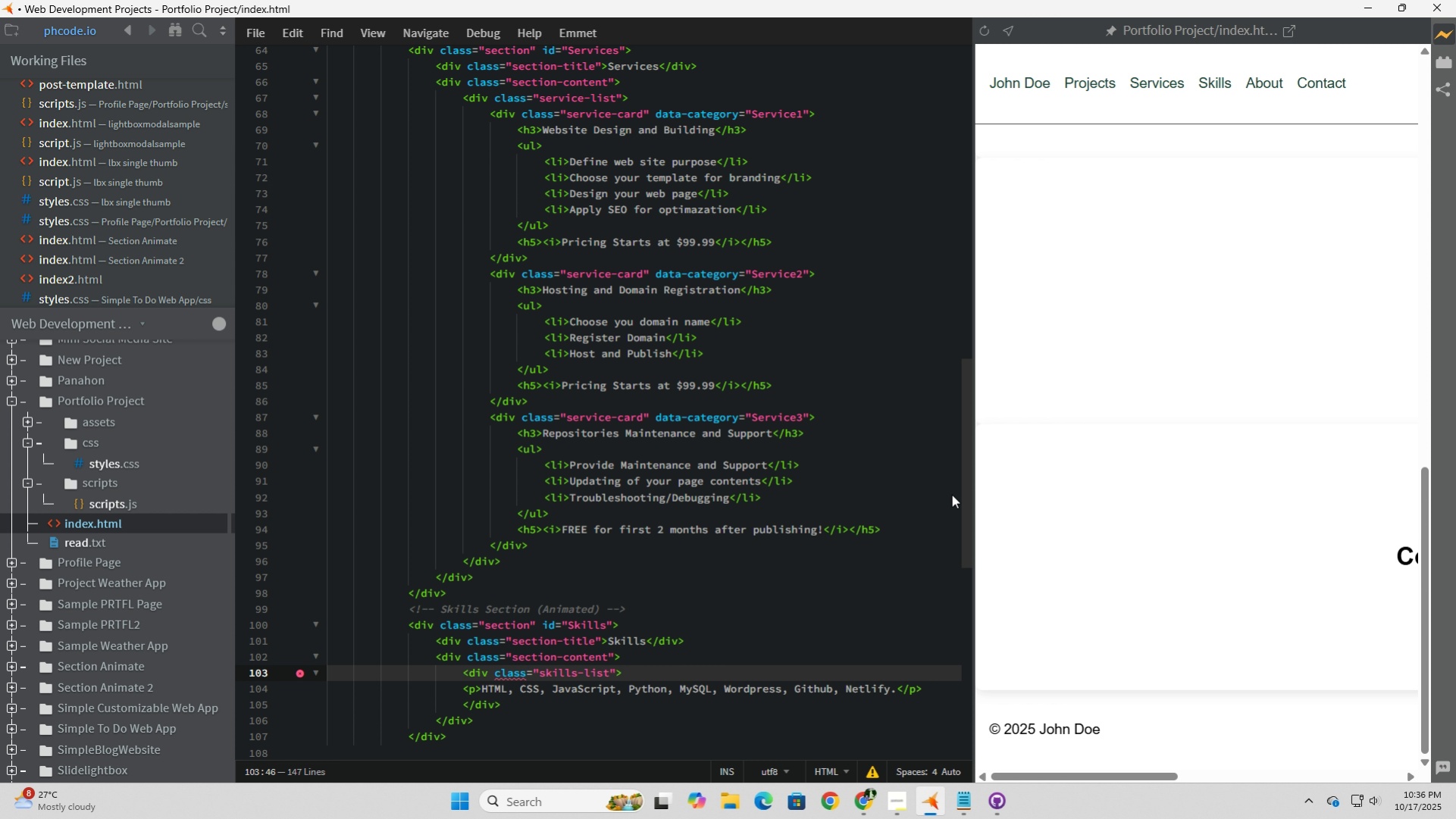 
wait(7.85)
 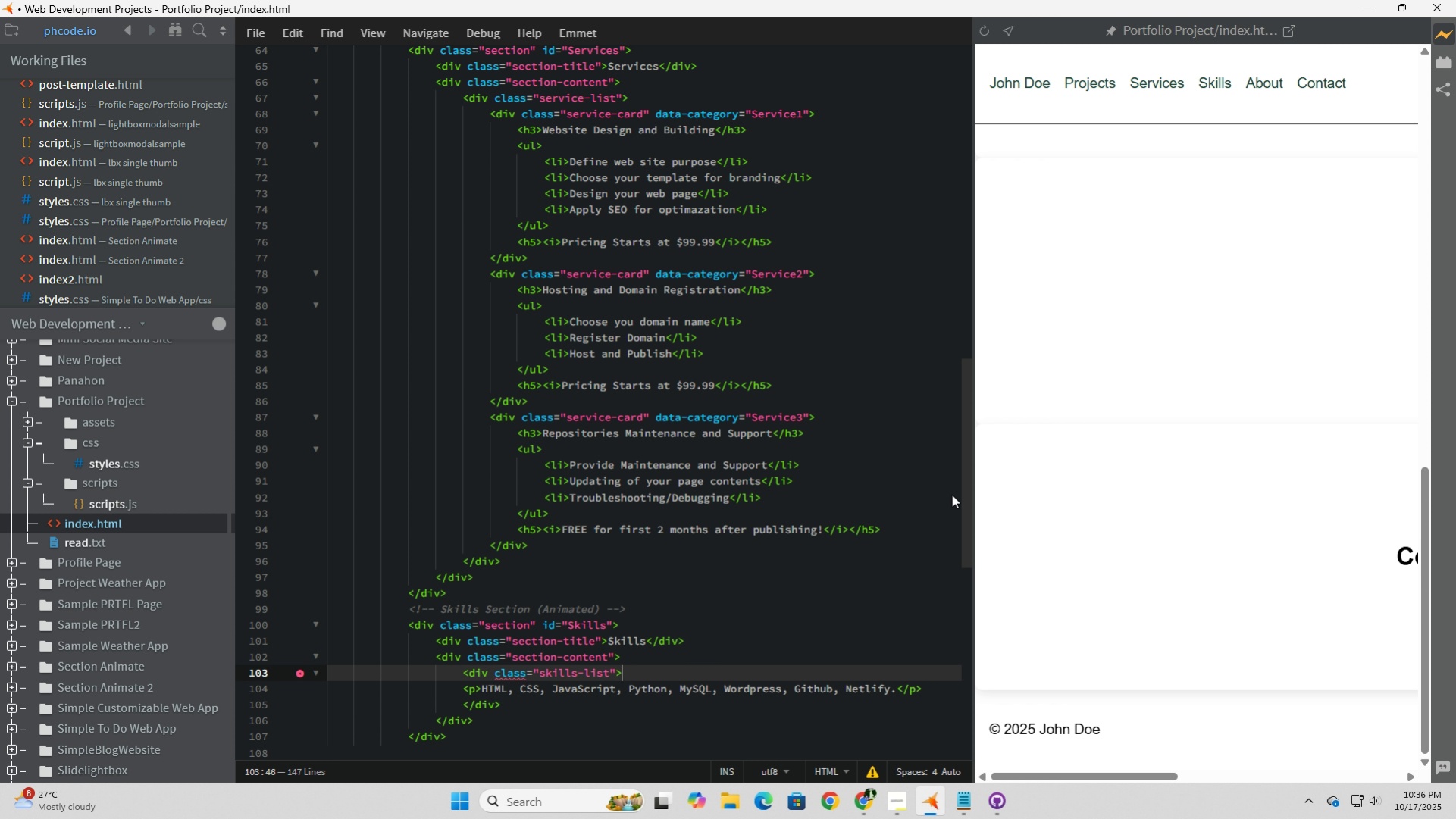 
scroll: coordinate [951, 494], scroll_direction: down, amount: 3.0
 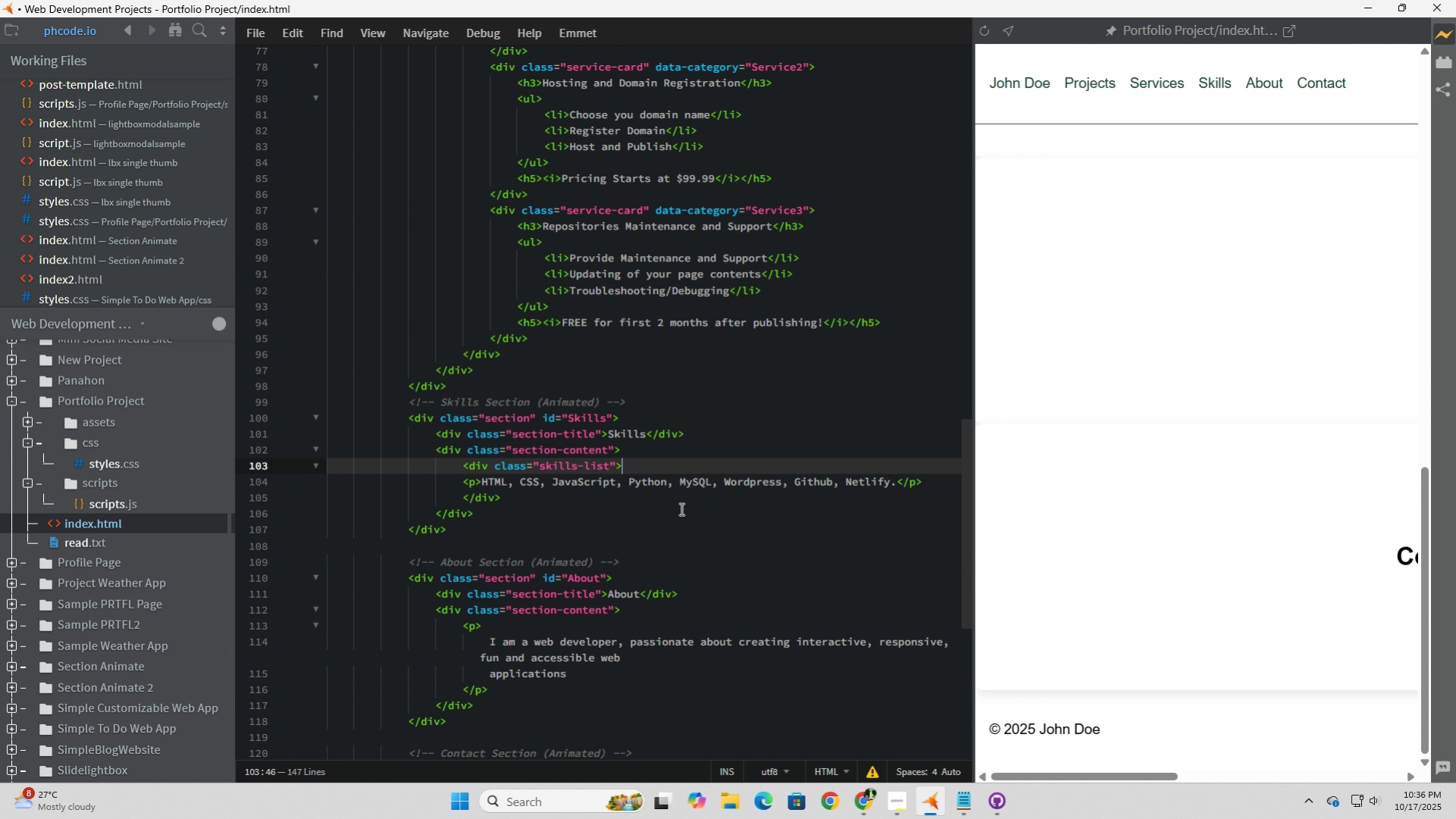 
left_click([680, 508])
 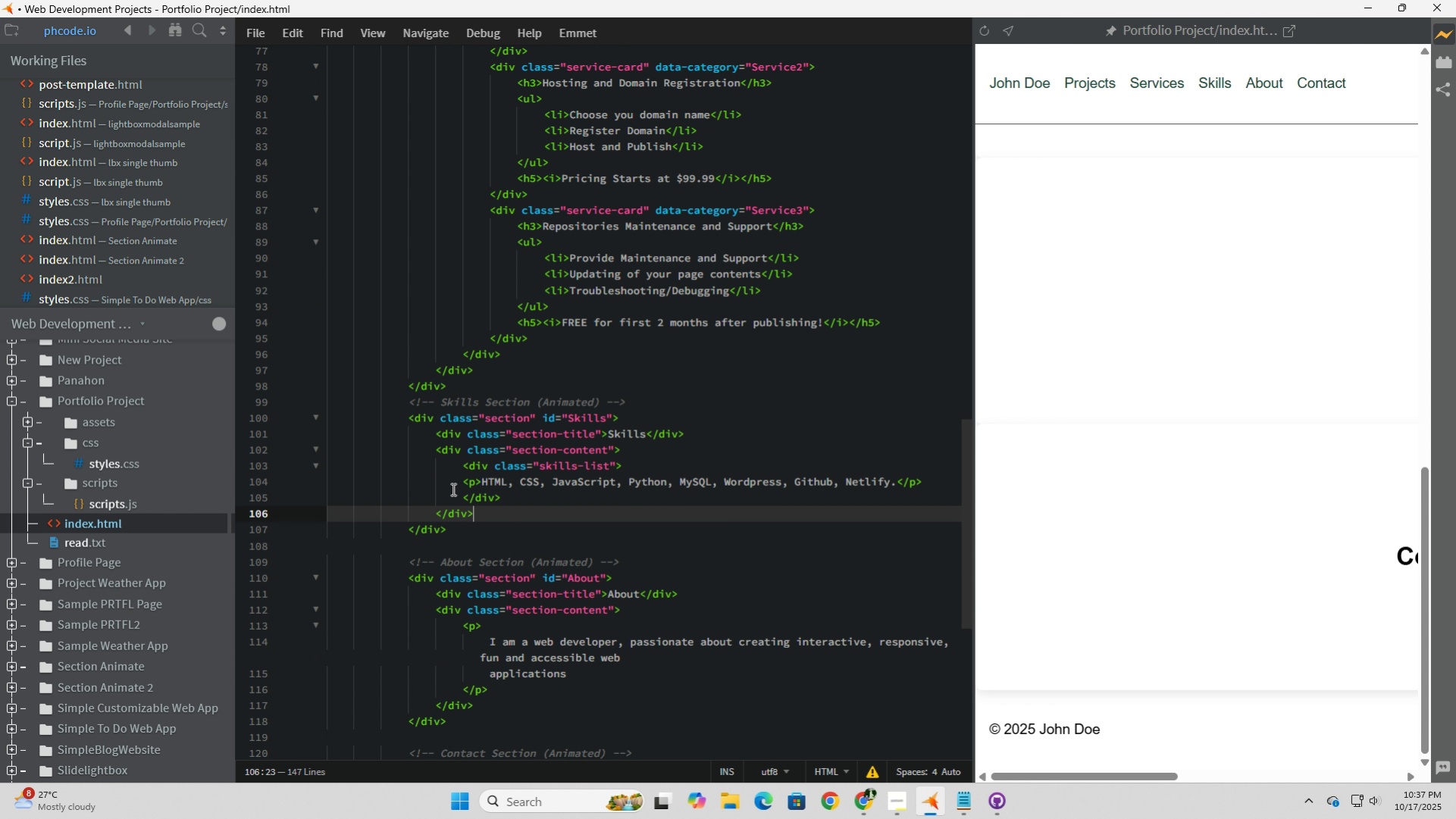 
scroll: coordinate [482, 505], scroll_direction: up, amount: 2.0
 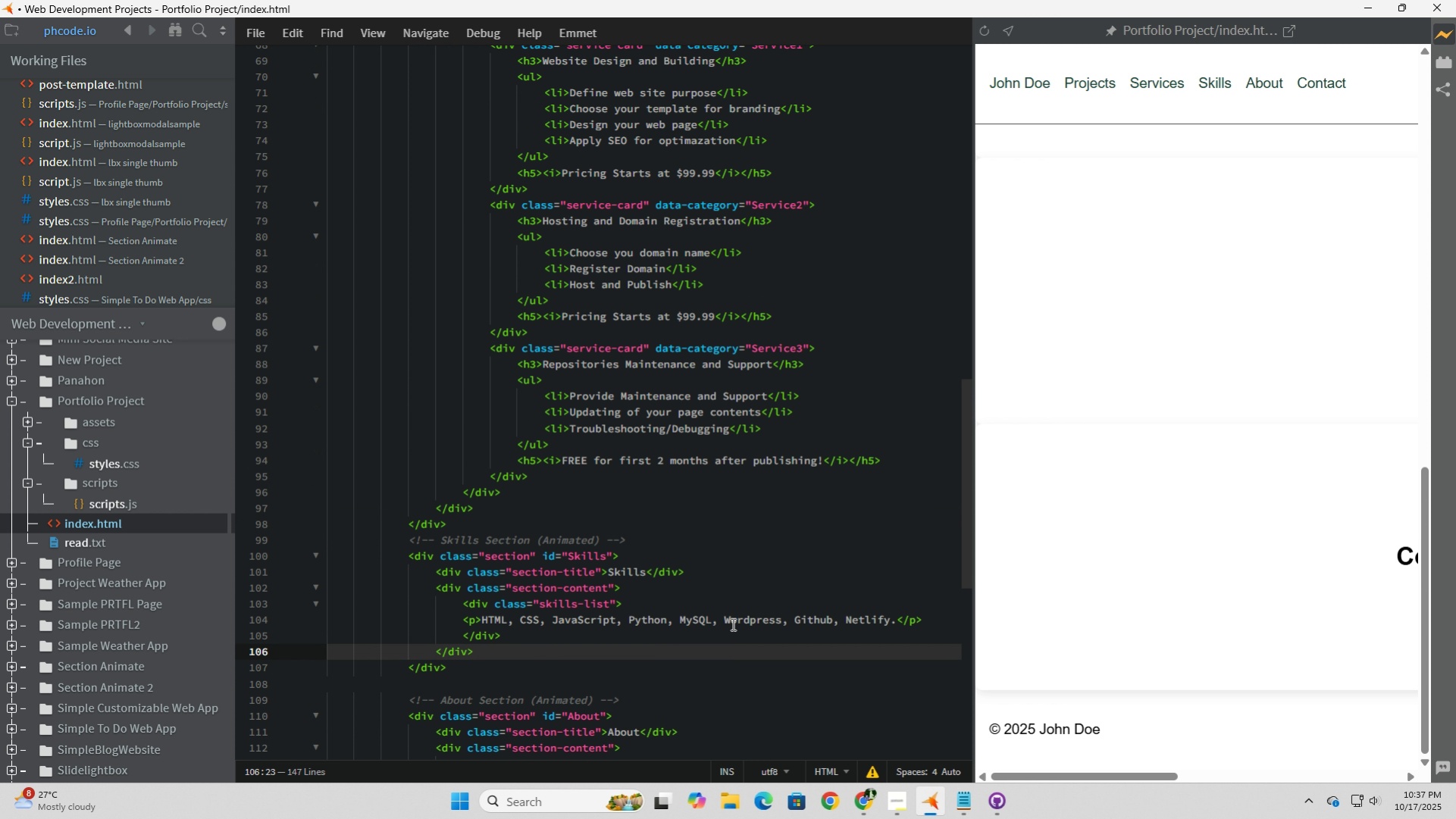 
wait(7.25)
 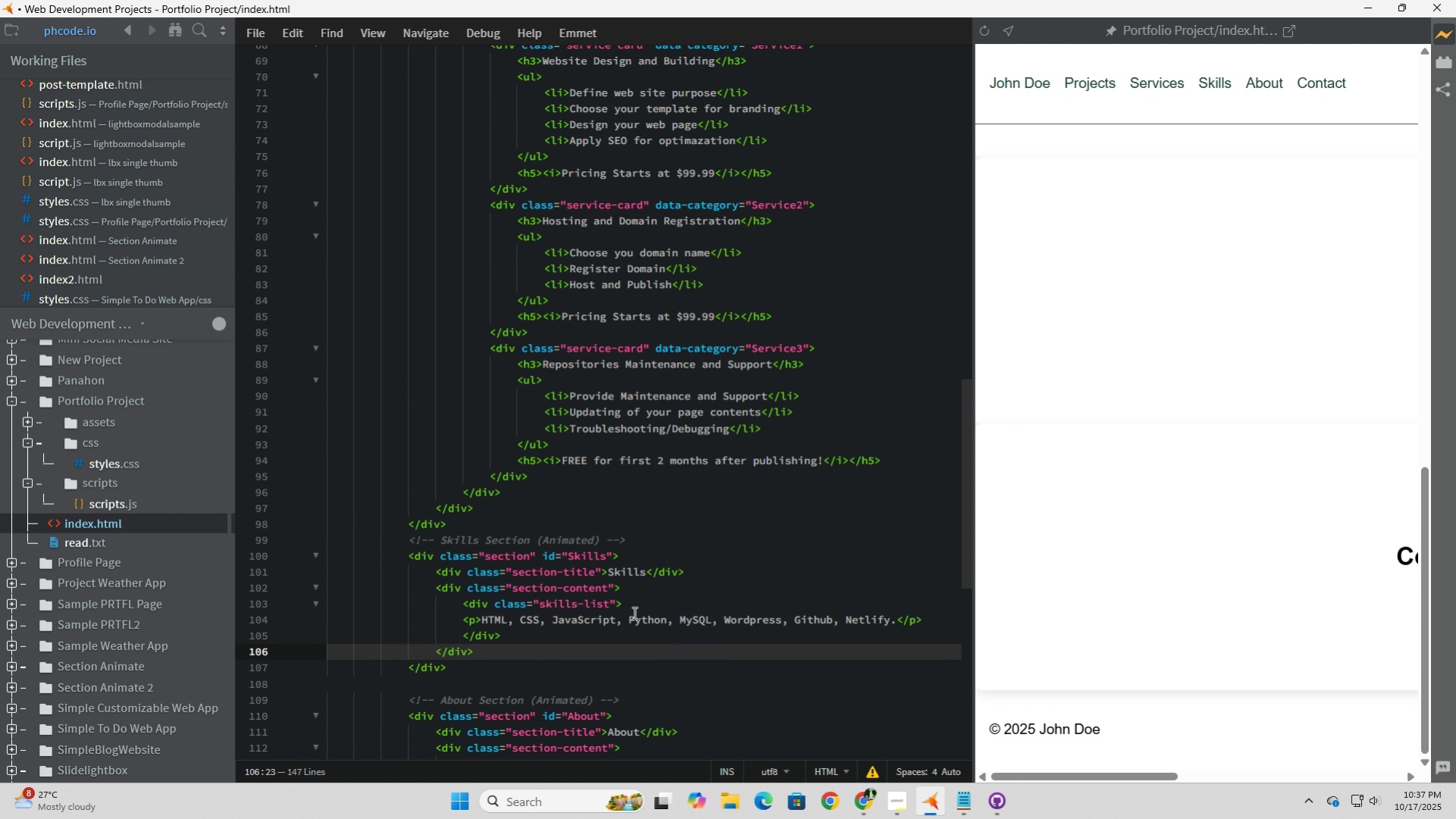 
left_click([925, 617])
 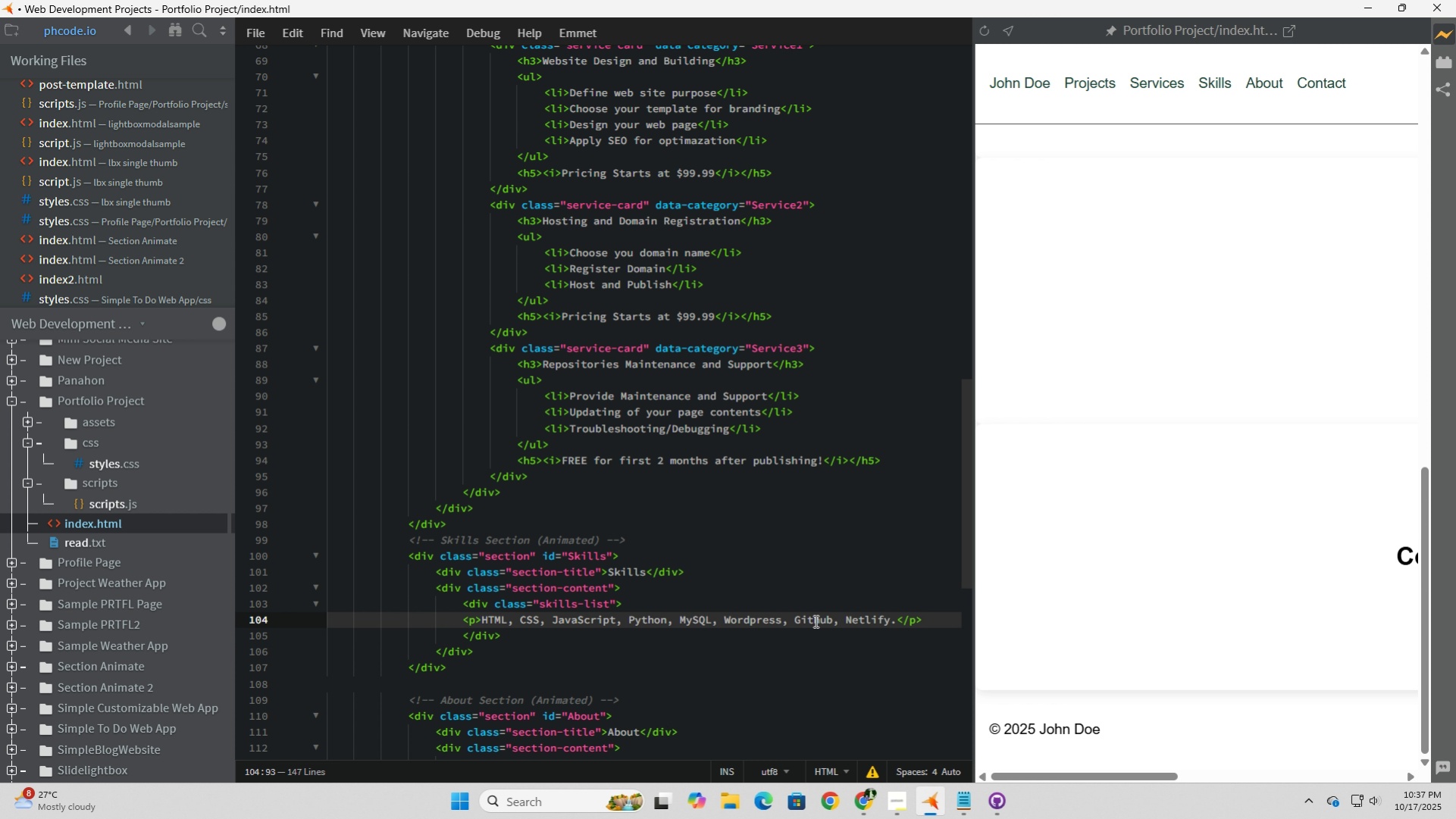 
left_click_drag(start_coordinate=[935, 620], to_coordinate=[327, 625])
 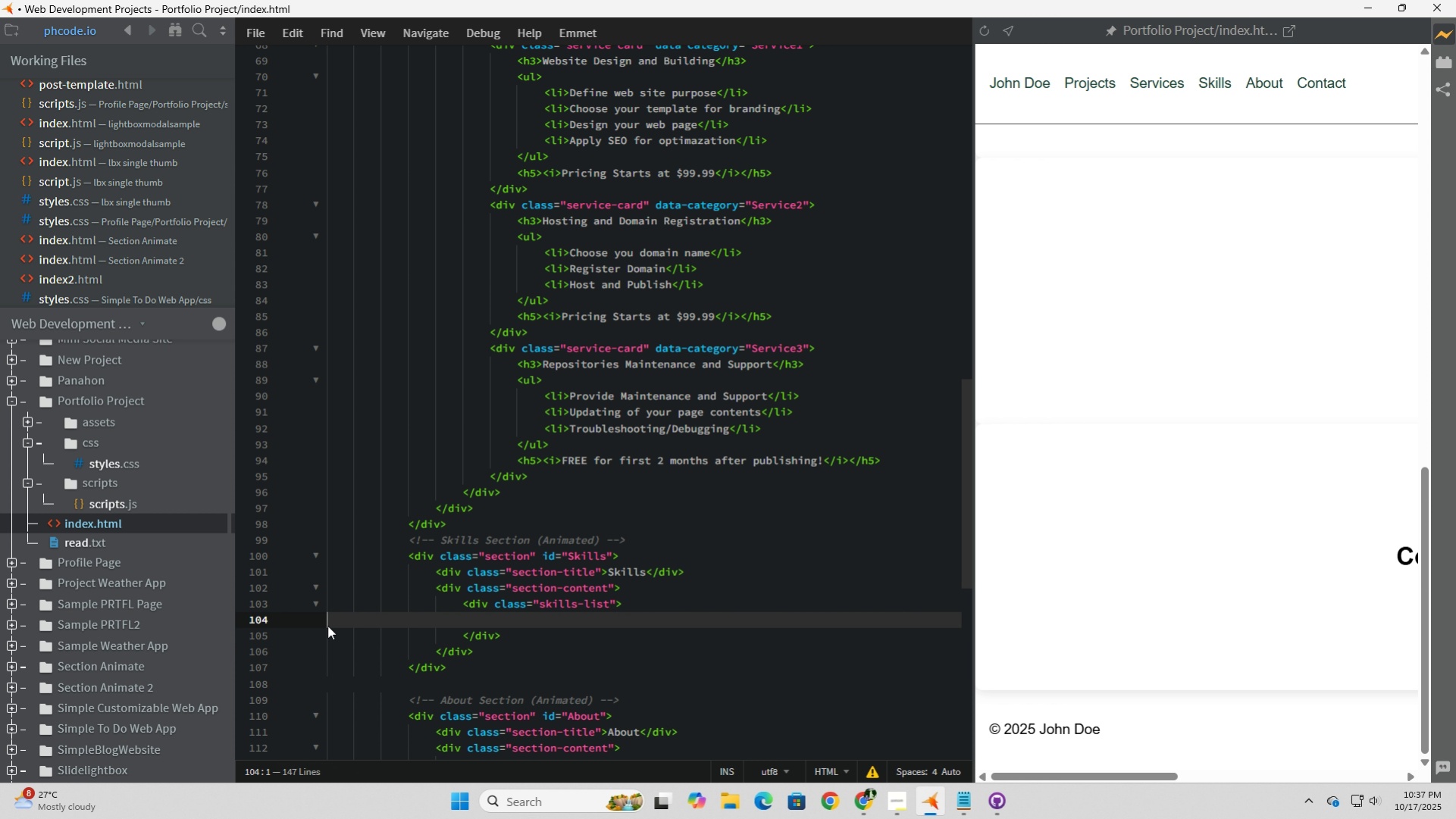 
key(Backspace)
 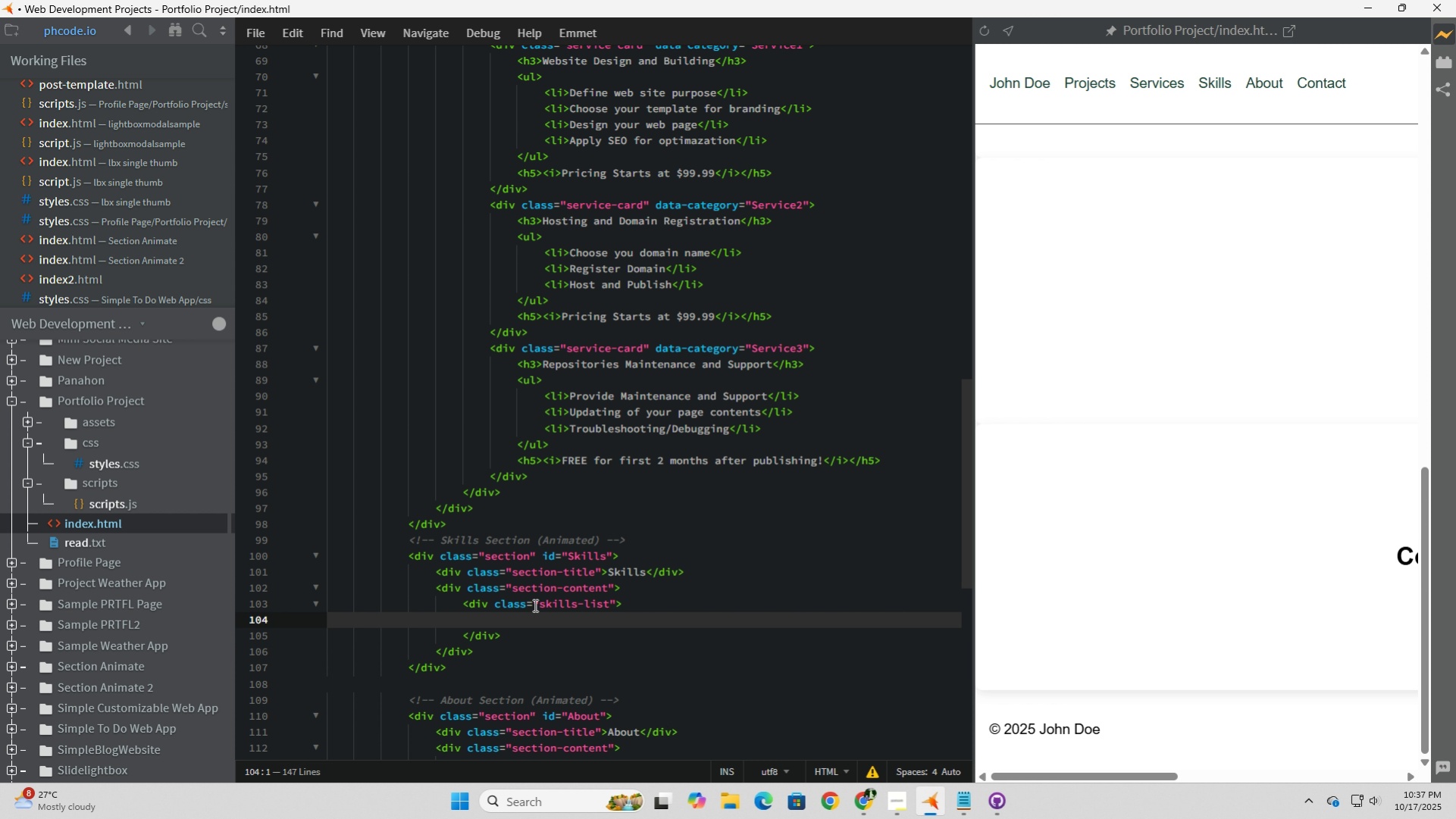 
scroll: coordinate [599, 592], scroll_direction: up, amount: 1.0
 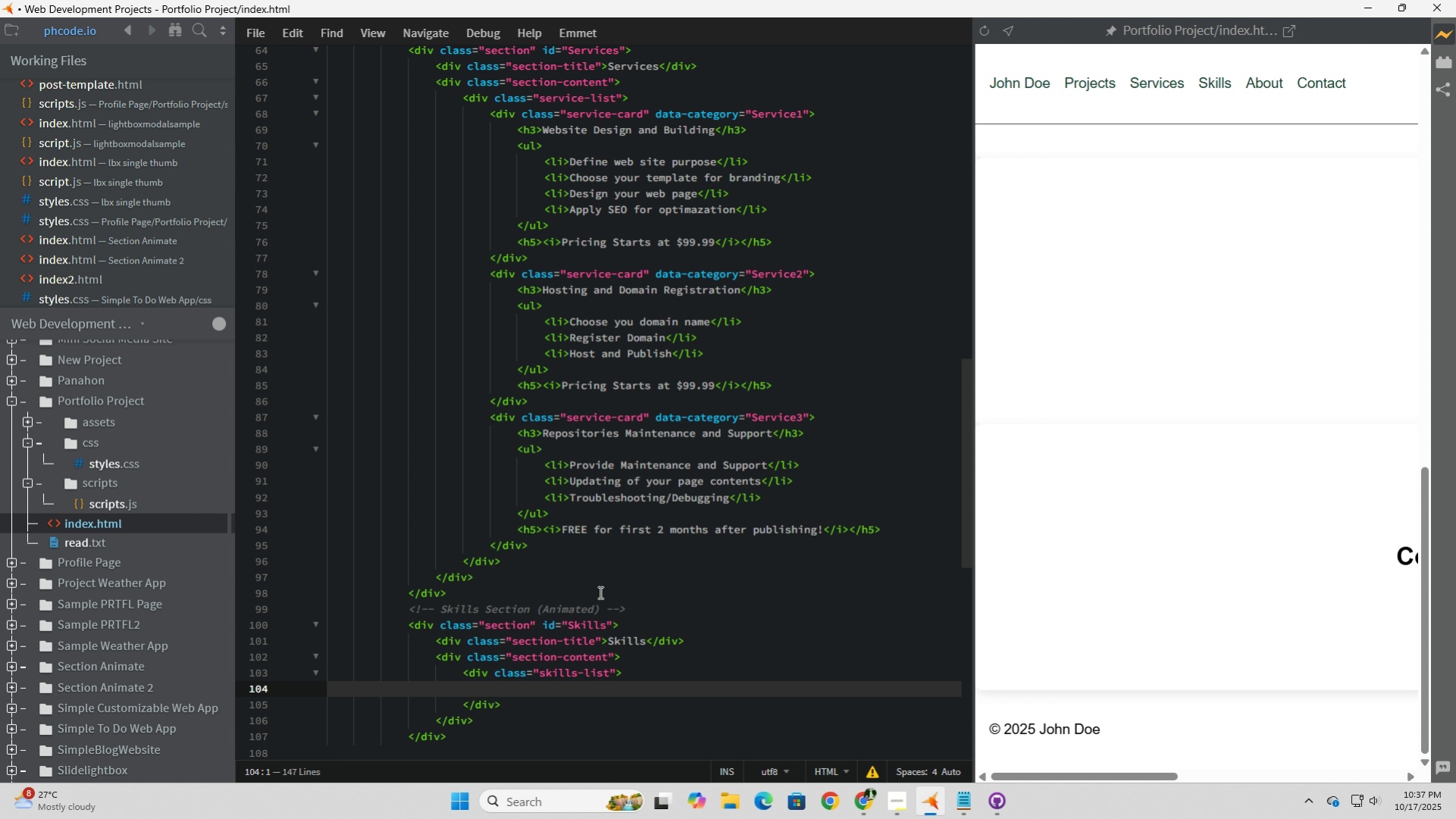 
scroll: coordinate [599, 592], scroll_direction: none, amount: 0.0
 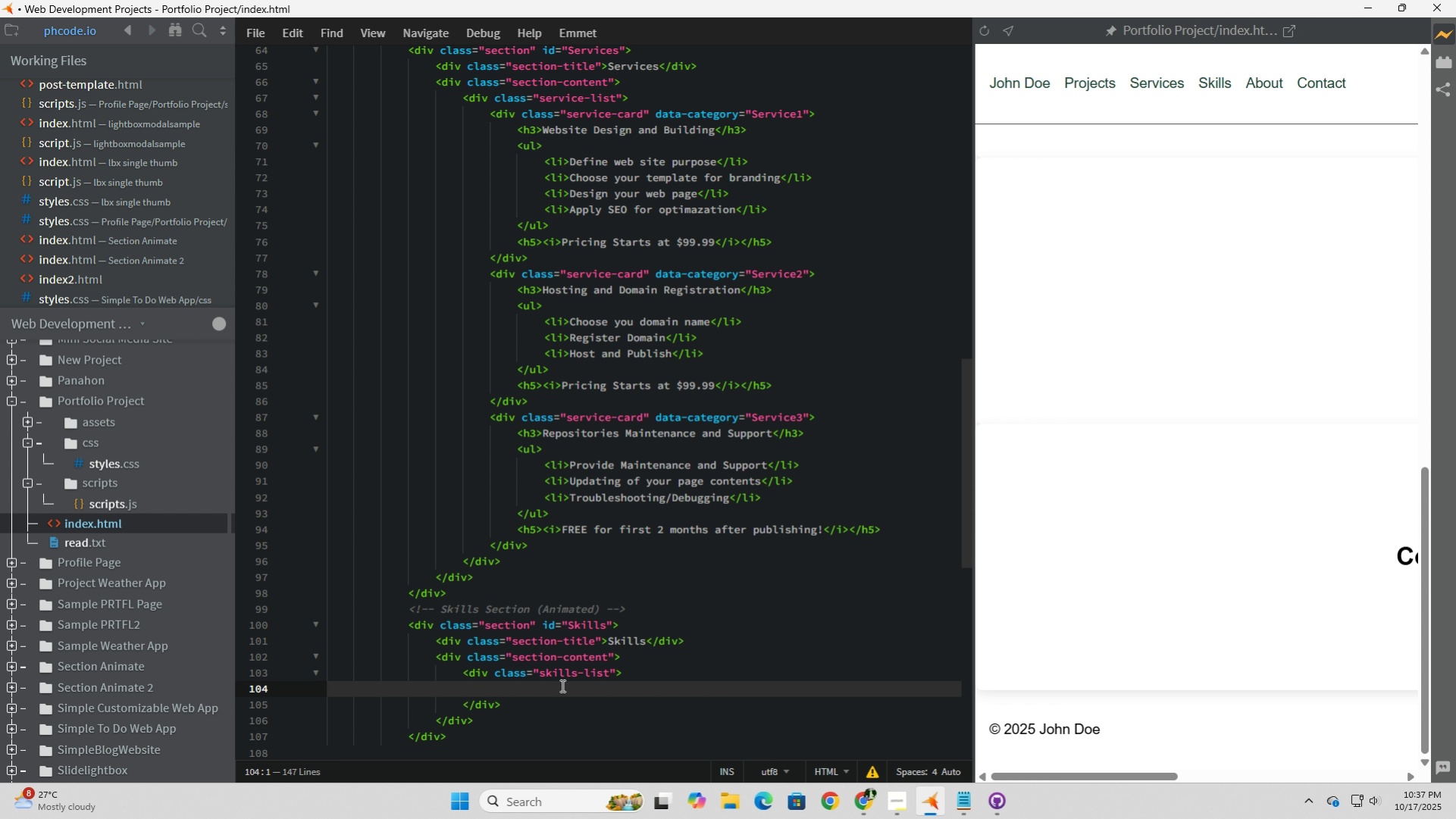 
left_click([559, 693])
 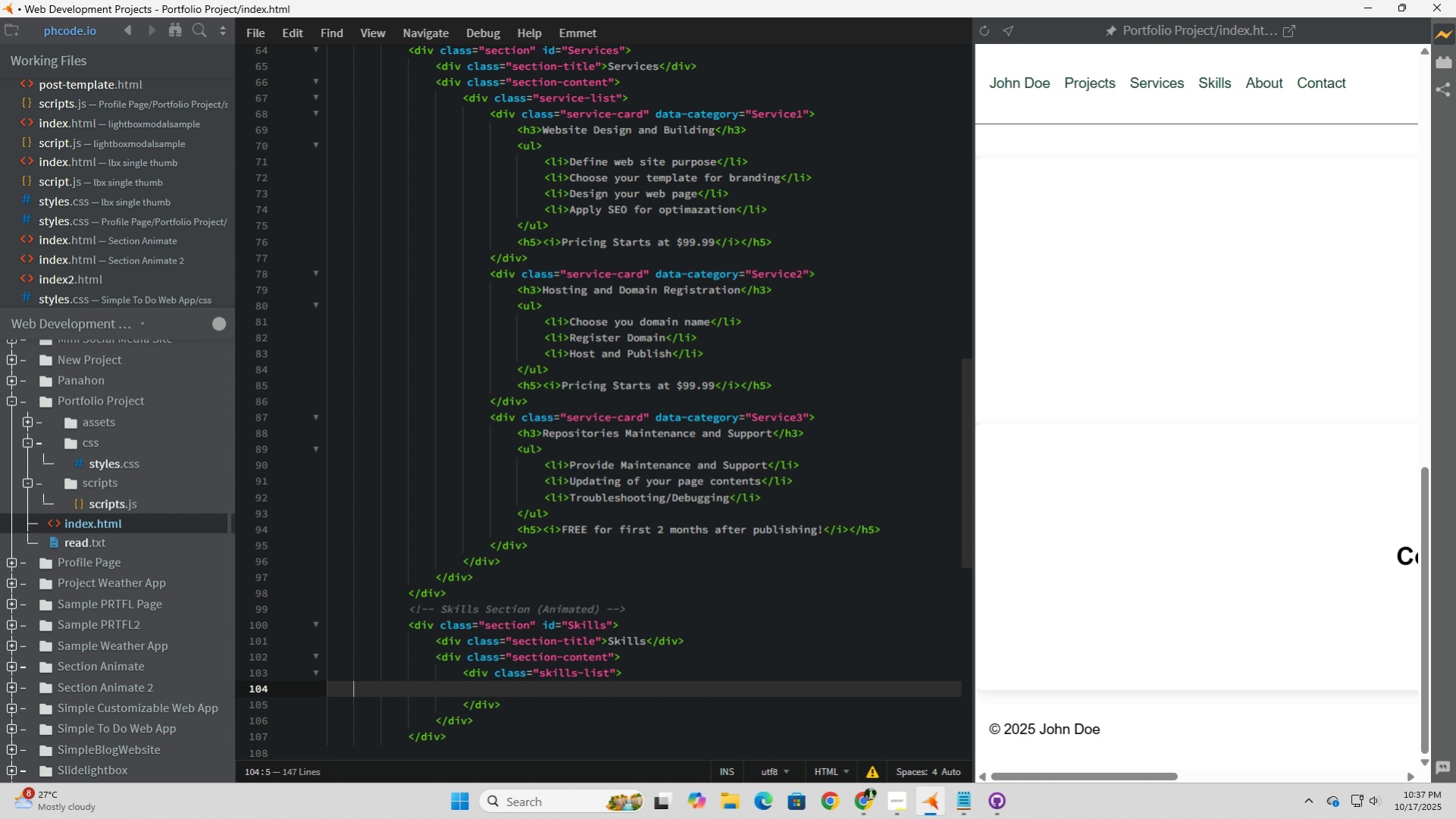 
key(Tab)
key(Tab)
key(Tab)
key(Tab)
key(Tab)
key(Tab)
type(<div>)
 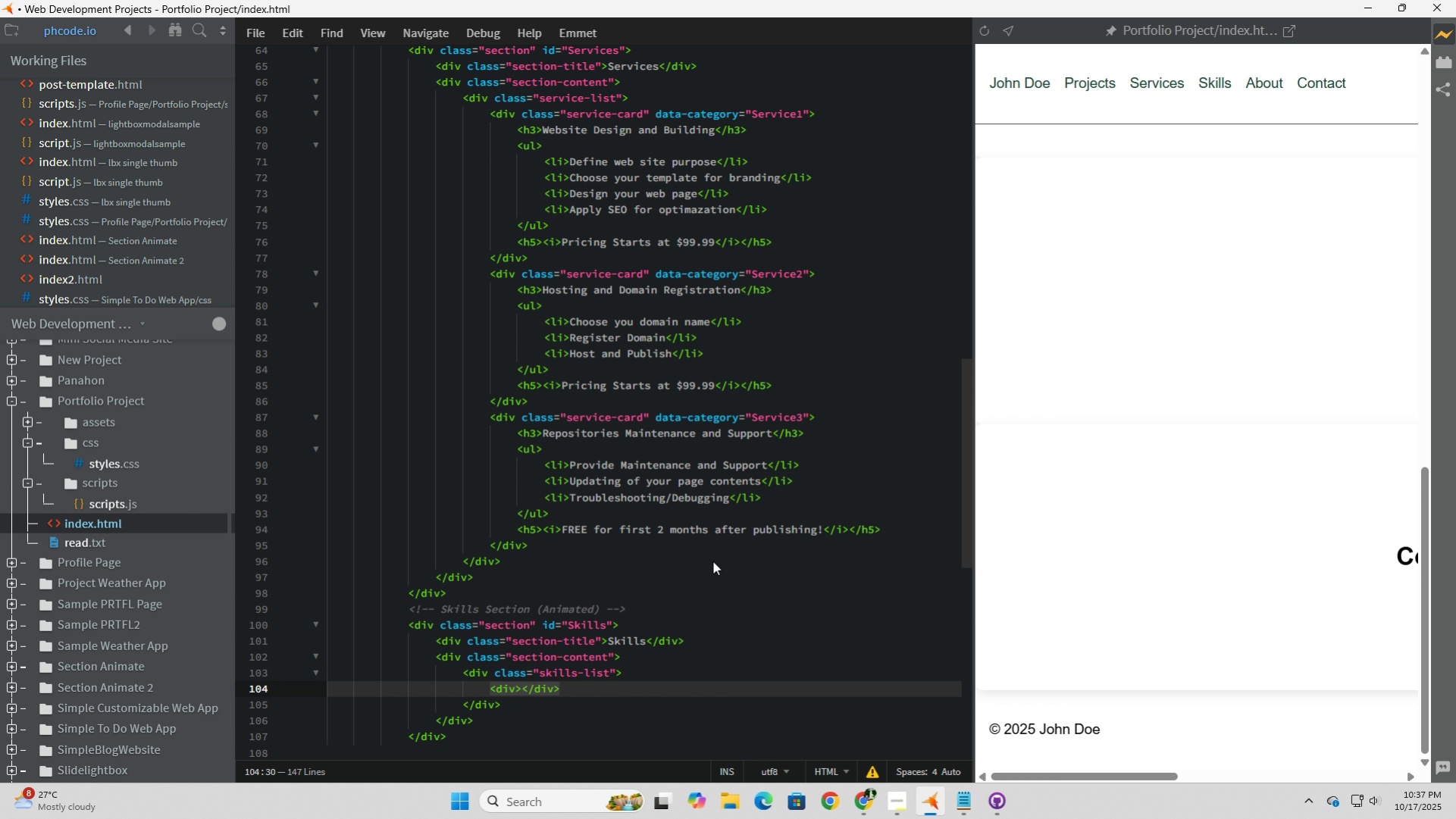 
wait(9.65)
 